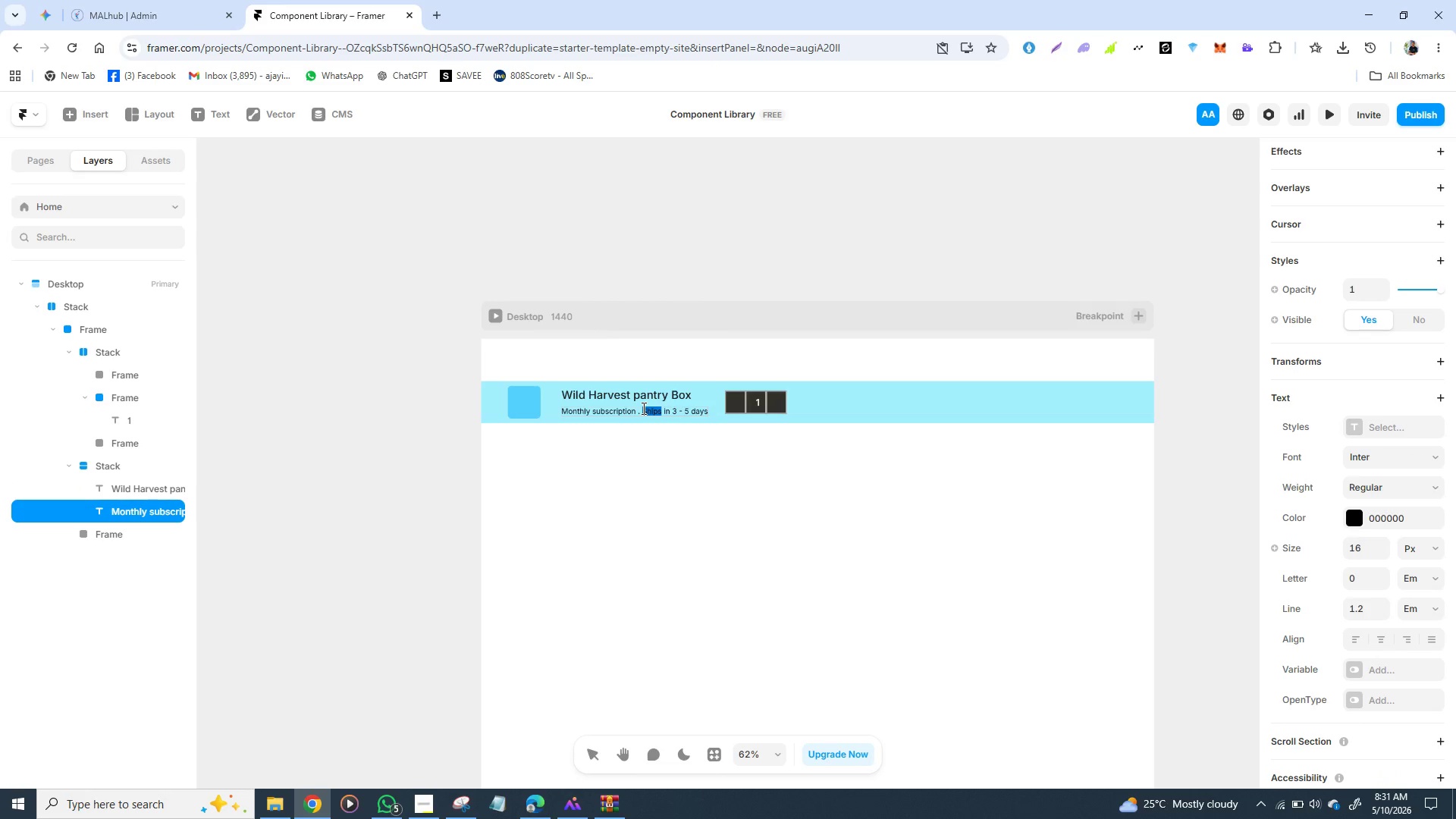 
triple_click([642, 408])
 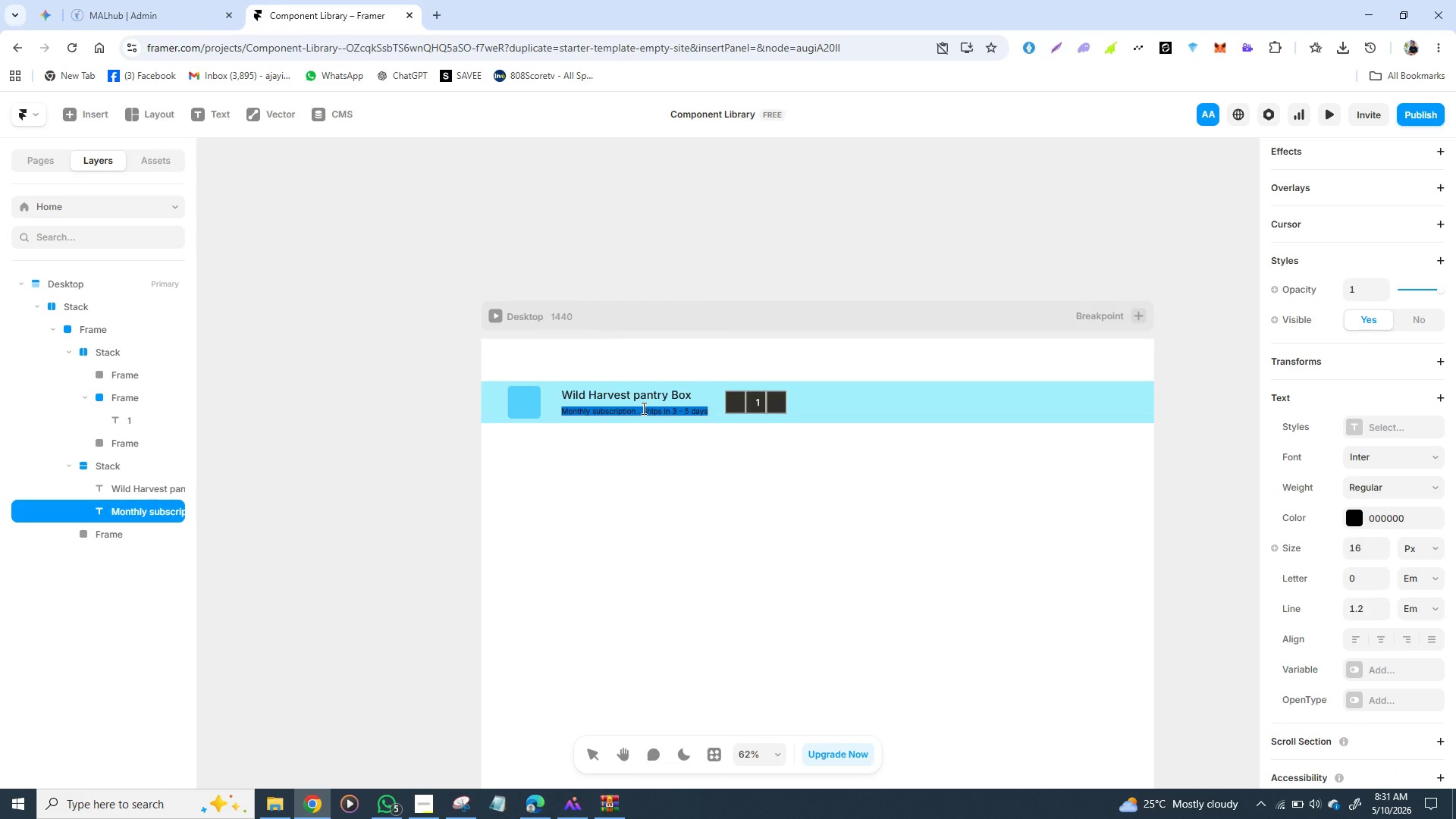 
triple_click([642, 408])
 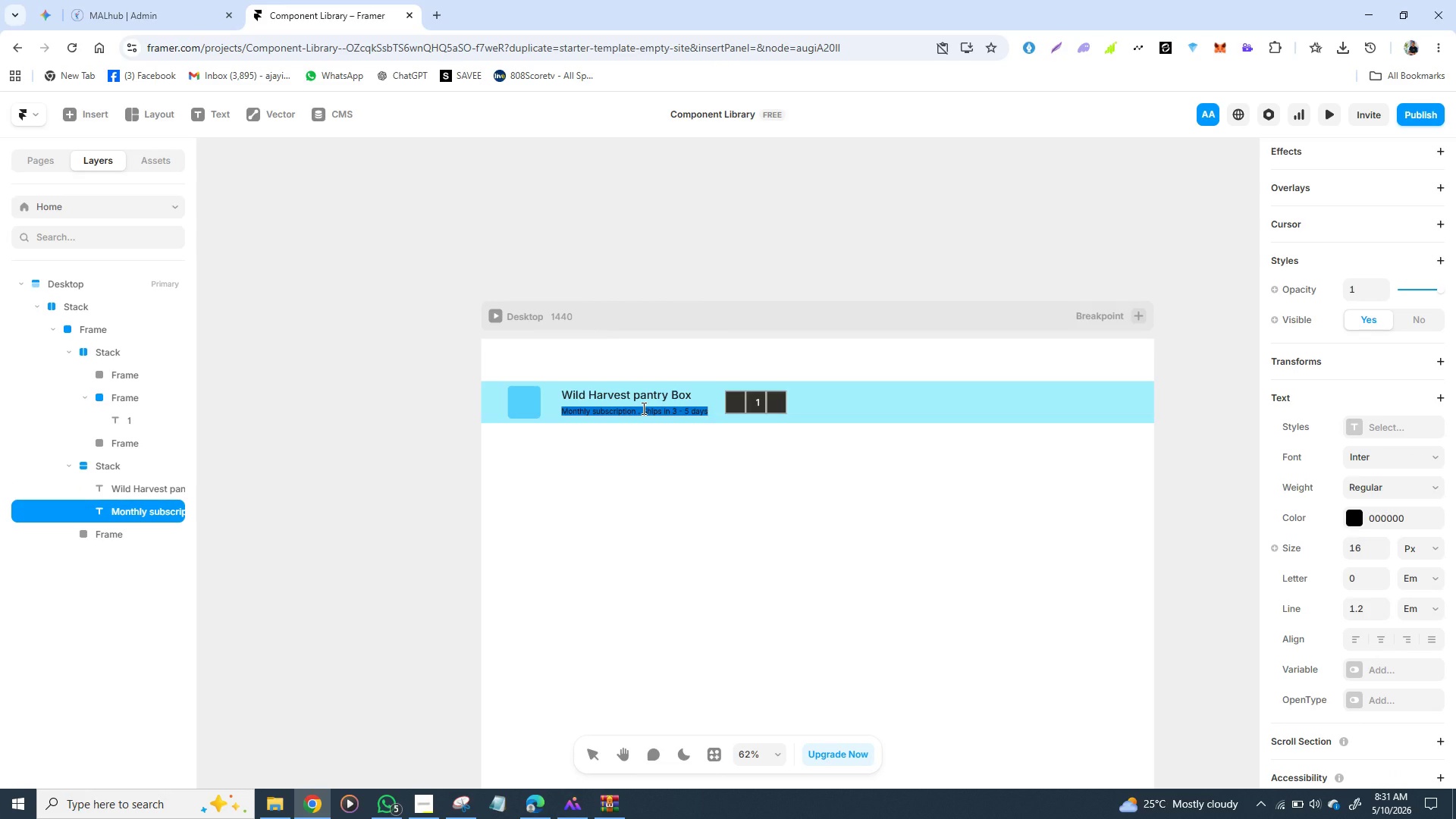 
triple_click([642, 408])
 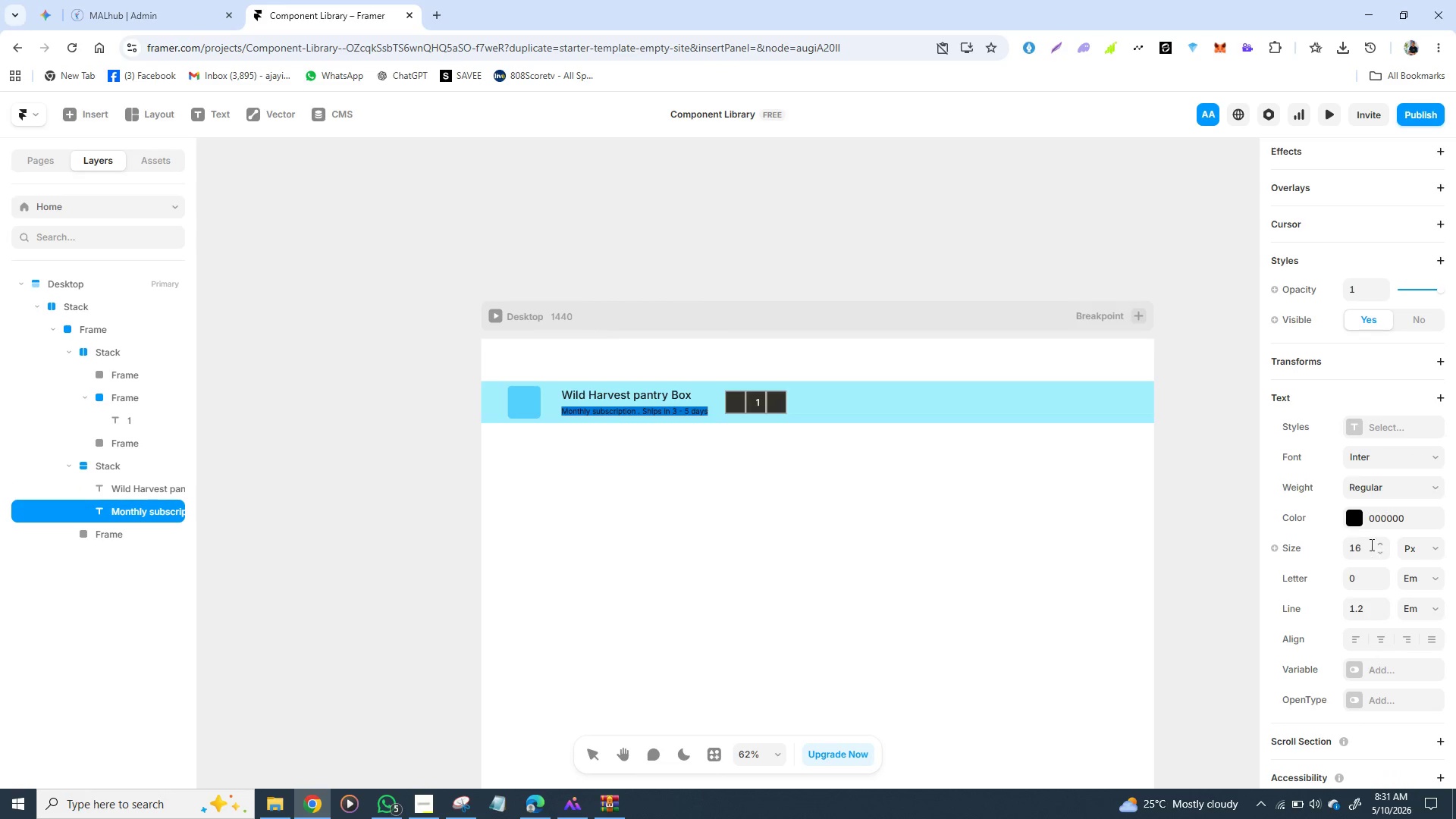 
left_click([1367, 544])
 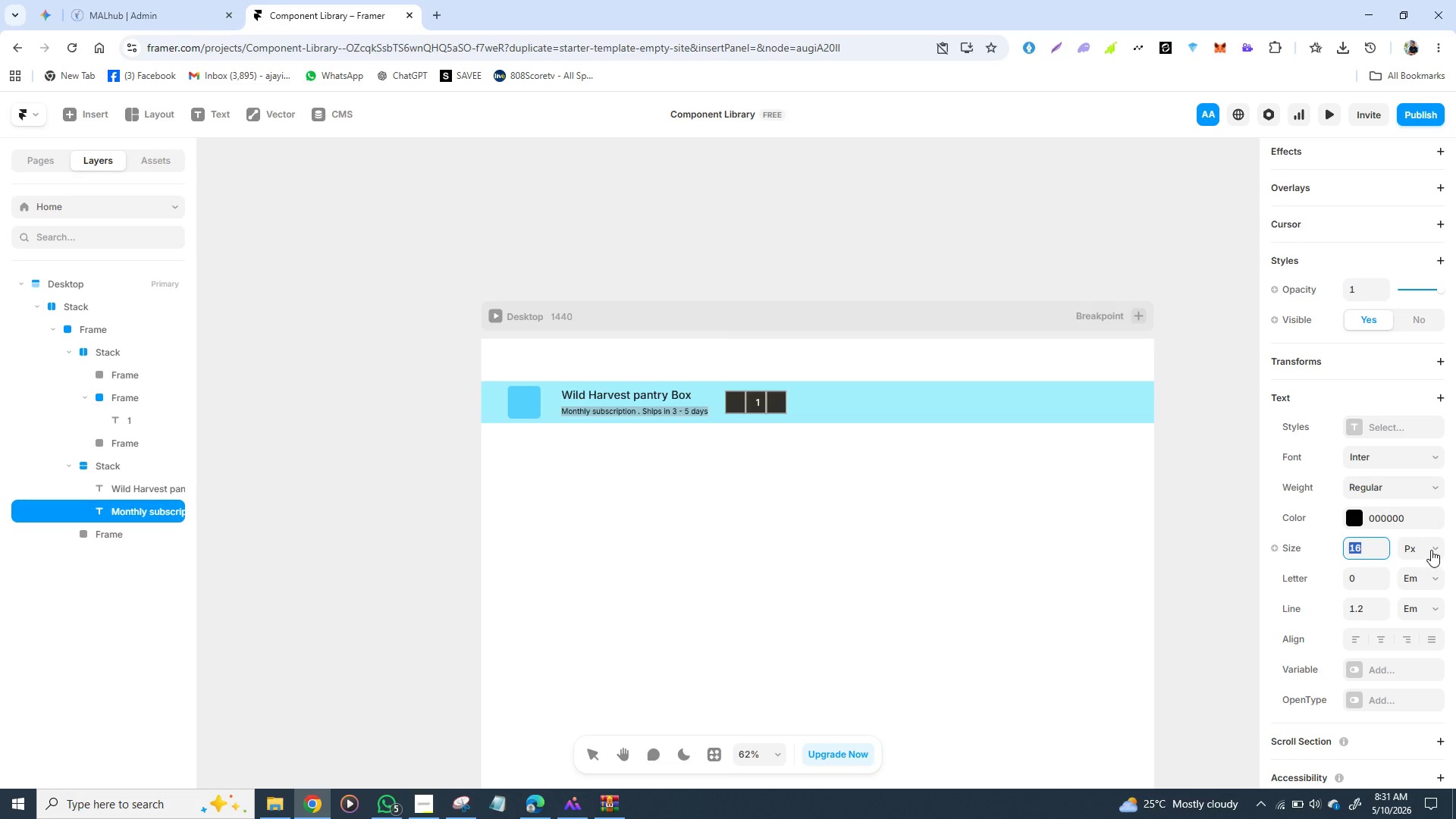 
type(18)
 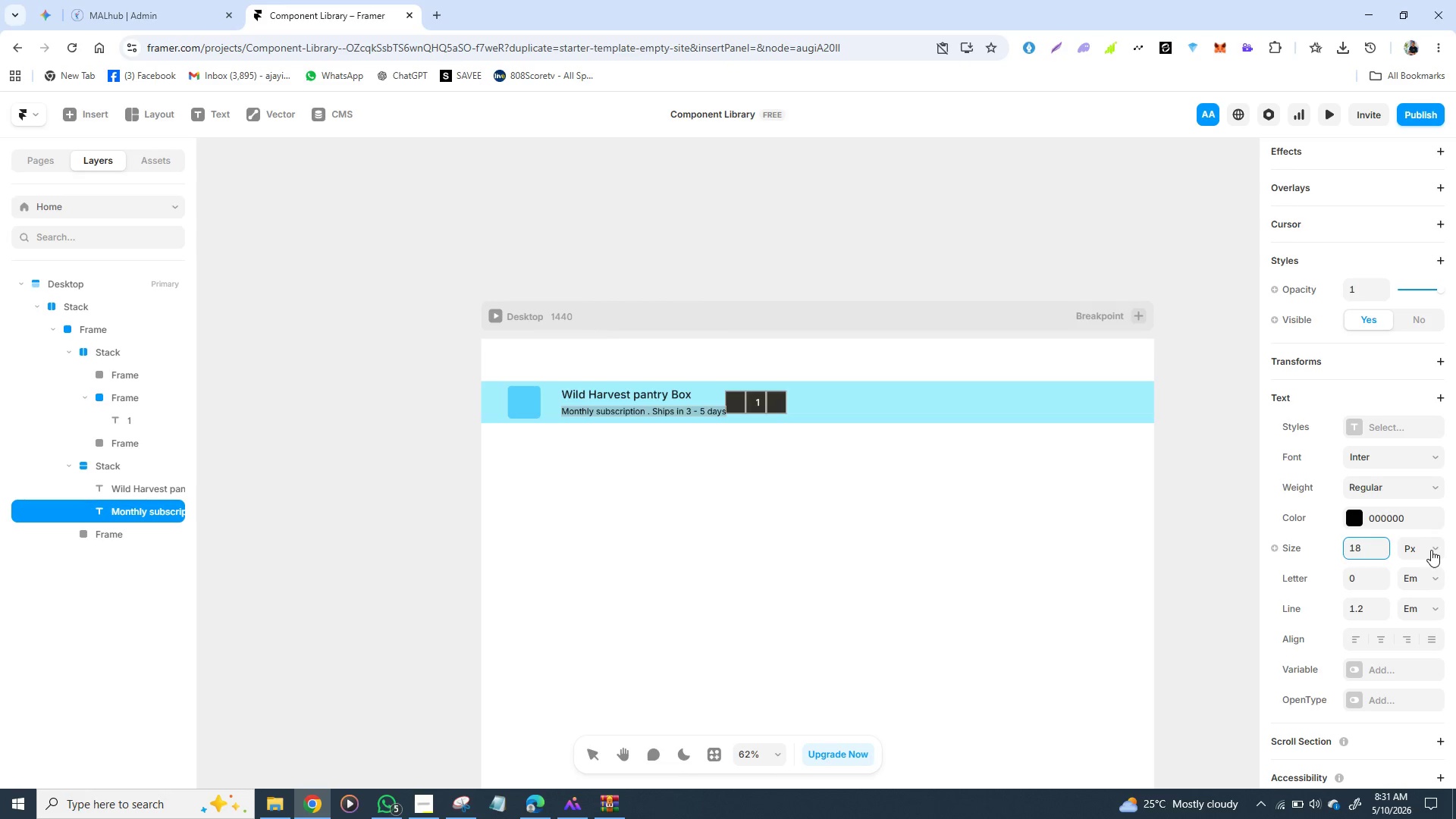 
key(Enter)
 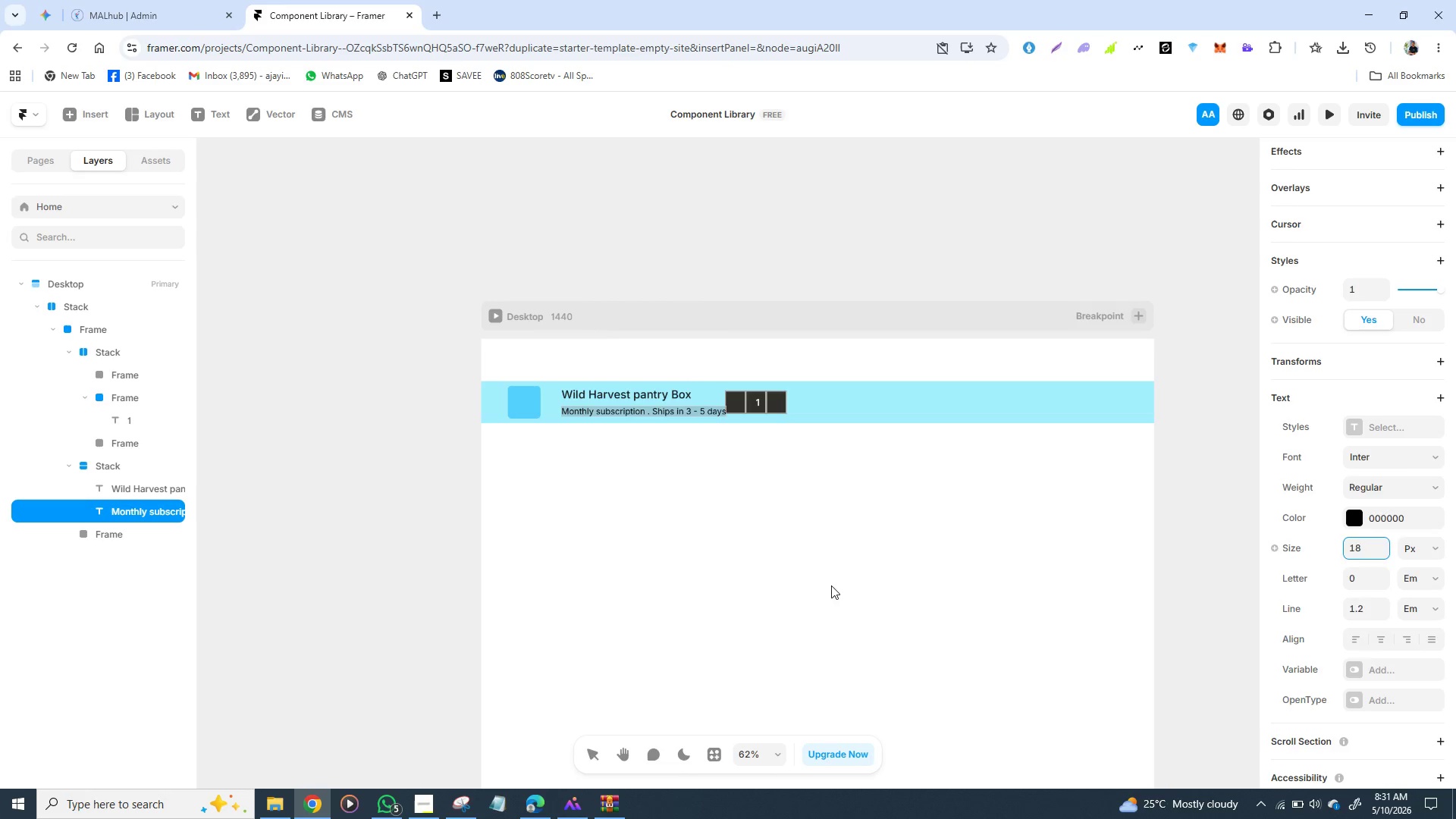 
left_click([818, 563])
 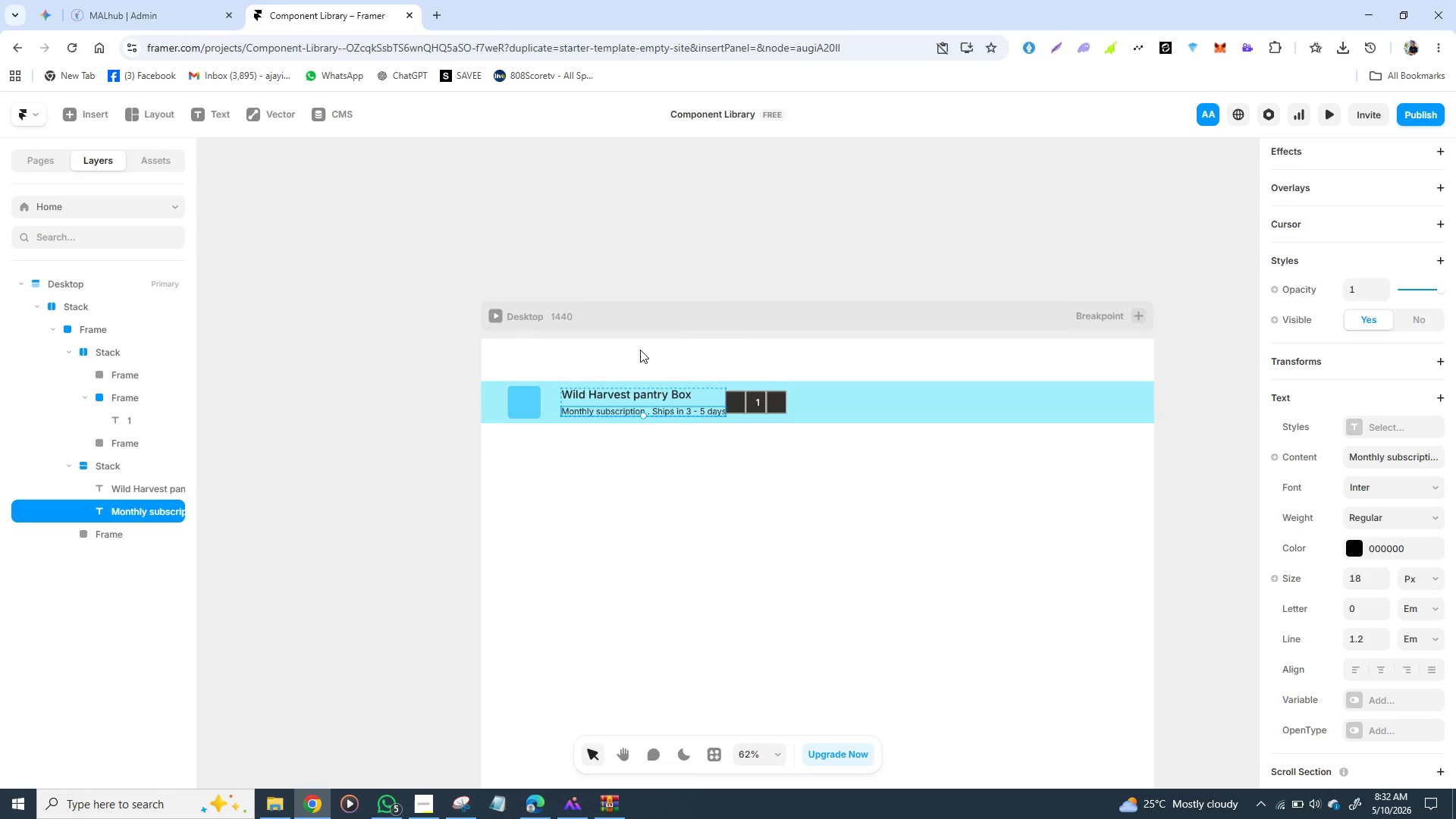 
wait(14.09)
 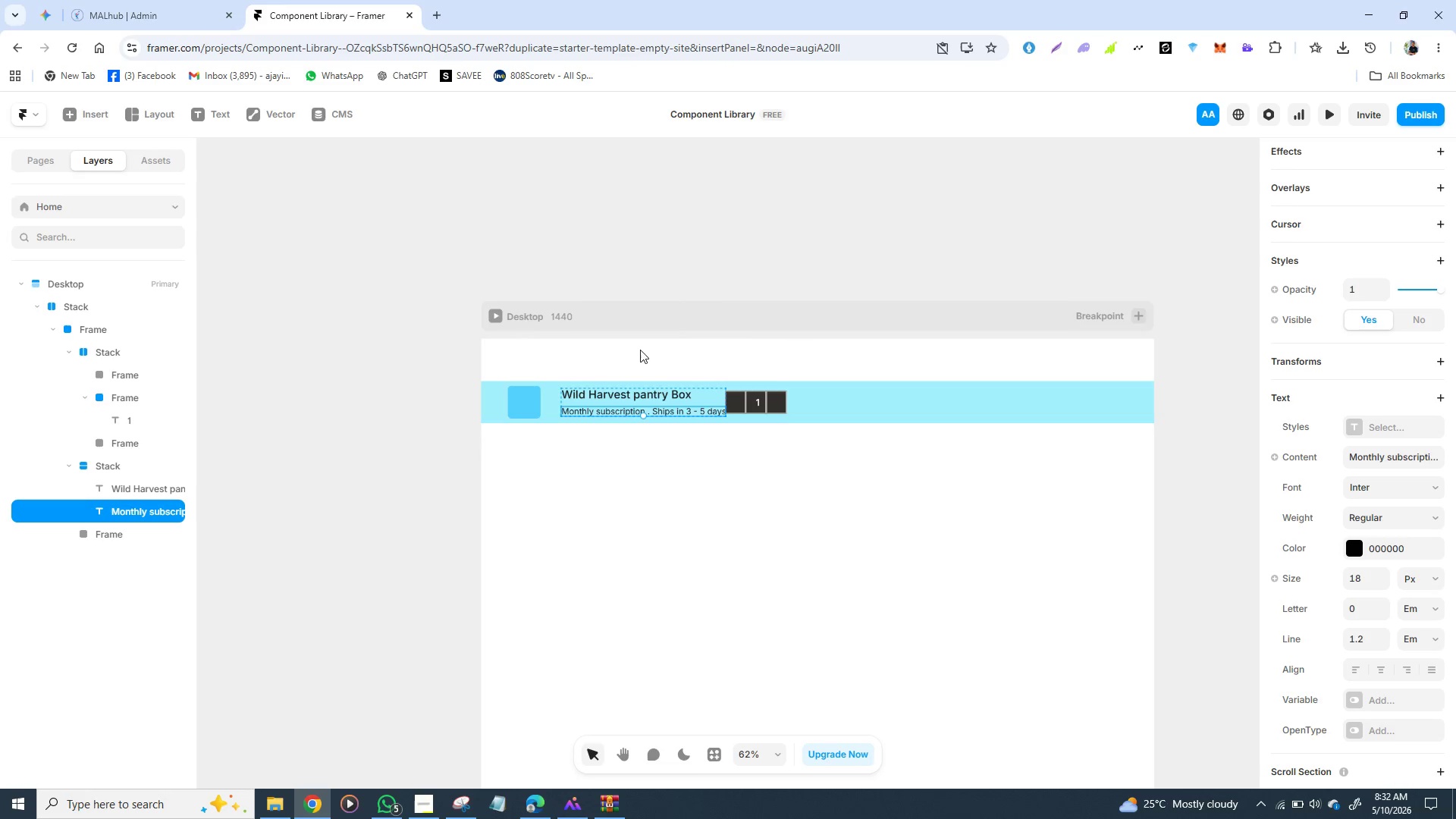 
left_click([107, 356])
 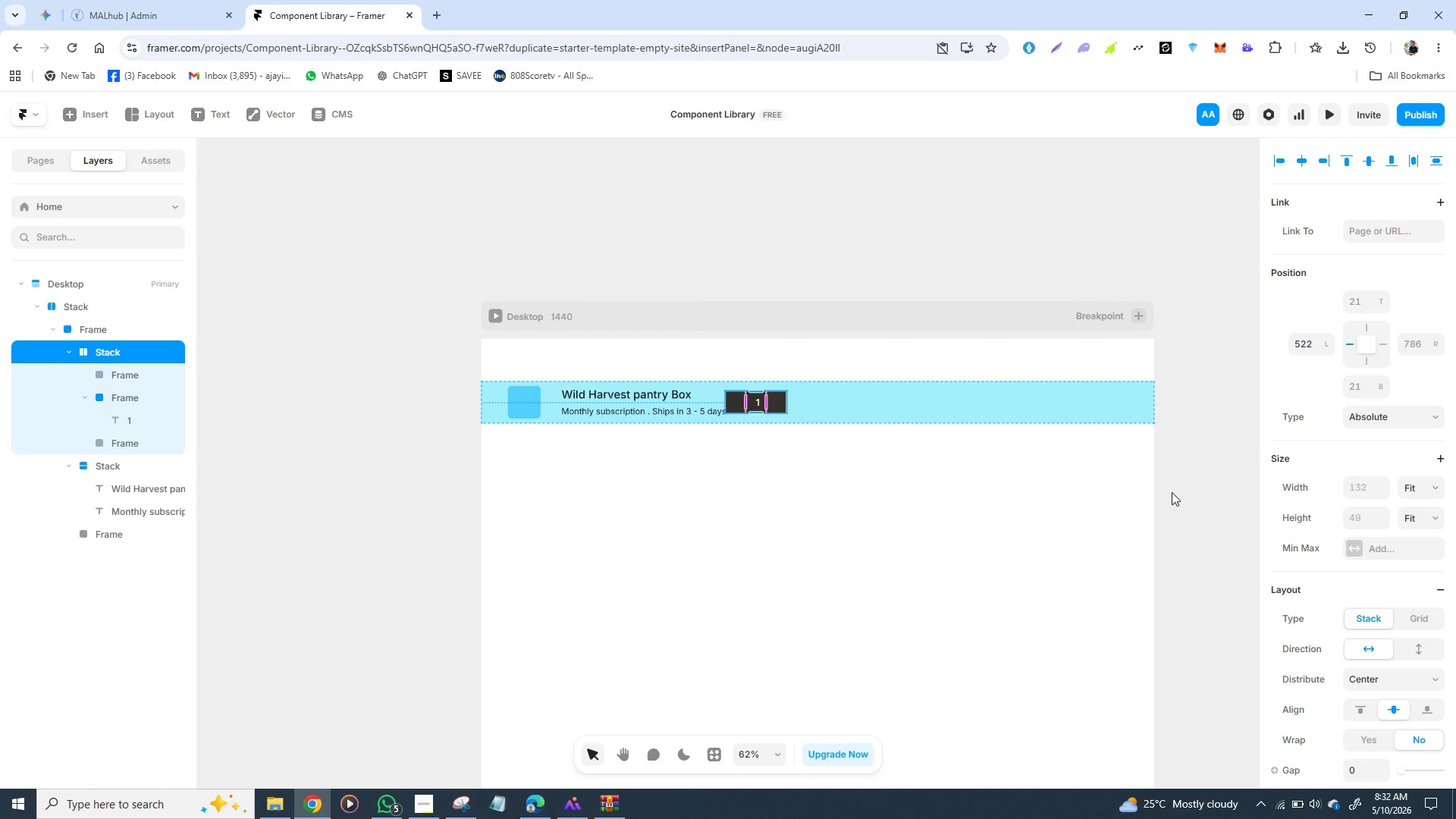 
hold_key(key=ControlLeft, duration=3.08)
 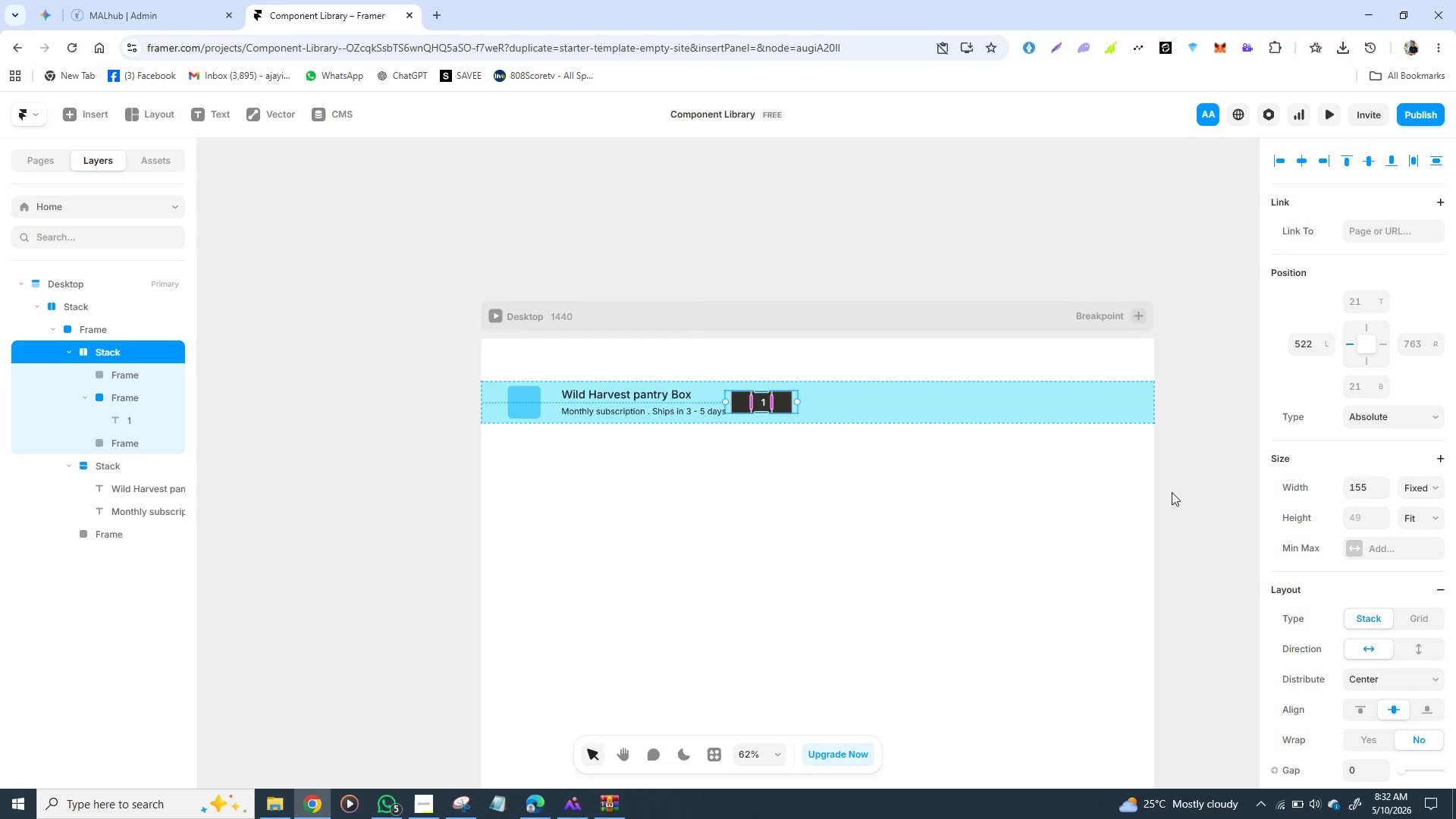 
hold_key(key=ArrowRight, duration=1.52)
 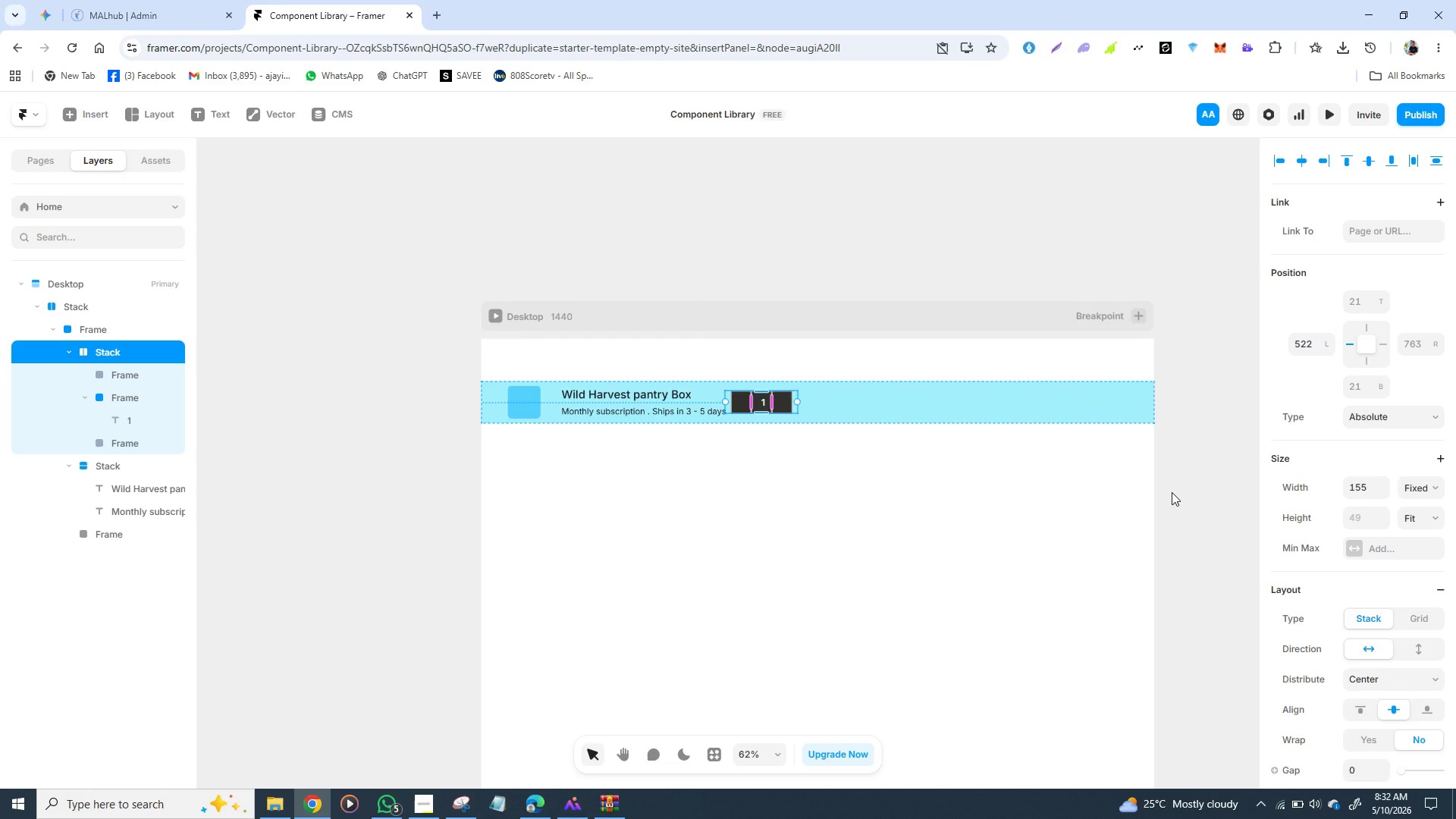 
hold_key(key=ArrowRight, duration=0.44)
 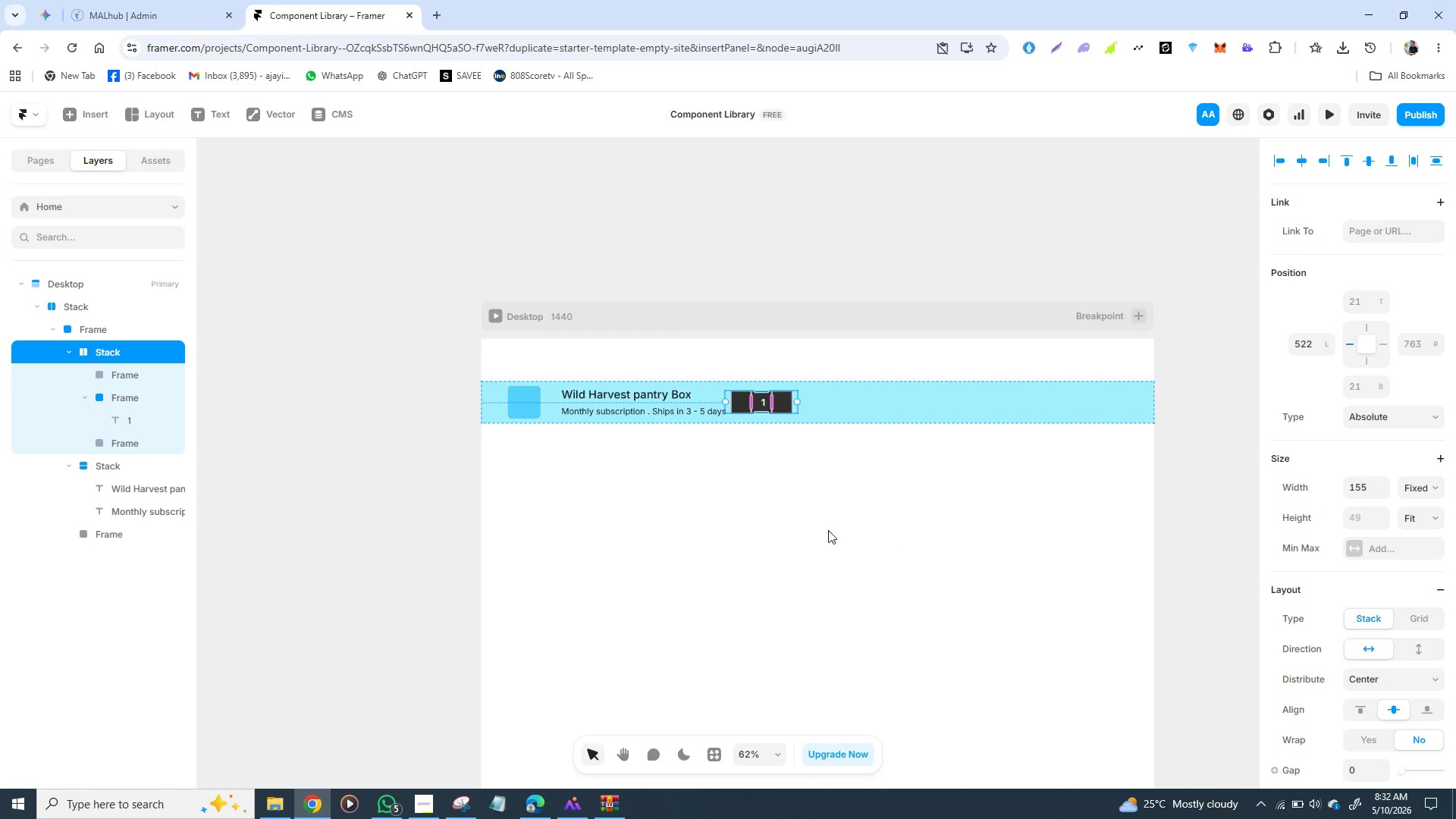 
left_click([824, 526])
 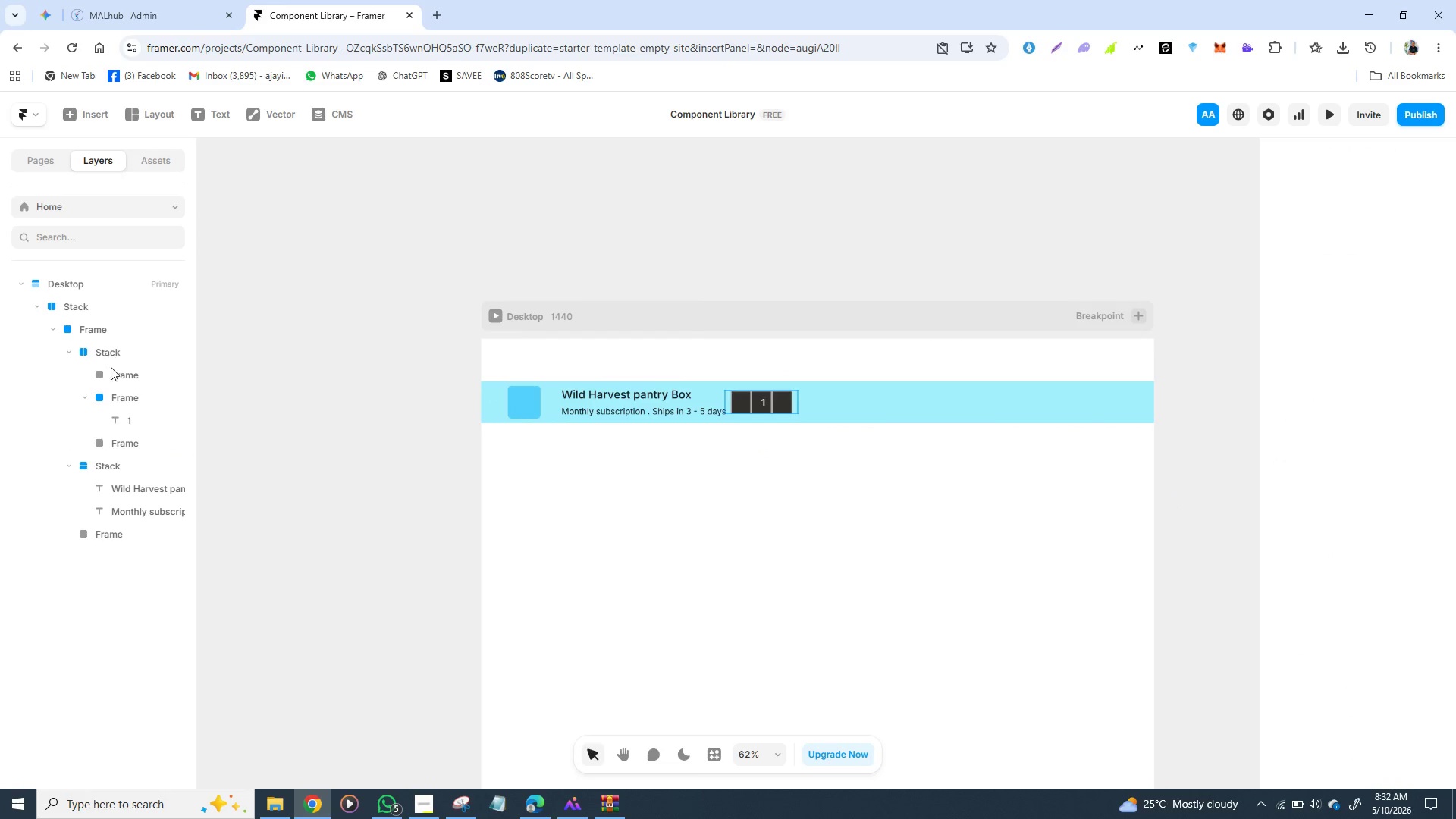 
left_click([108, 350])
 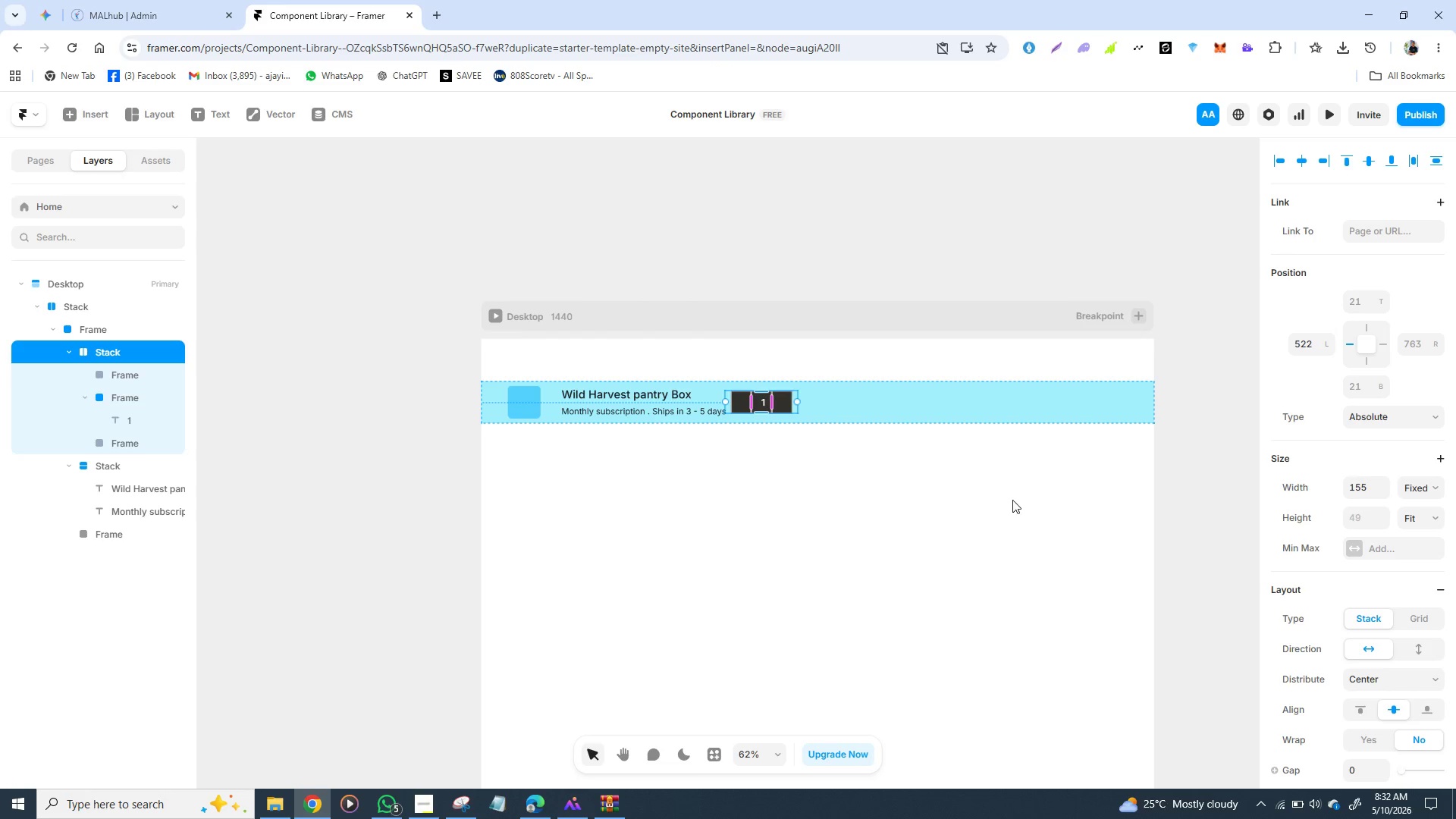 
wait(8.81)
 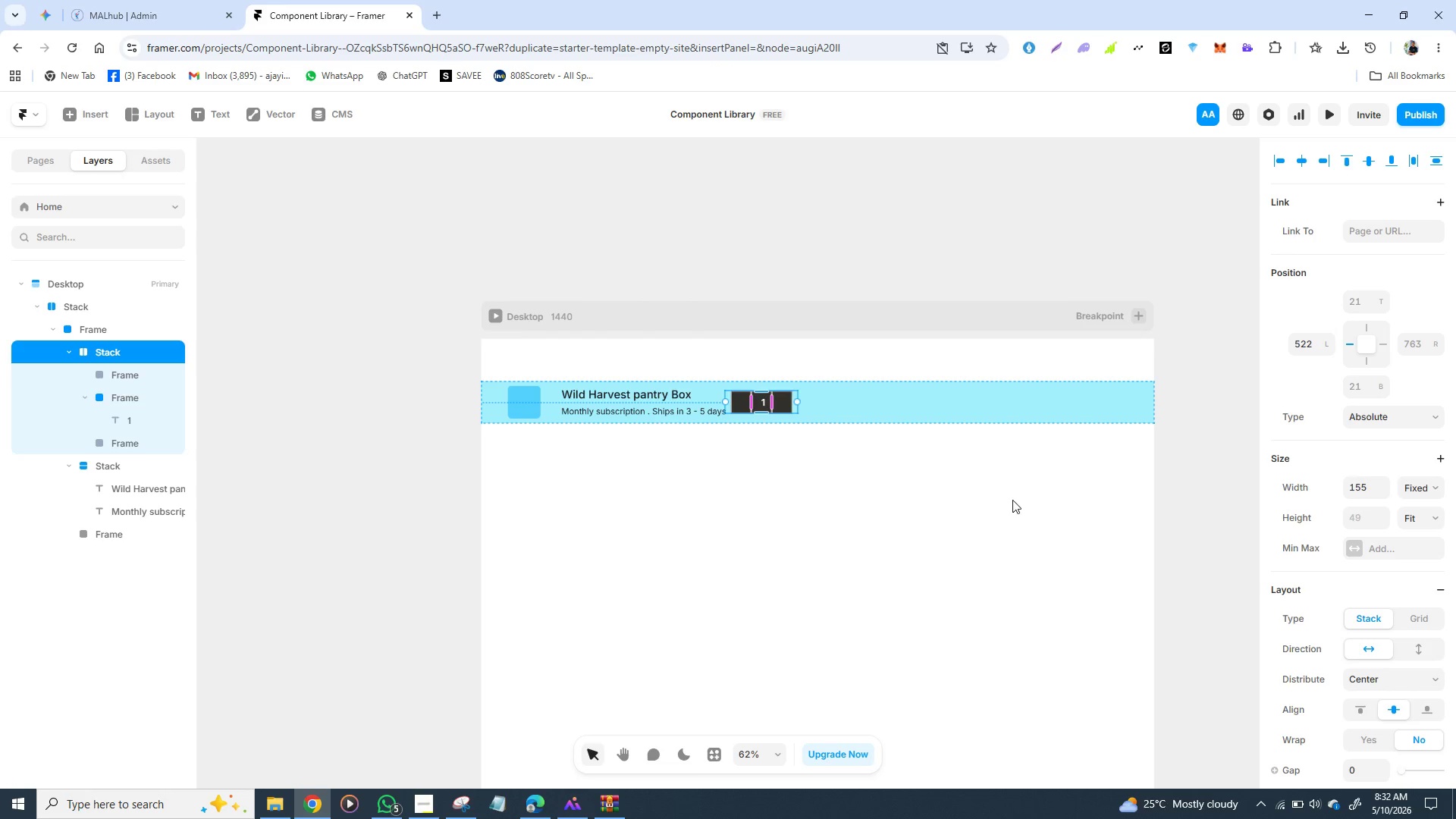 
left_click_drag(start_coordinate=[757, 398], to_coordinate=[780, 400])
 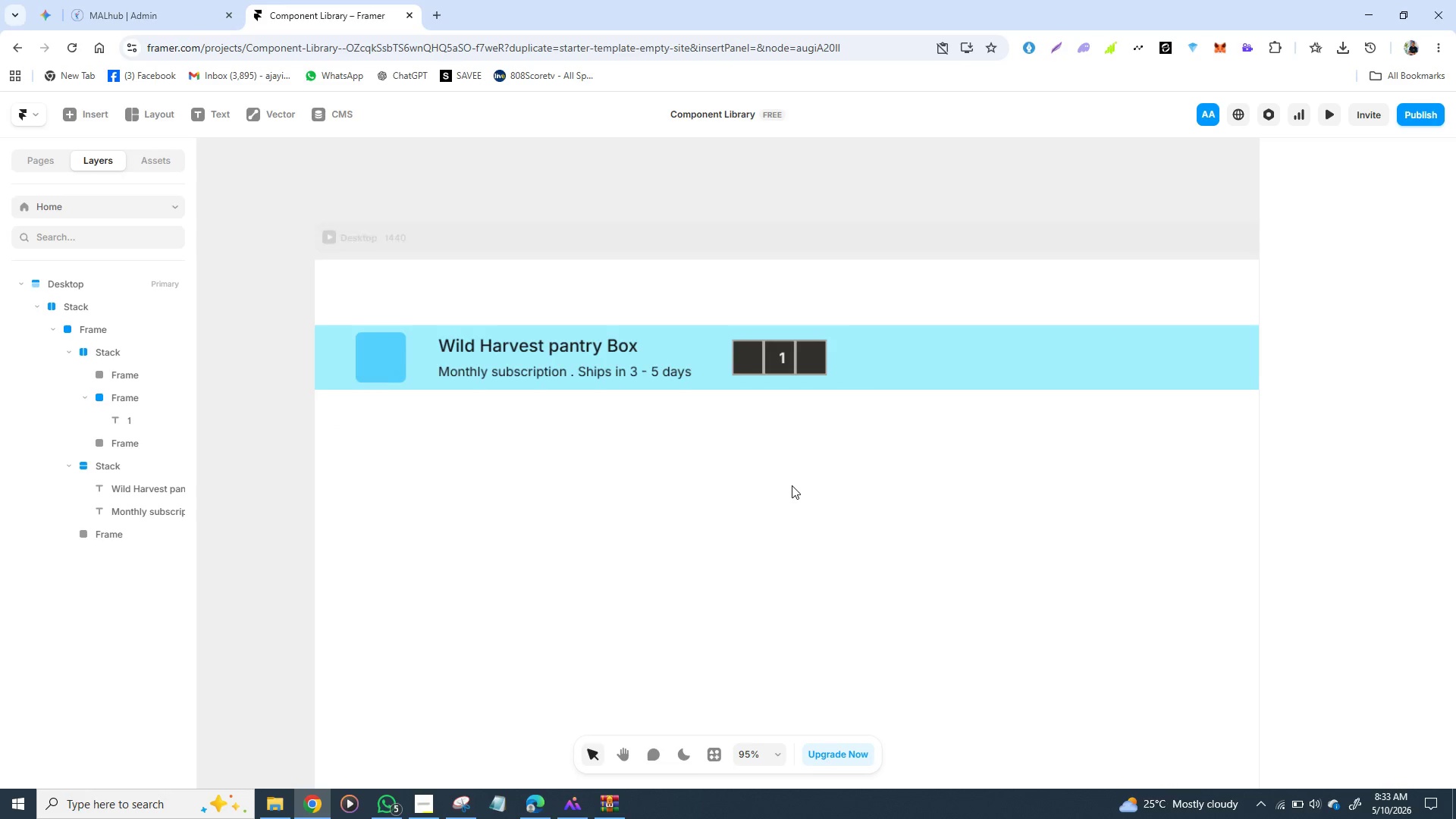 
wait(23.51)
 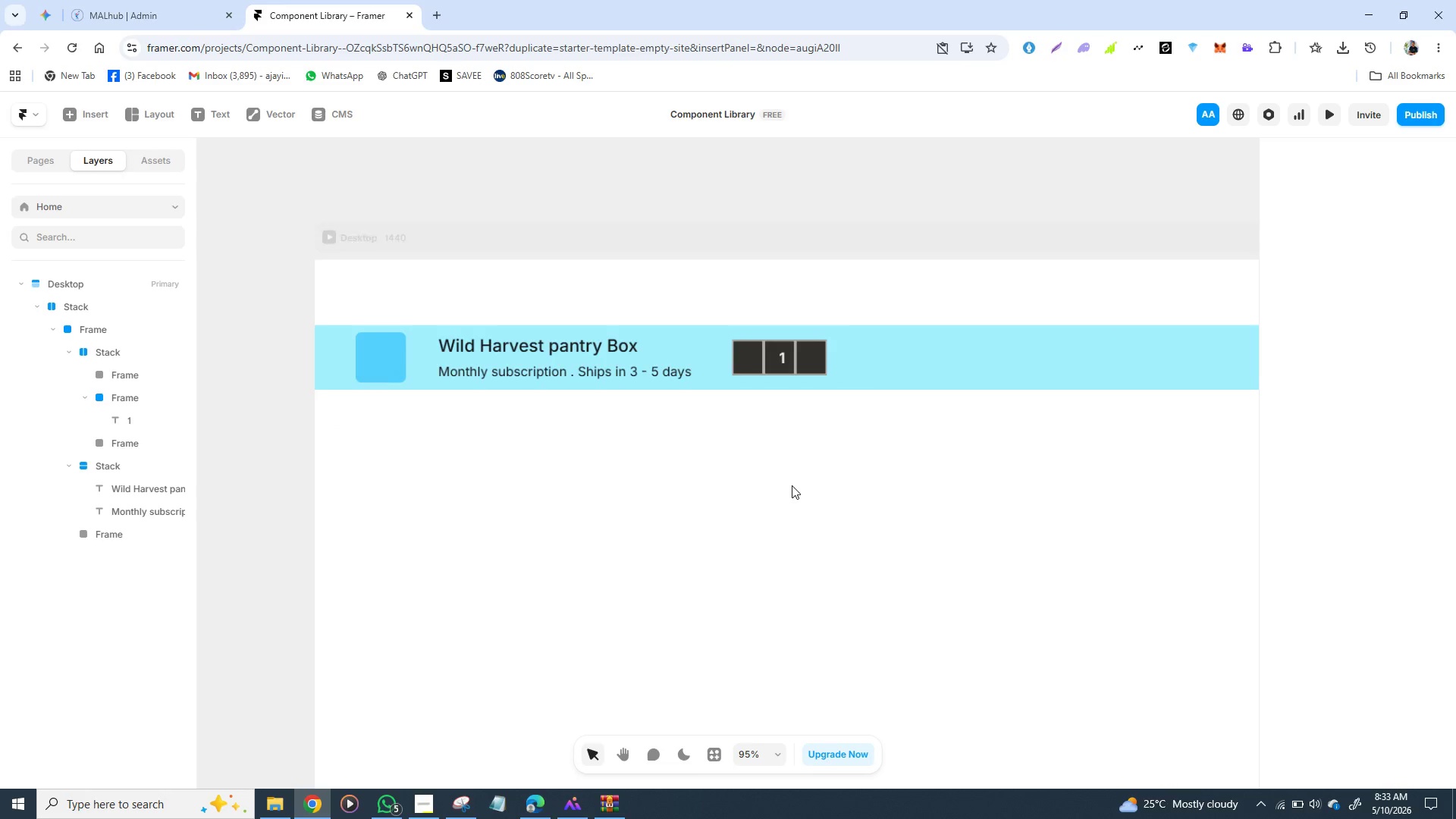 
left_click([719, 405])
 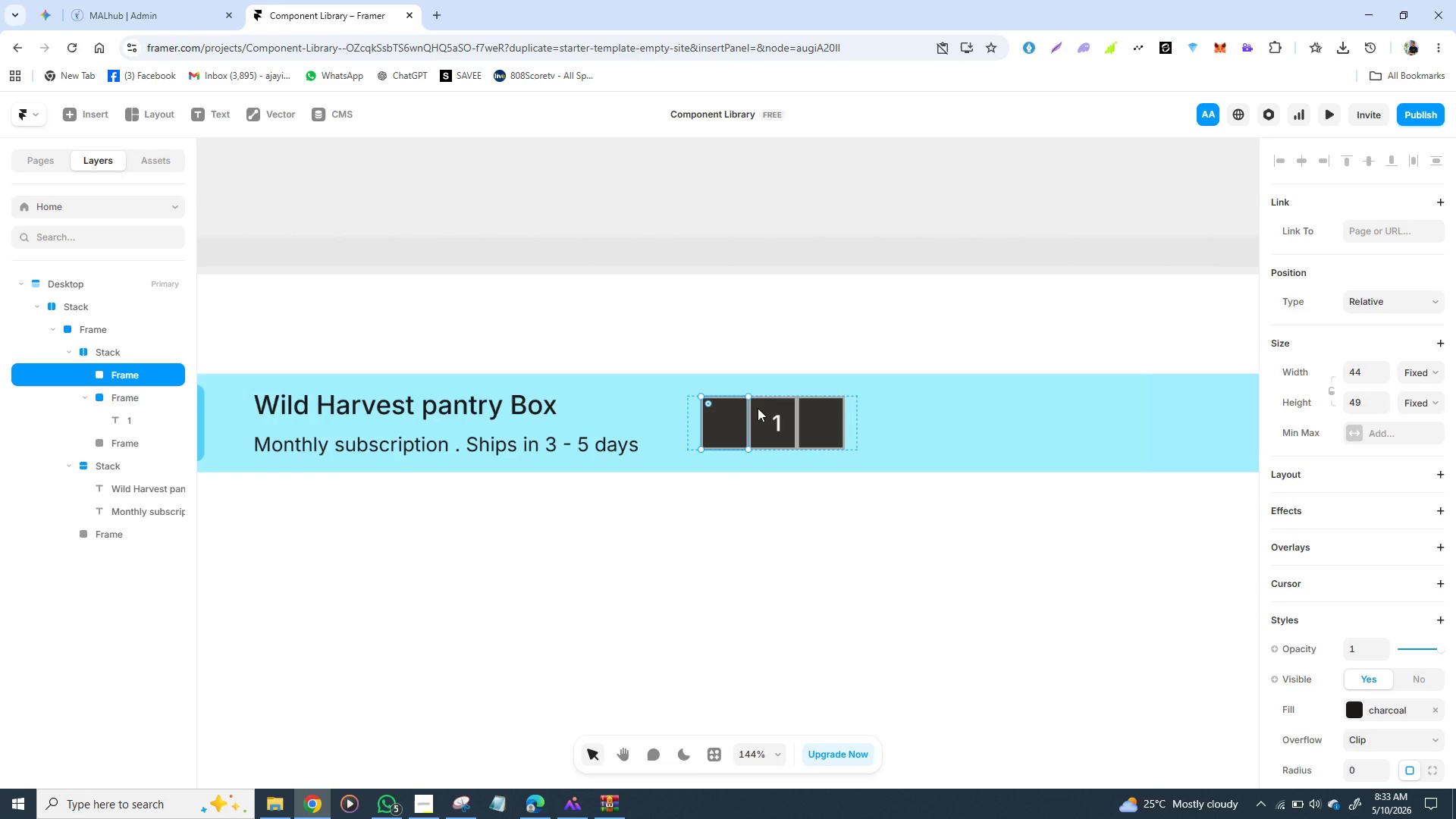 
mouse_move([1271, 610])
 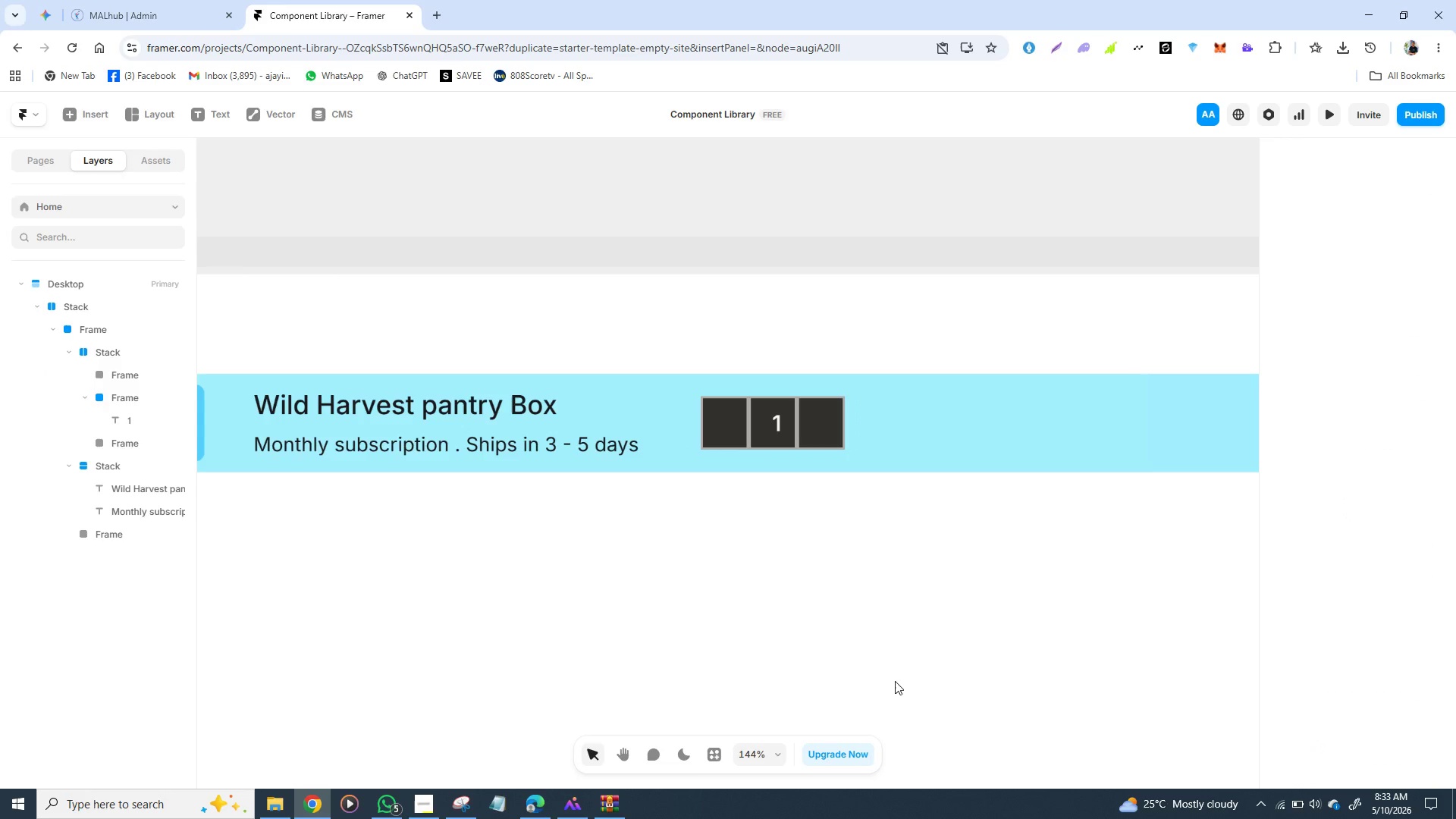 
left_click([895, 681])
 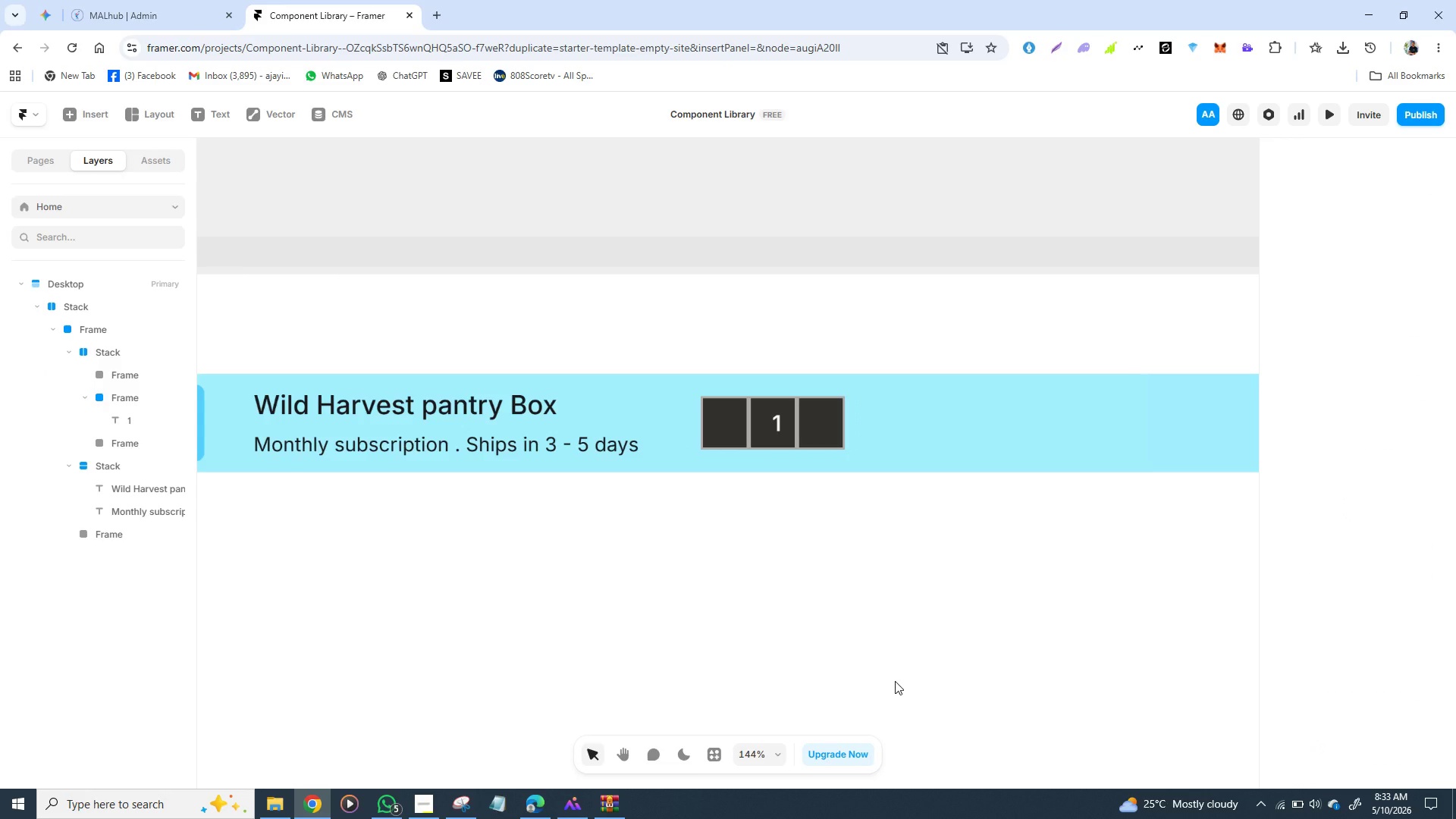 
wait(16.97)
 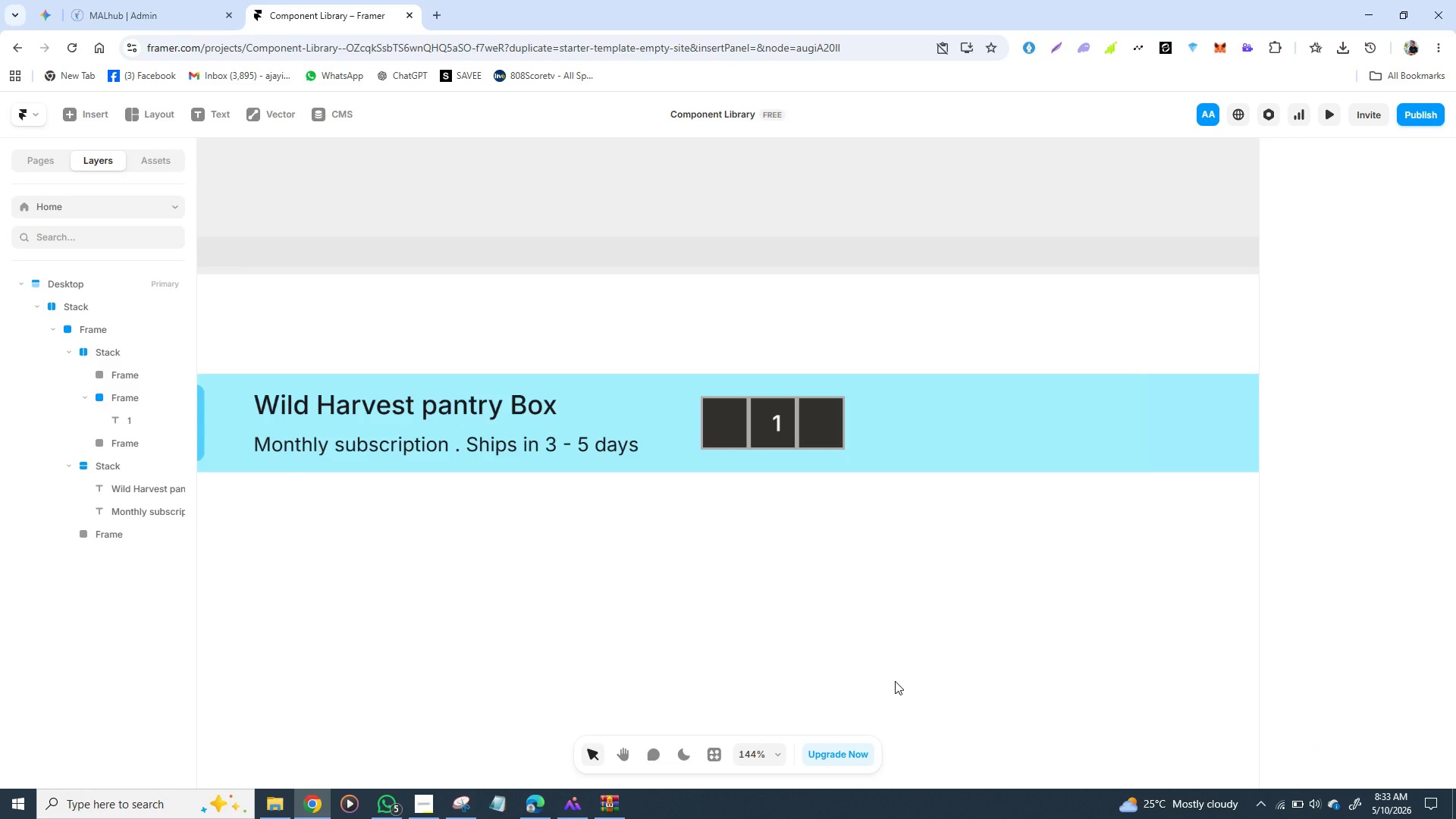 
left_click([363, 412])
 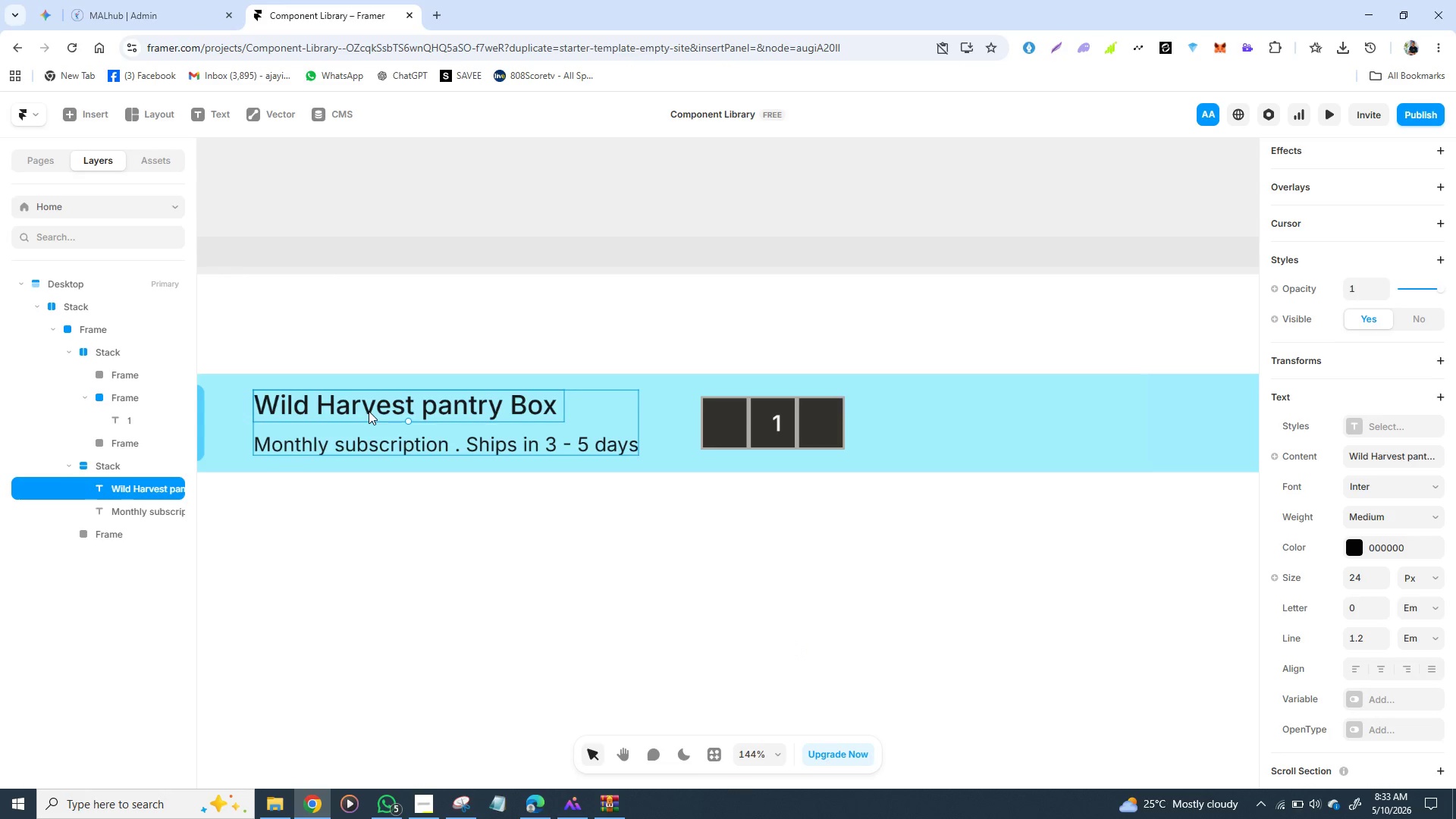 
hold_key(key=ControlLeft, duration=1.5)
 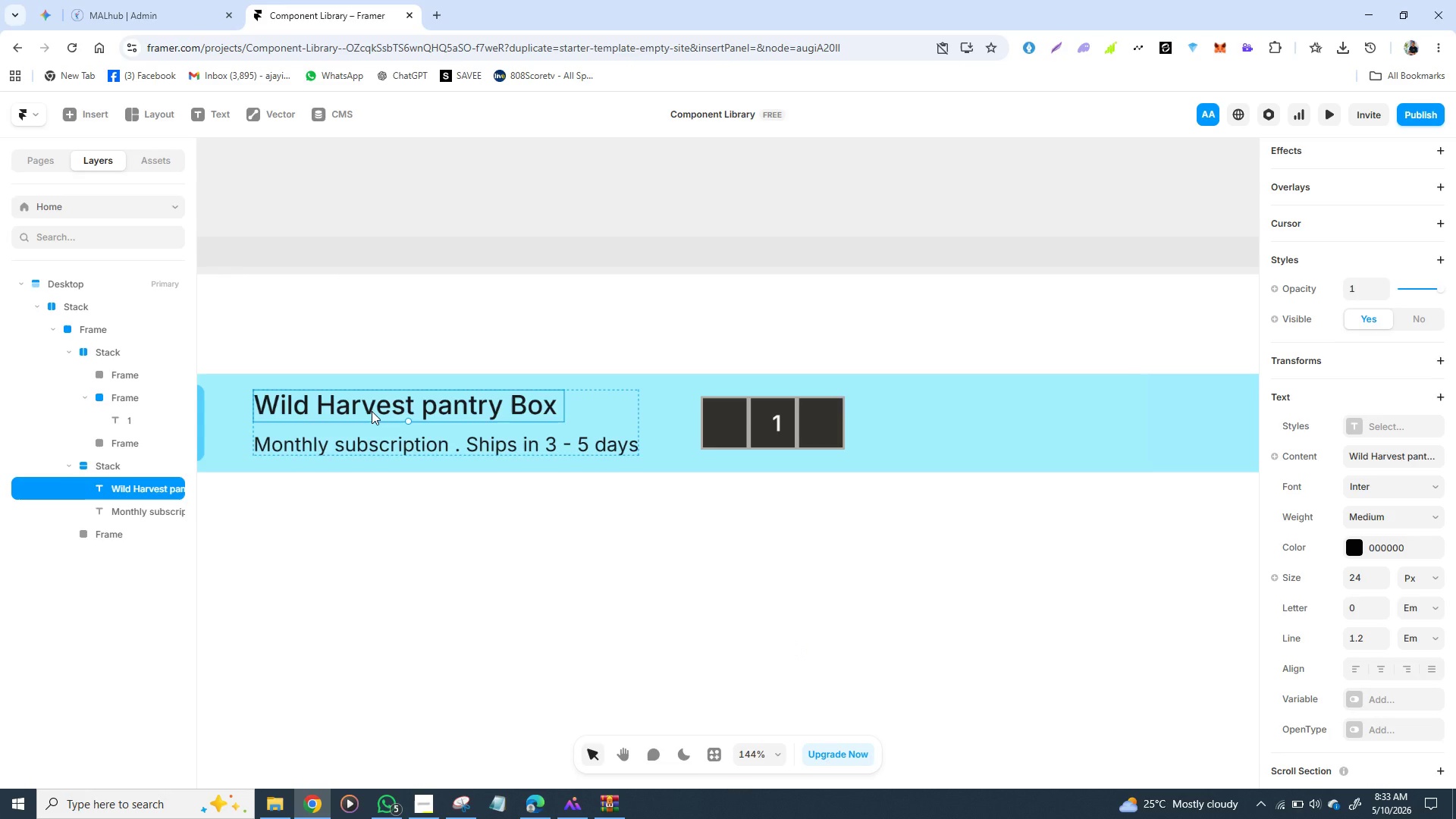 
hold_key(key=ControlLeft, duration=0.58)
 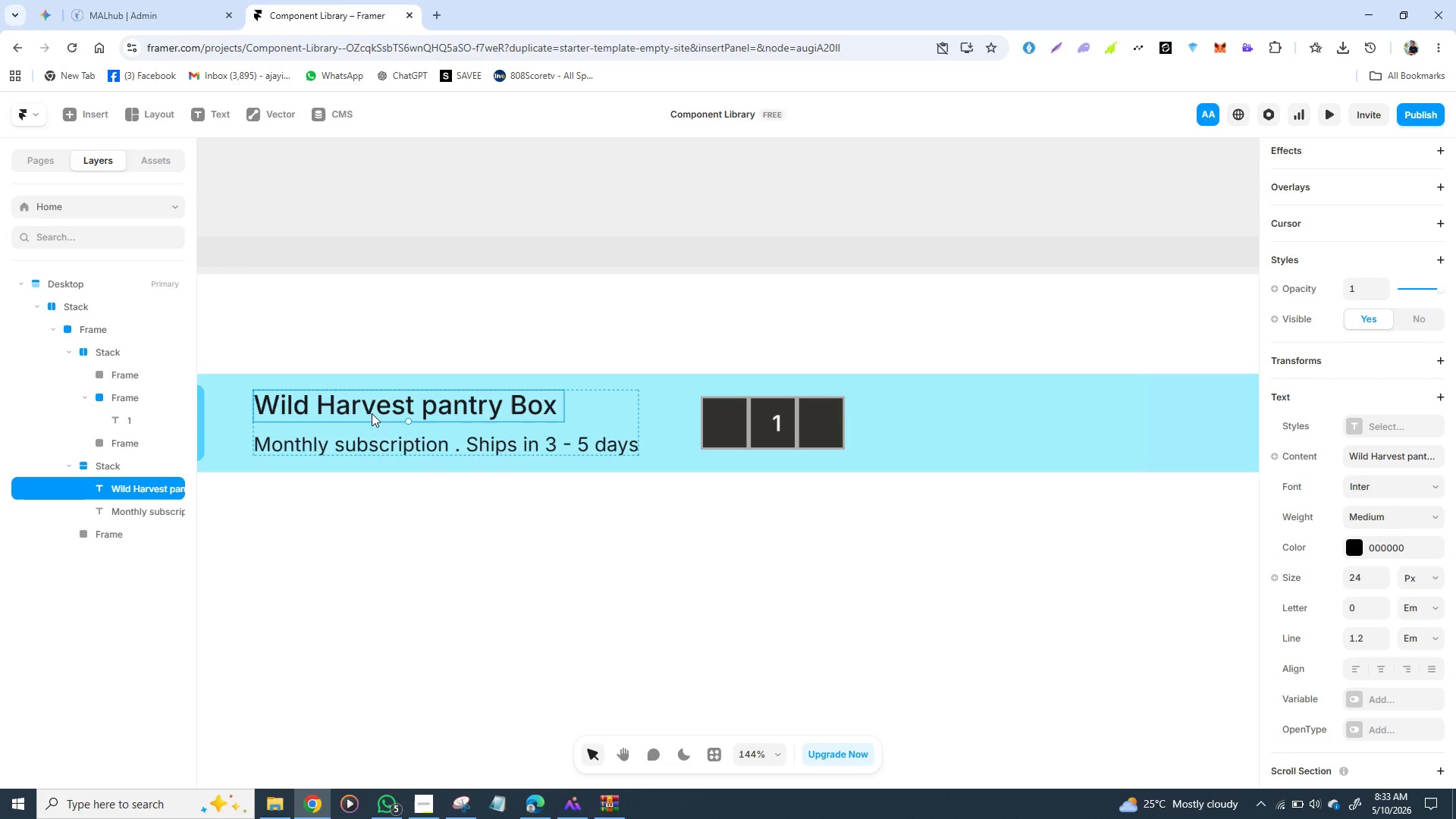 
hold_key(key=ShiftLeft, duration=1.51)
left_click([372, 442])
 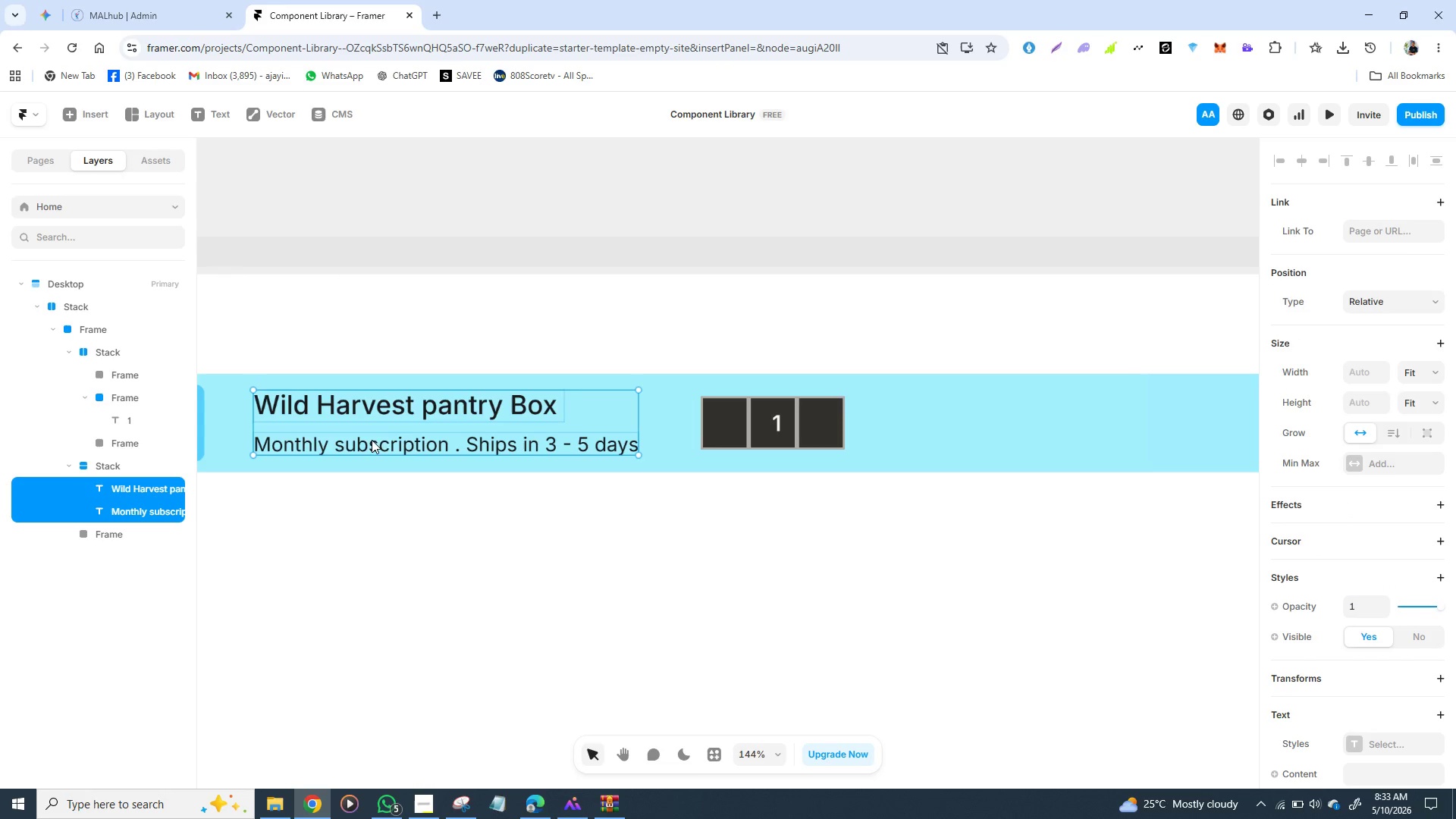 
key(Shift+ShiftLeft)
 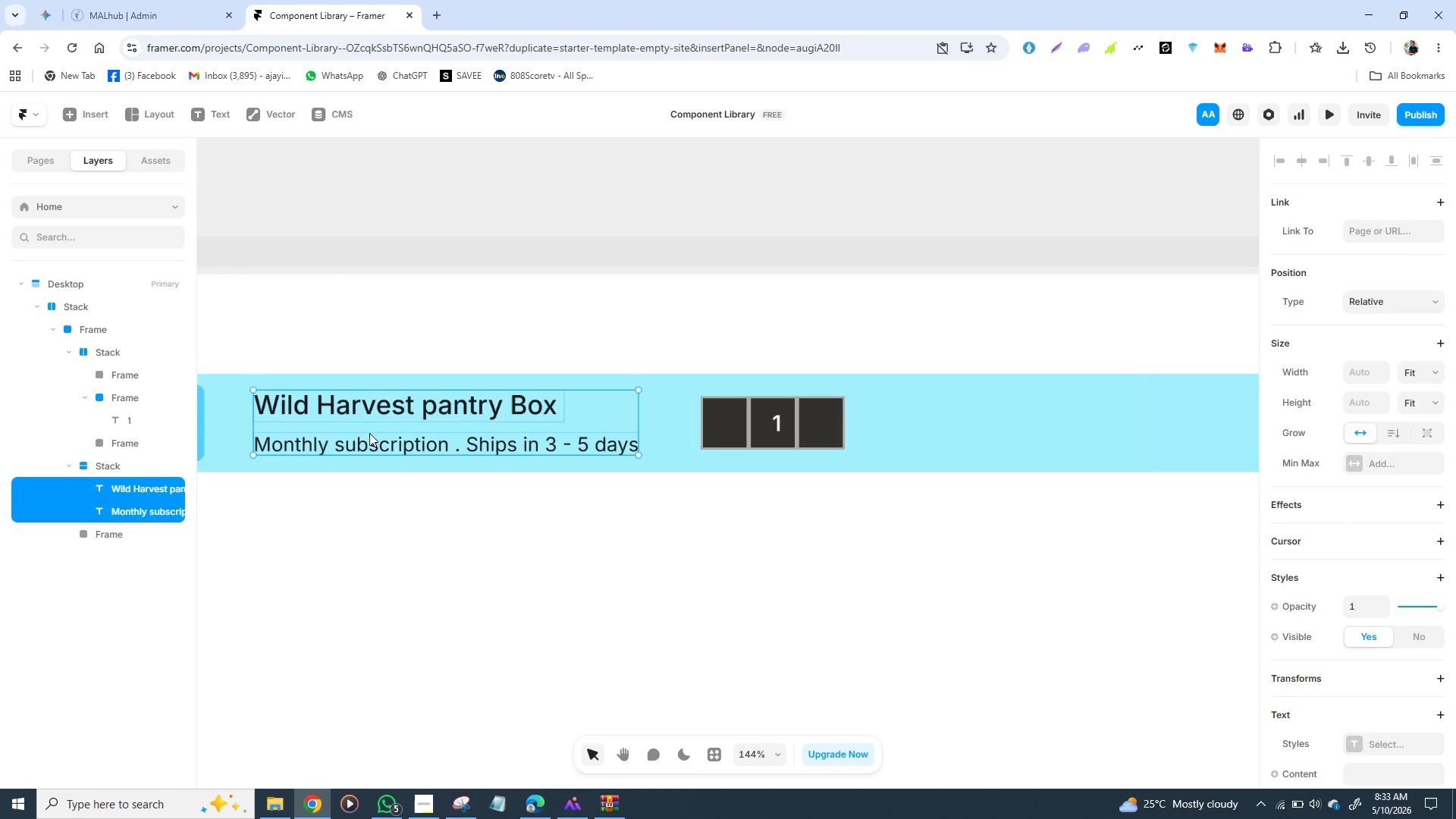 
key(Shift+ShiftLeft)
 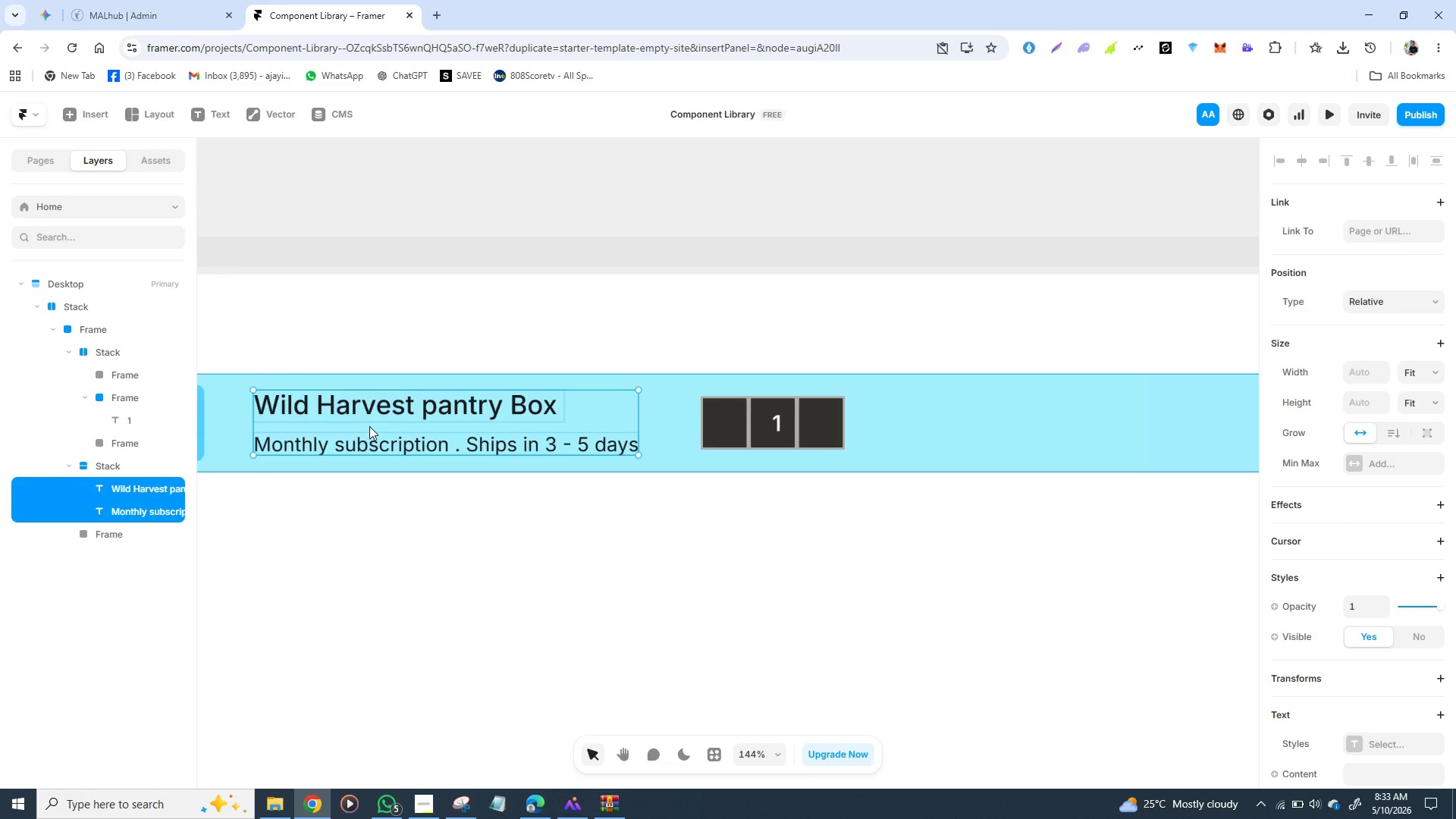 
key(Control+D)
 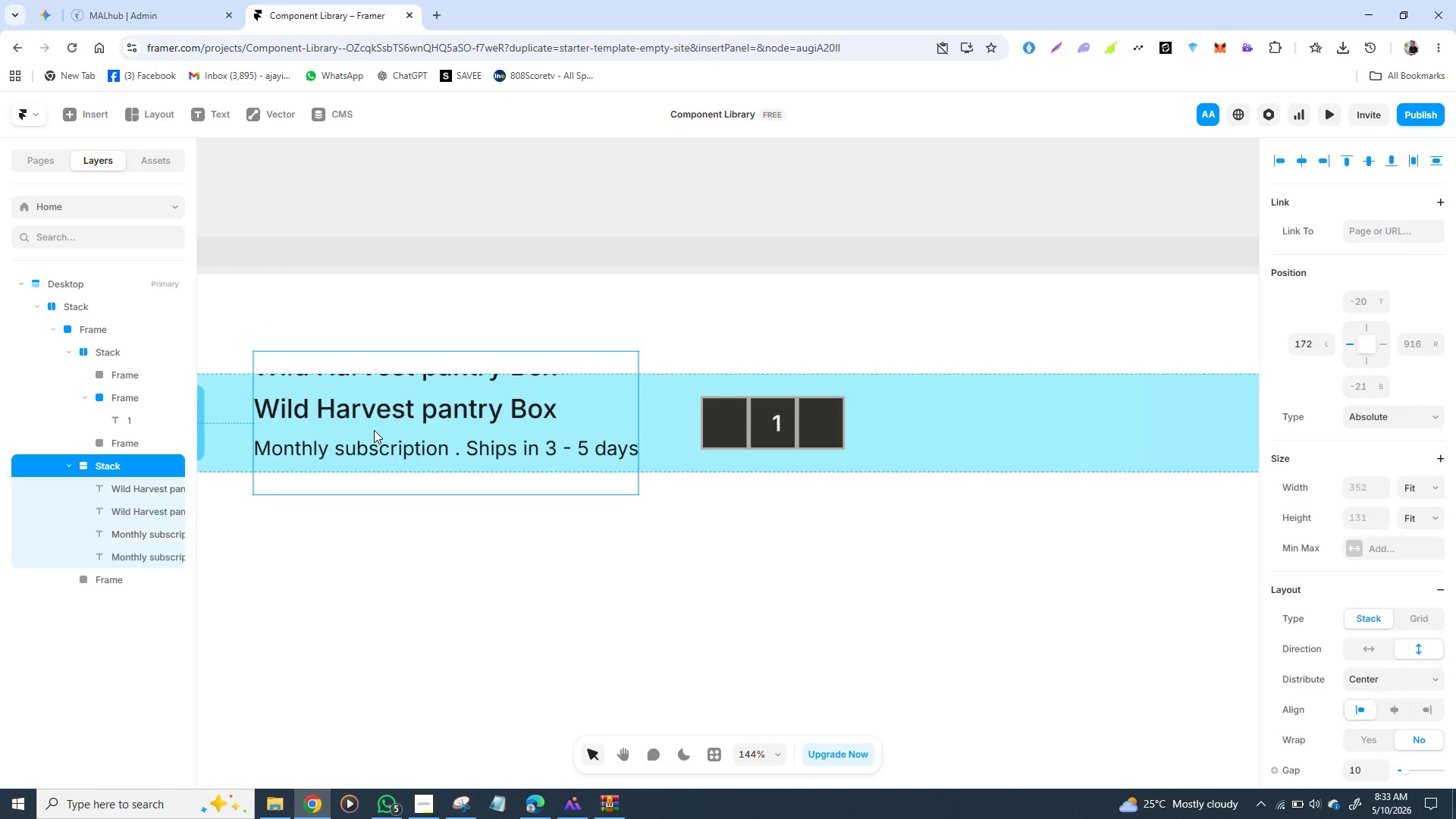 
left_click_drag(start_coordinate=[373, 430], to_coordinate=[390, 444])
 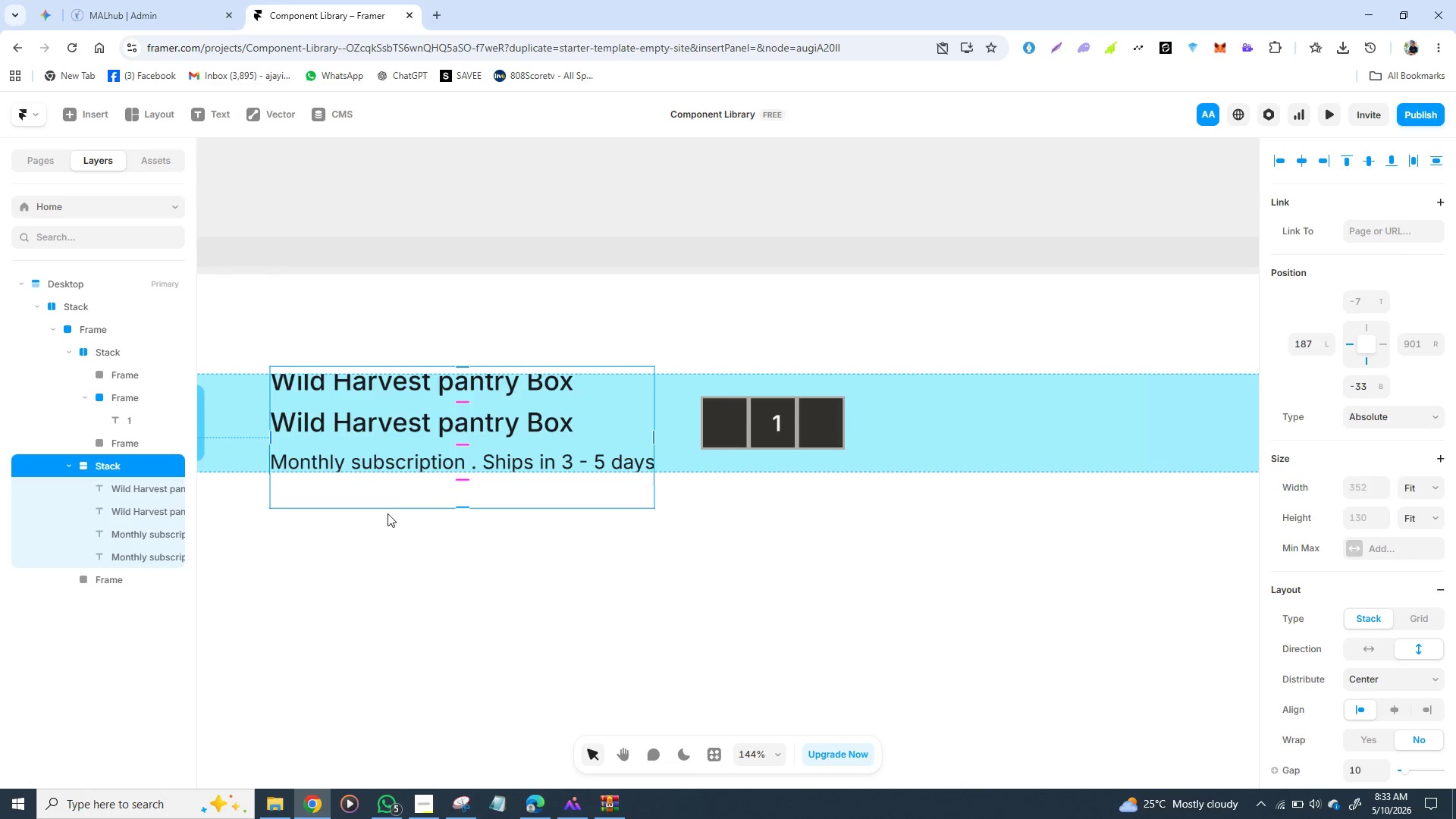 
key(Control+Z)
 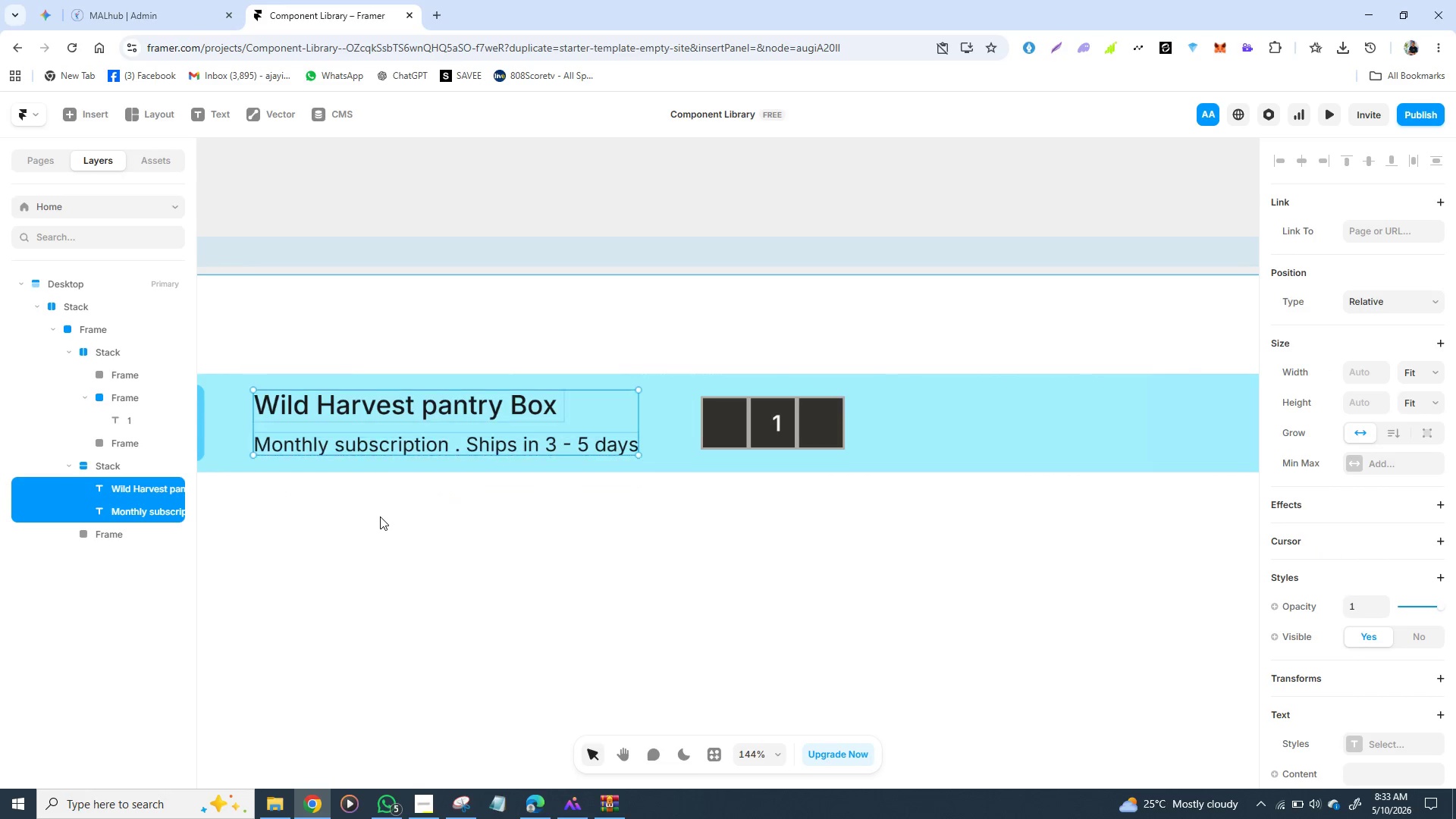 
key(Control+Z)
 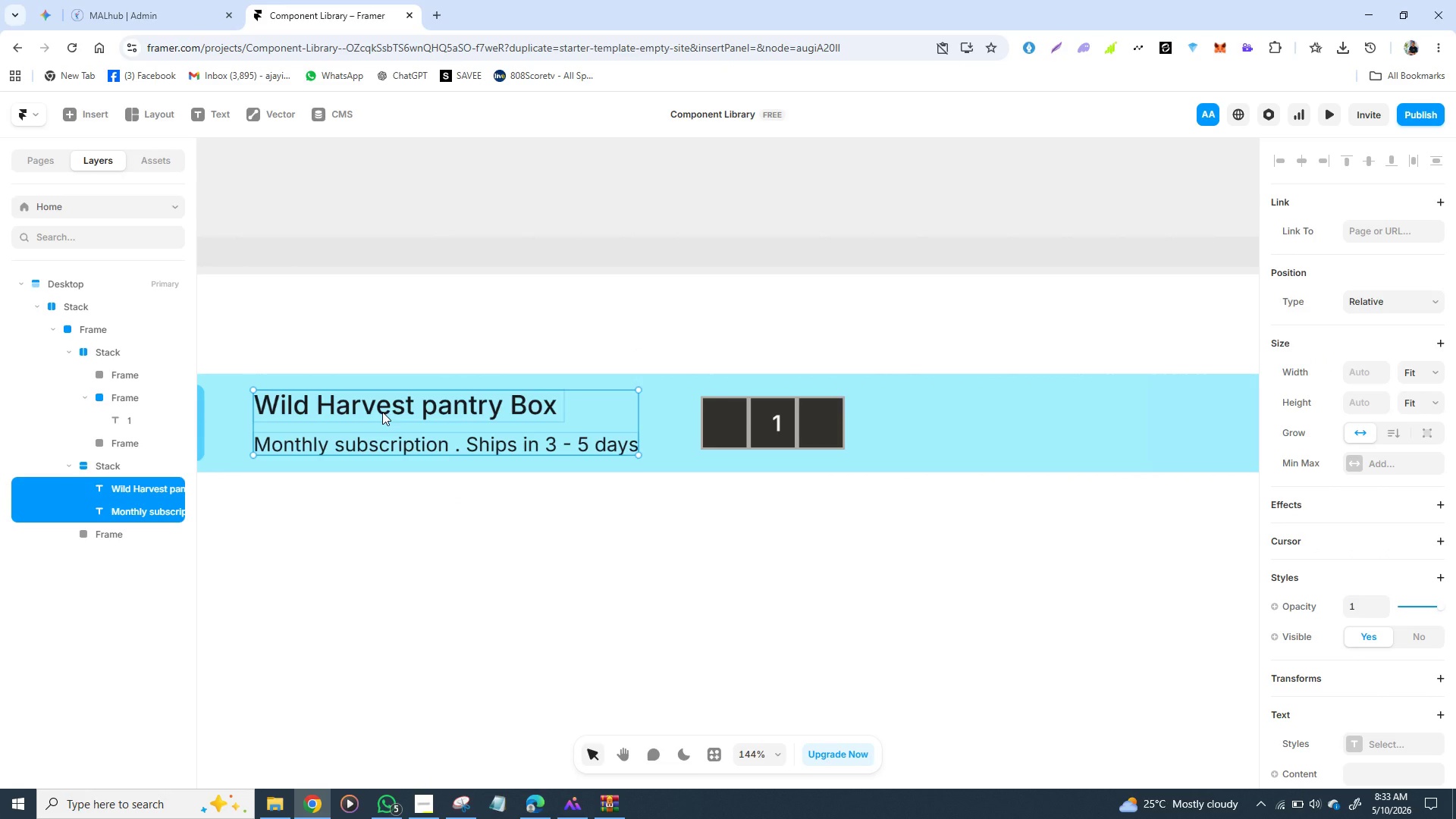 
wait(7.2)
 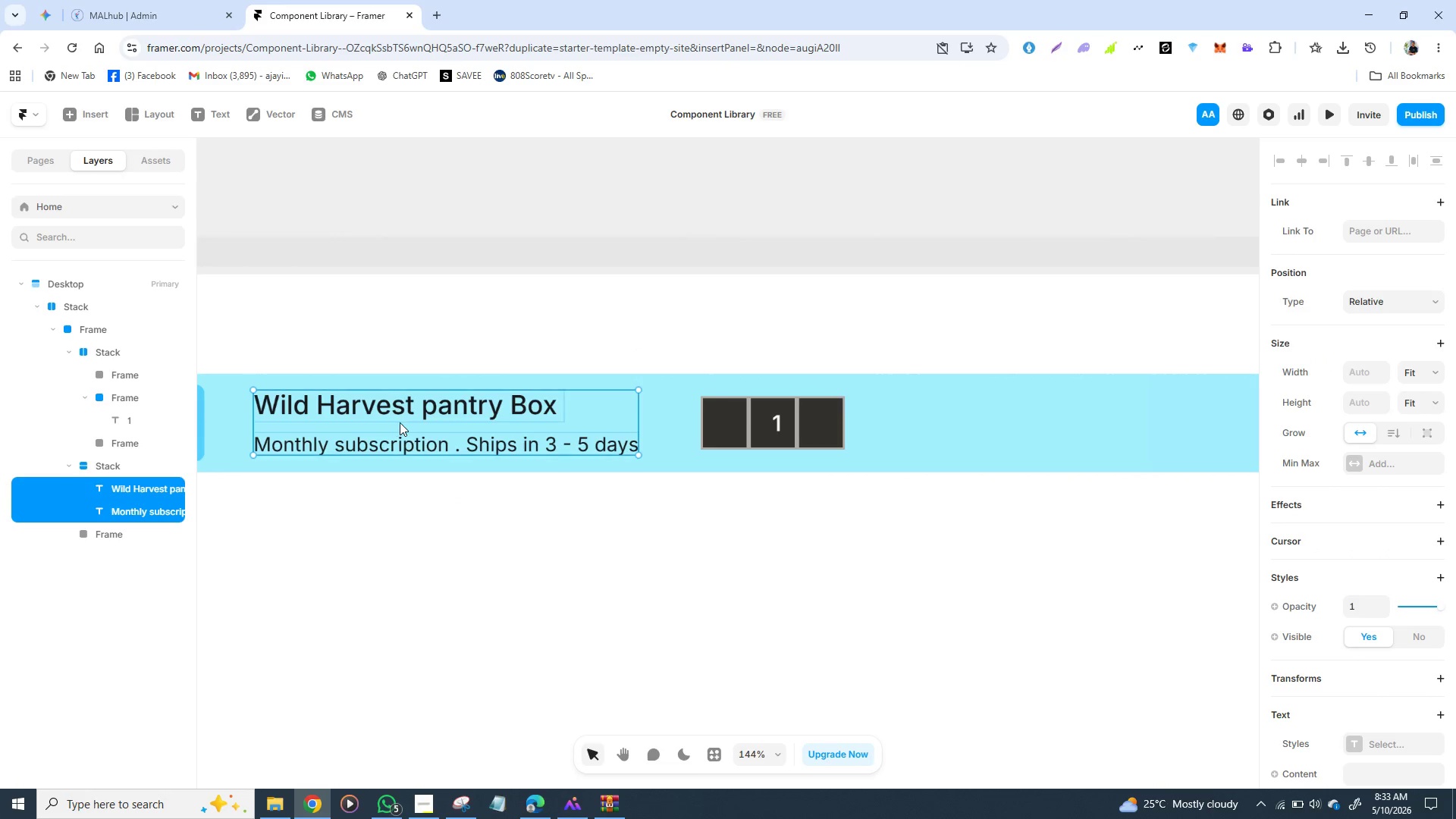 
key(Control+D)
 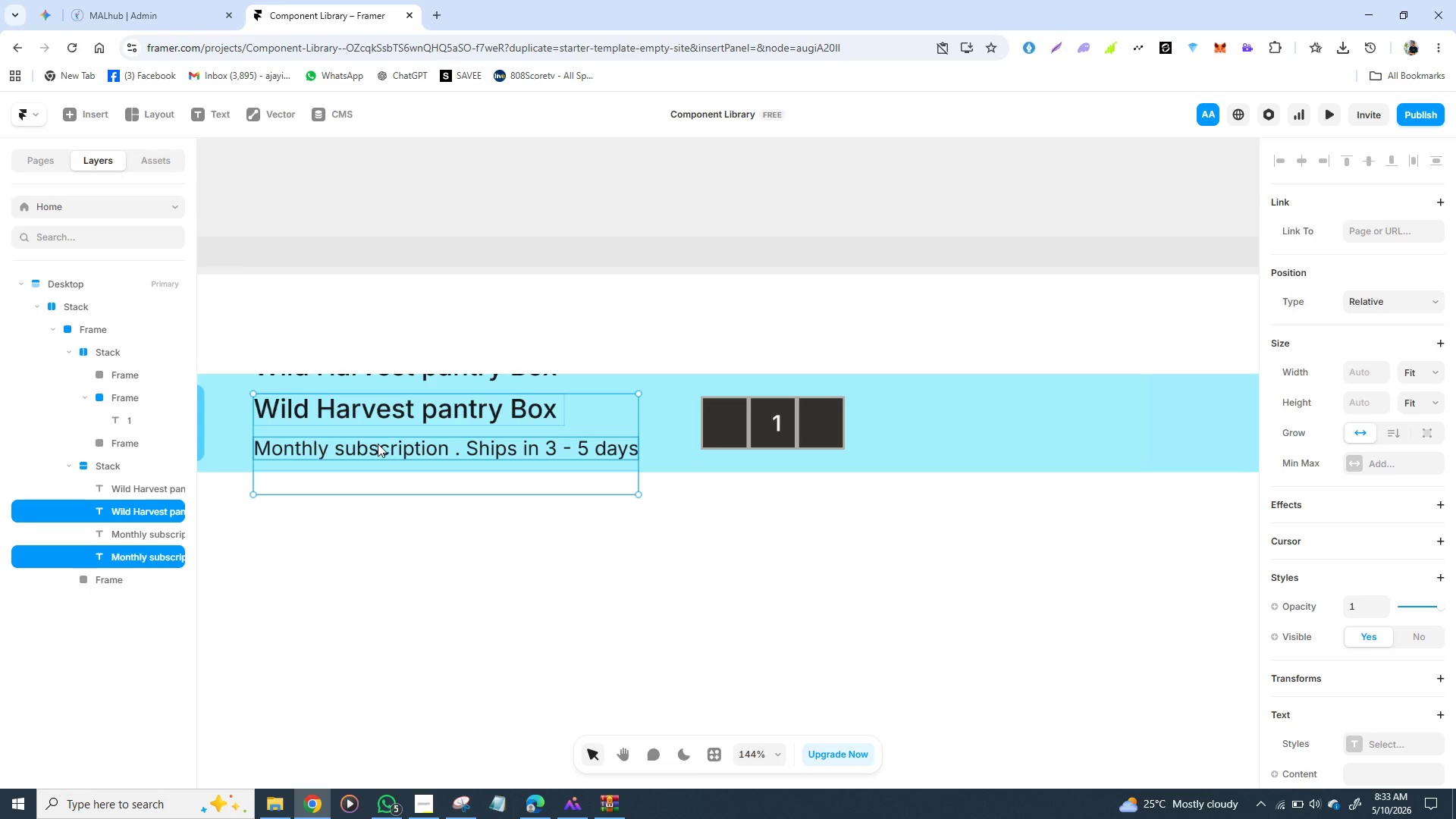 
wait(10.74)
 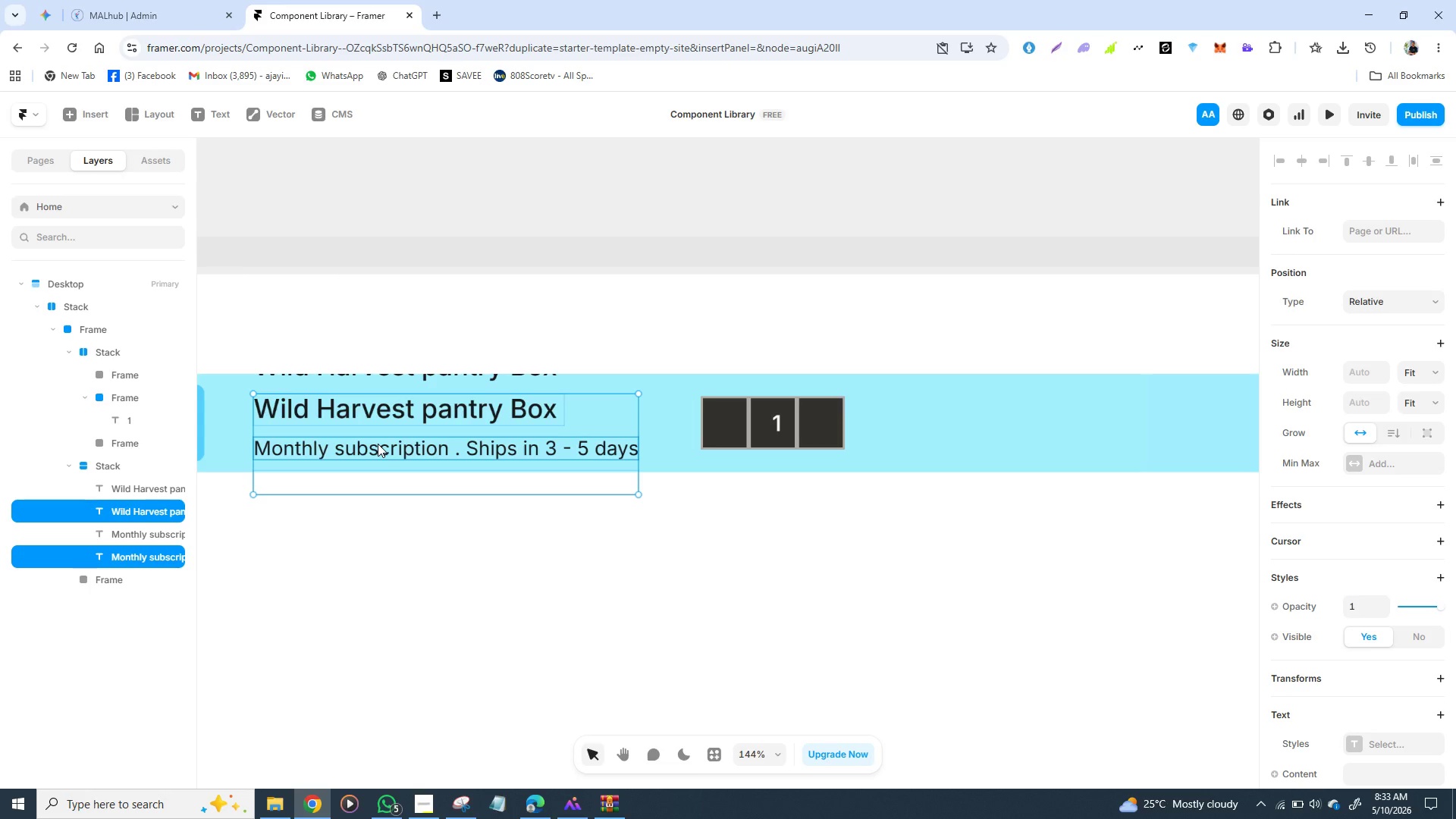 
left_click_drag(start_coordinate=[460, 471], to_coordinate=[1119, 448])
 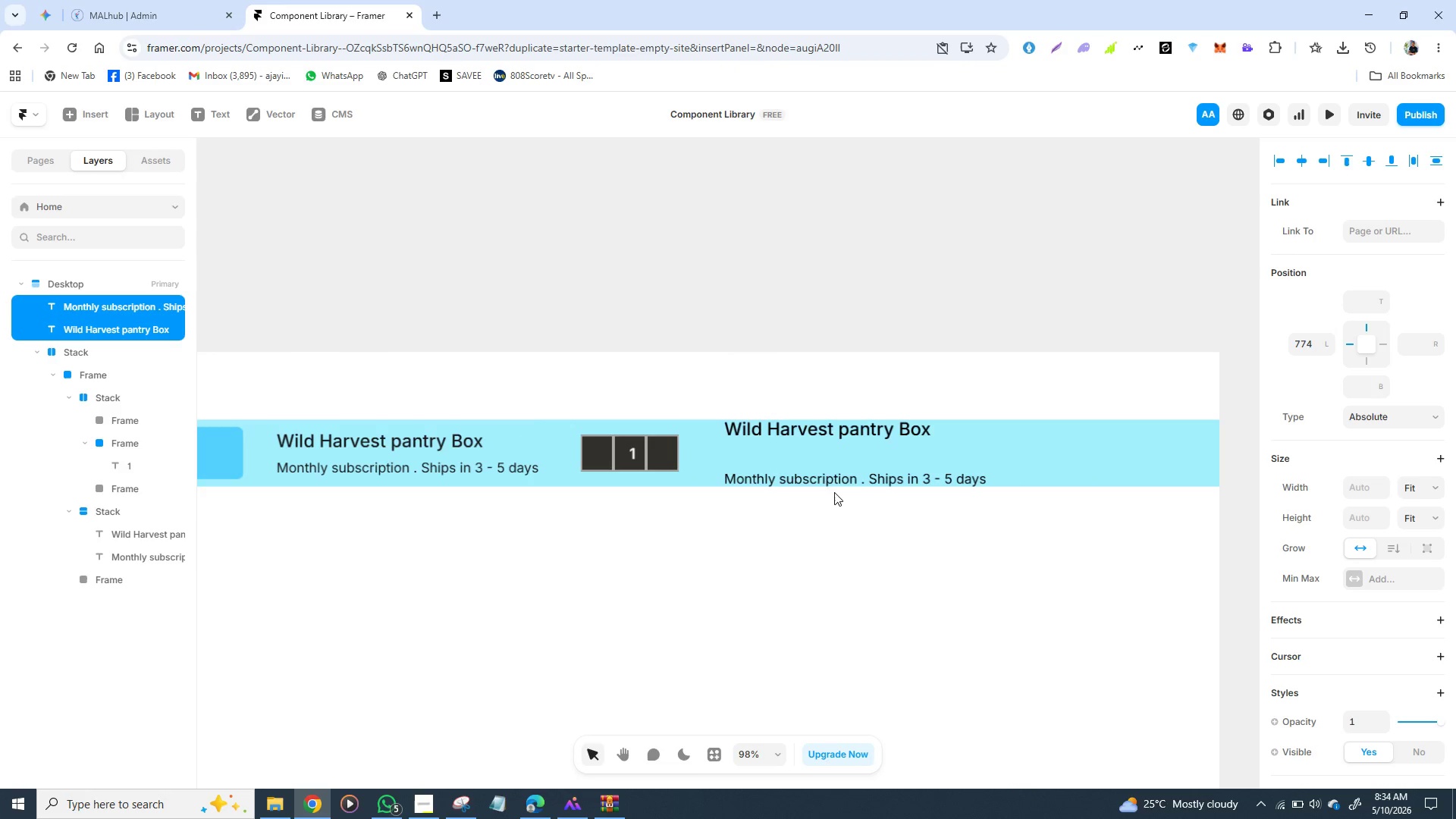 
left_click([770, 453])
 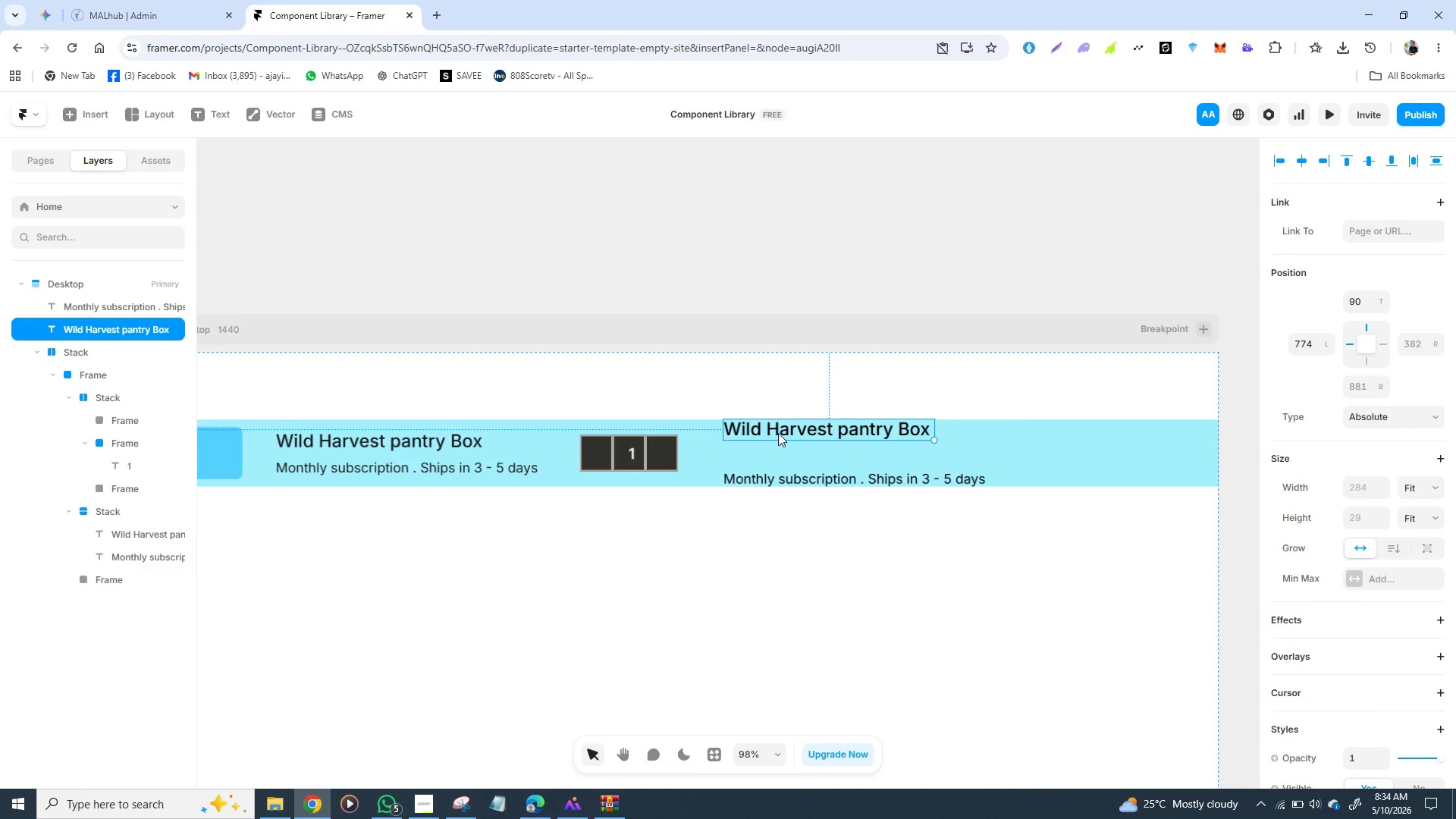 
left_click_drag(start_coordinate=[778, 433], to_coordinate=[781, 457])
 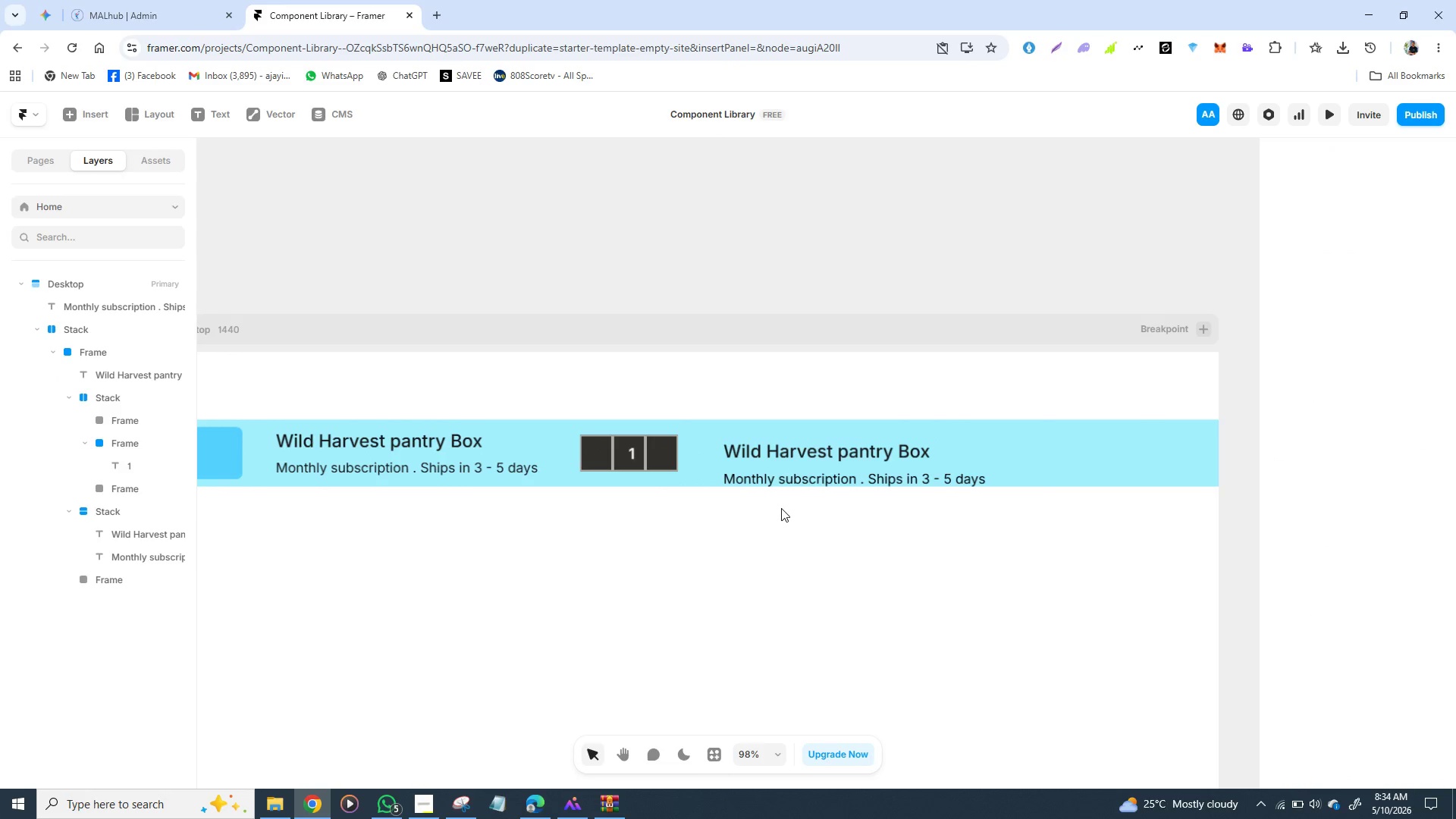 
left_click([781, 508])
 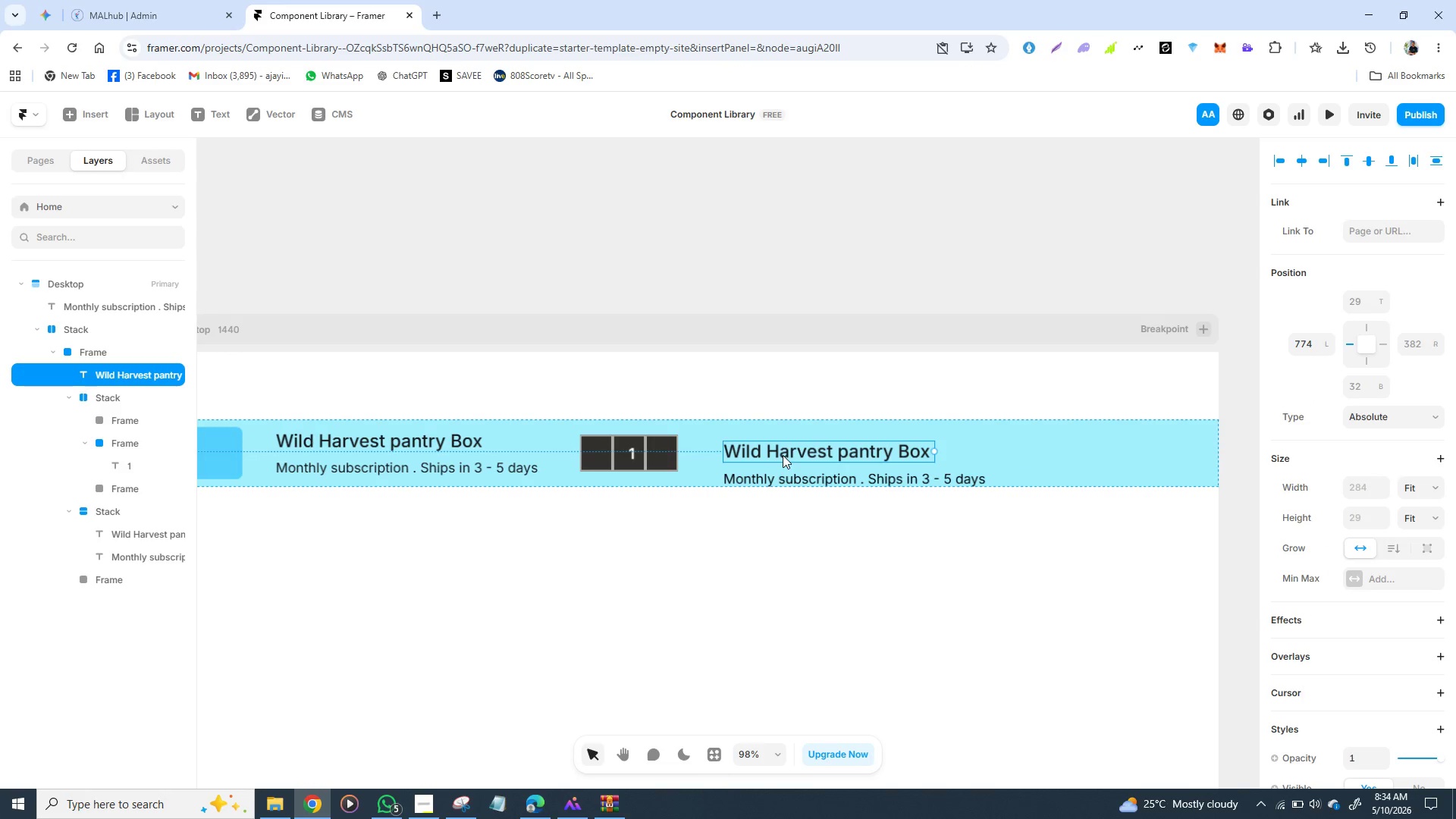 
left_click_drag(start_coordinate=[783, 455], to_coordinate=[777, 448])
 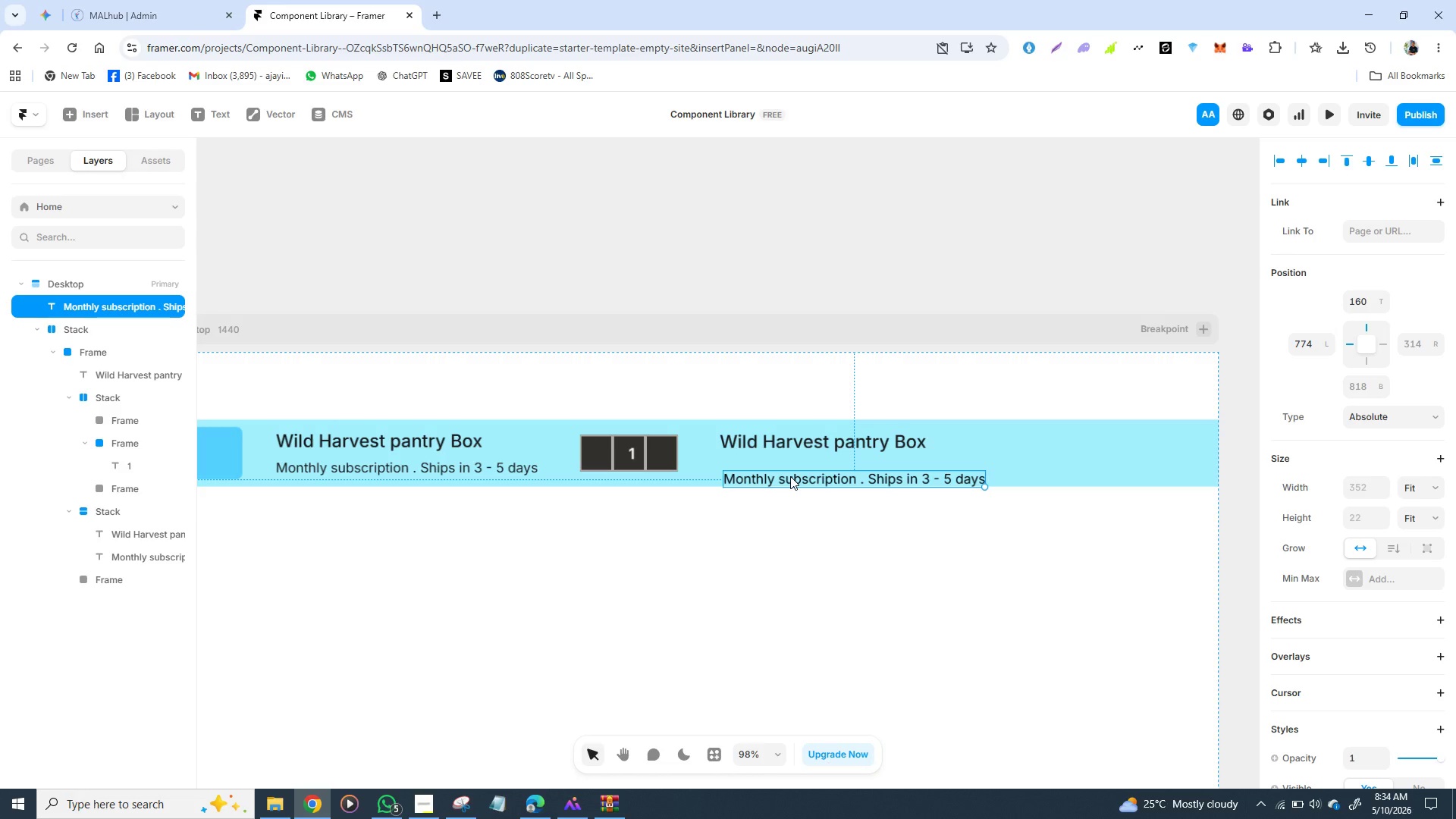 
left_click_drag(start_coordinate=[790, 476], to_coordinate=[789, 464])
 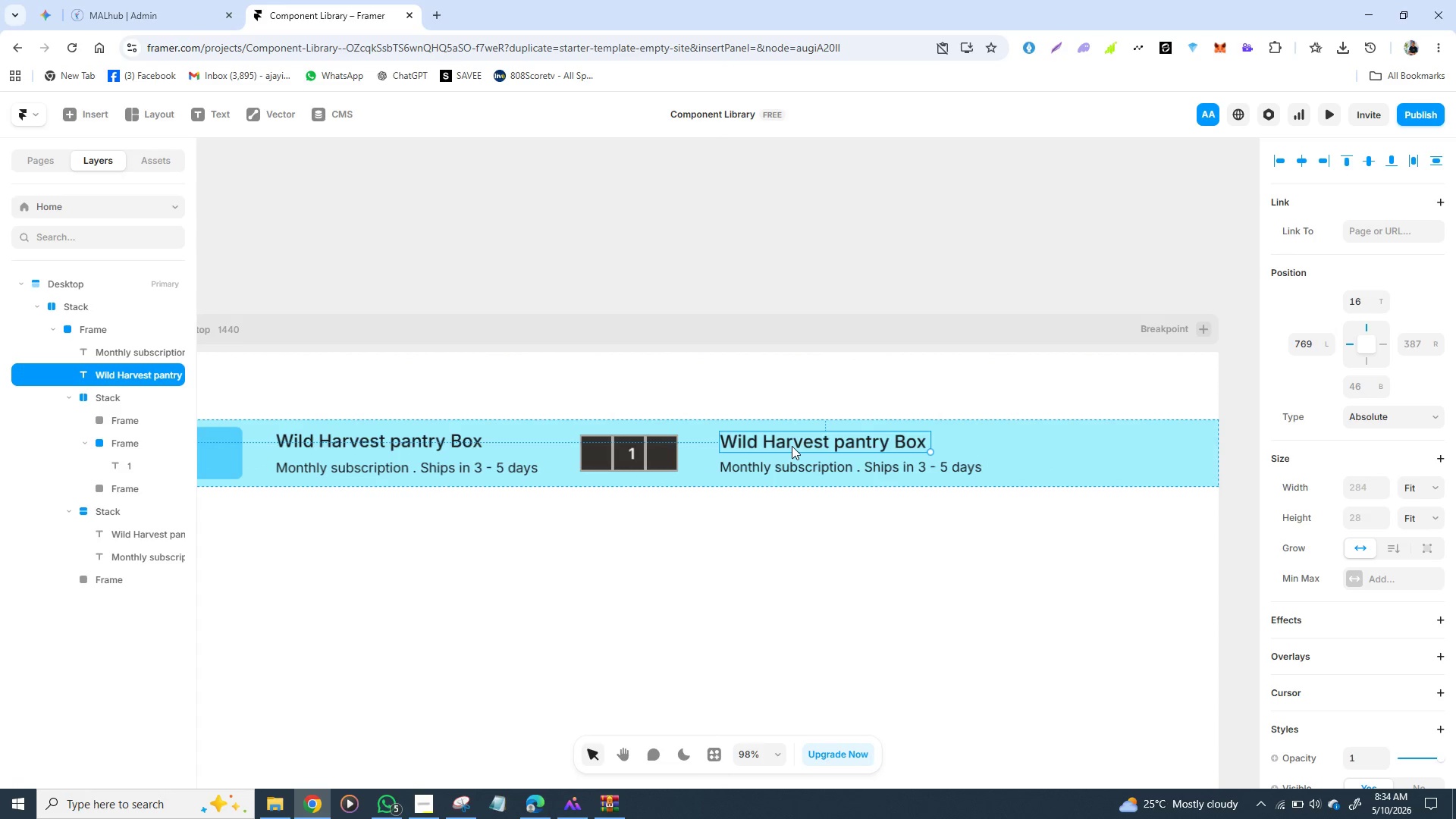 
double_click([792, 446])
 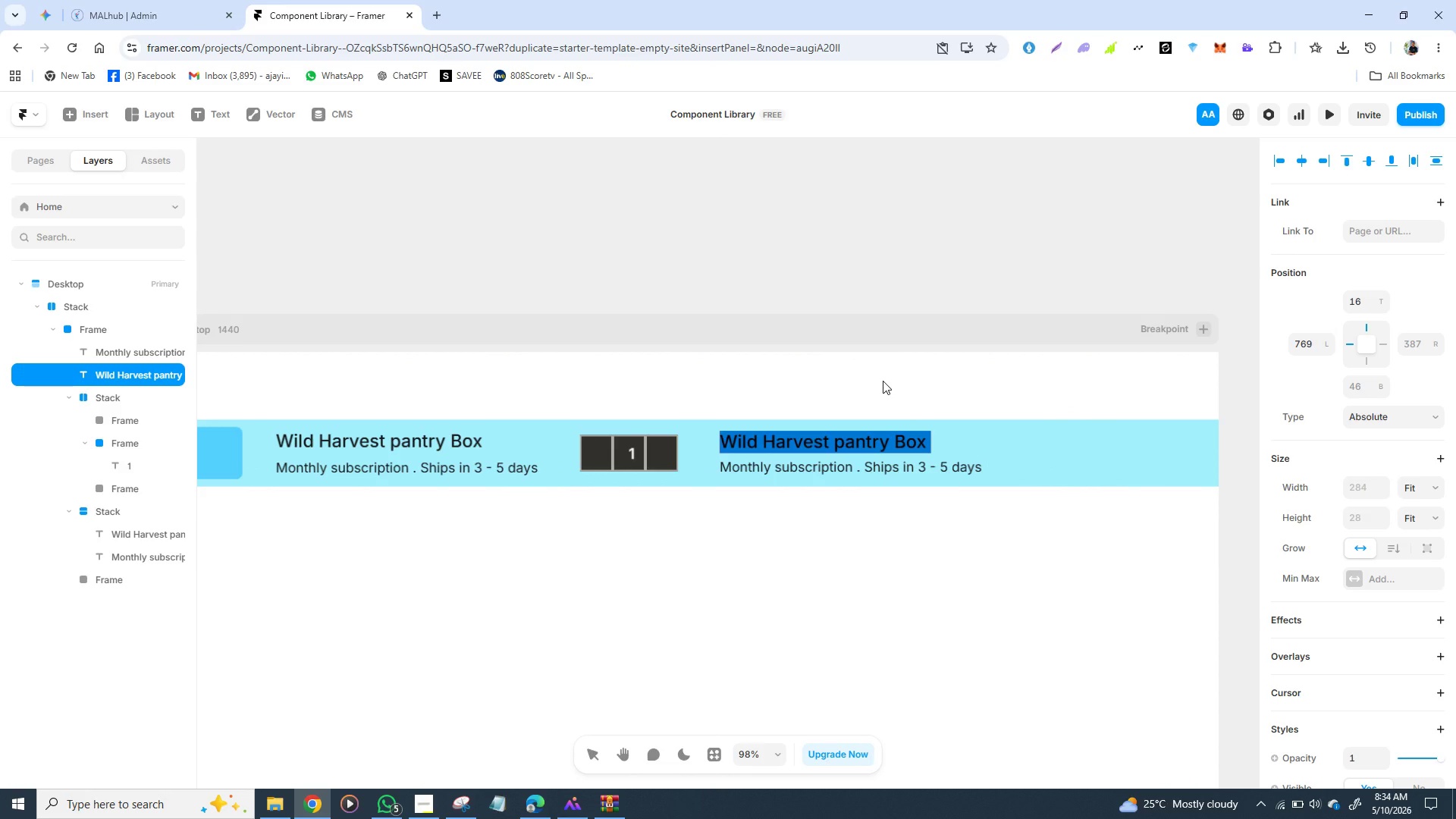 
wait(5.98)
 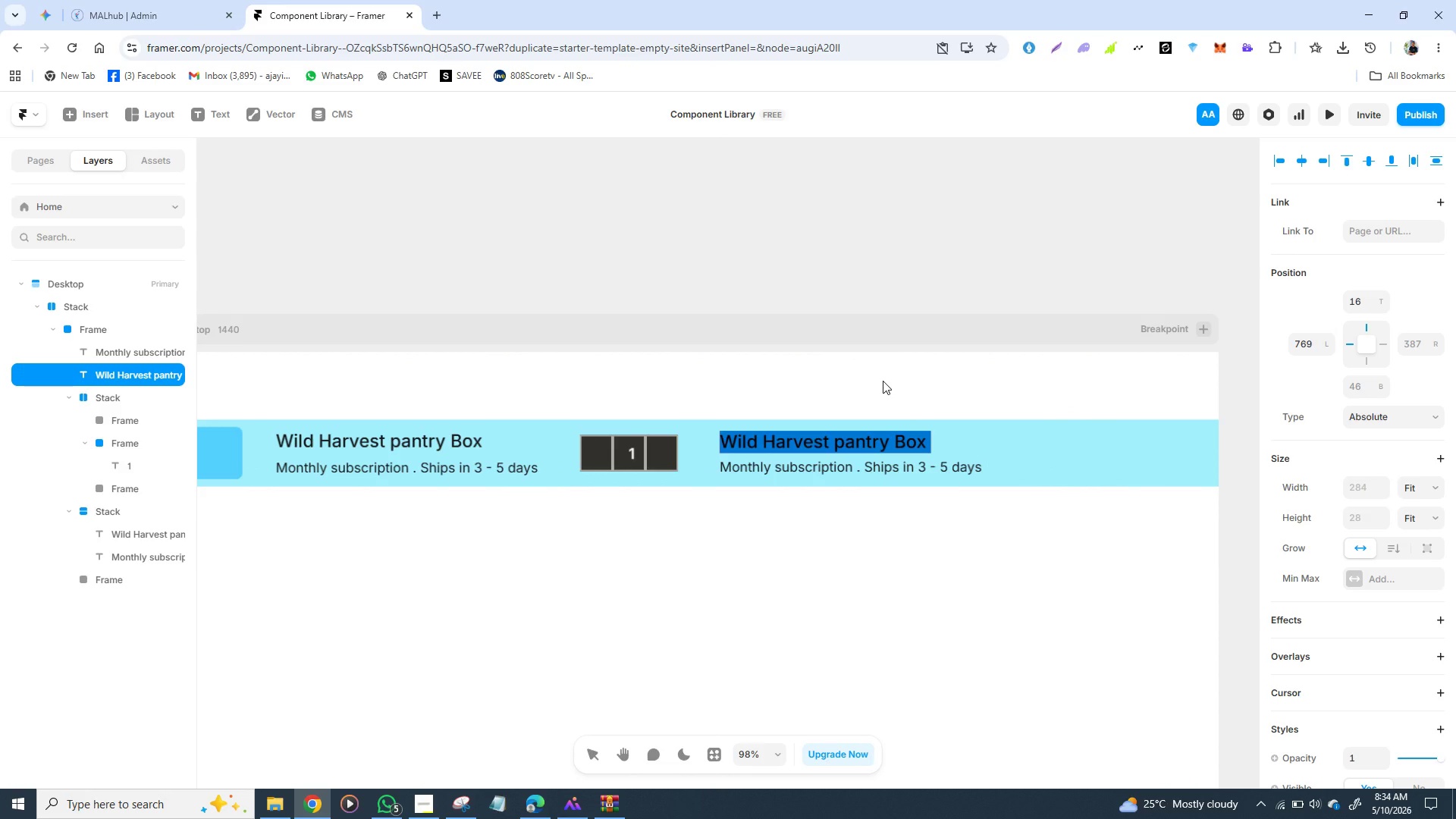 
key(Shift+4)
 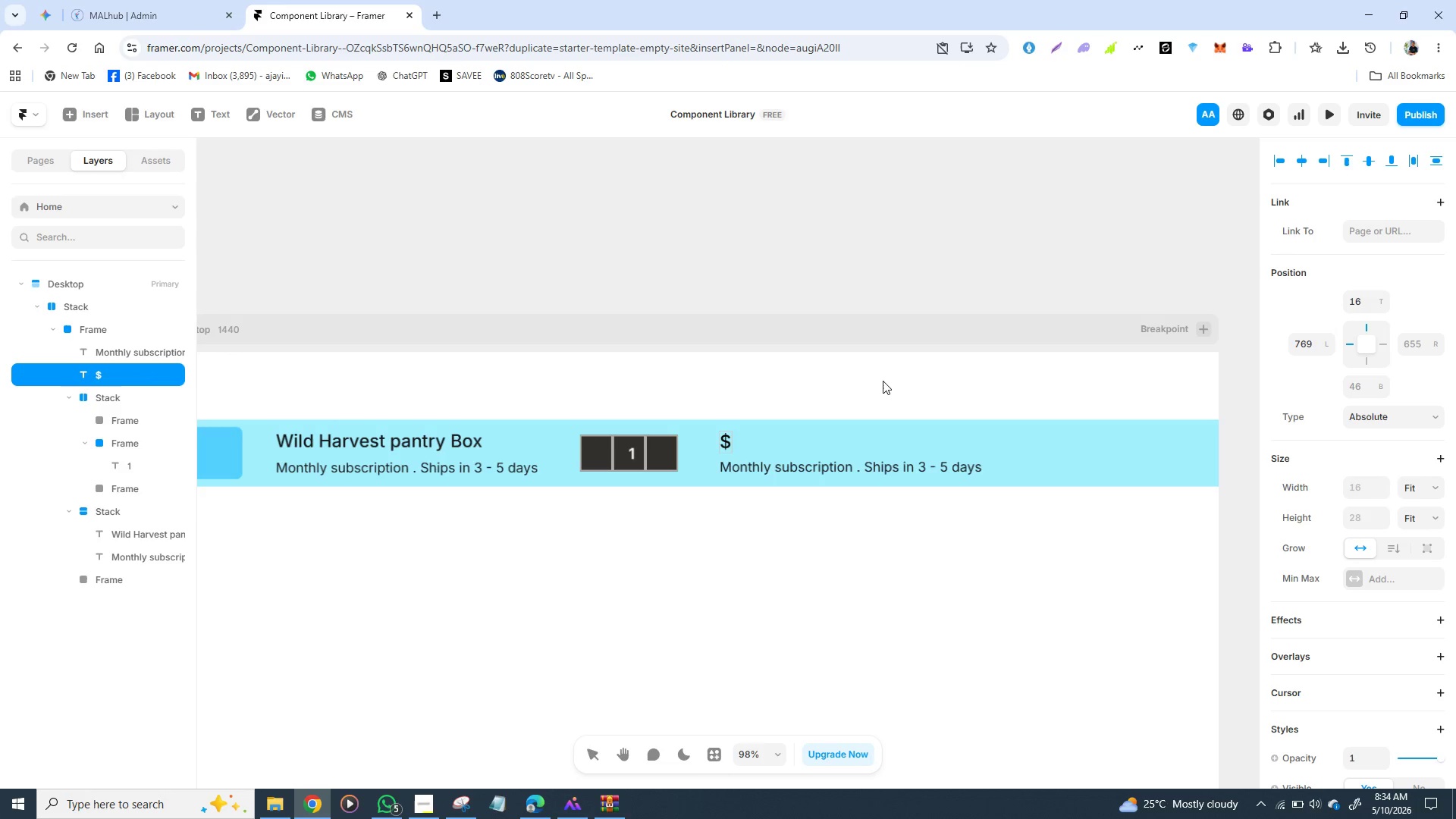 
type(89)
 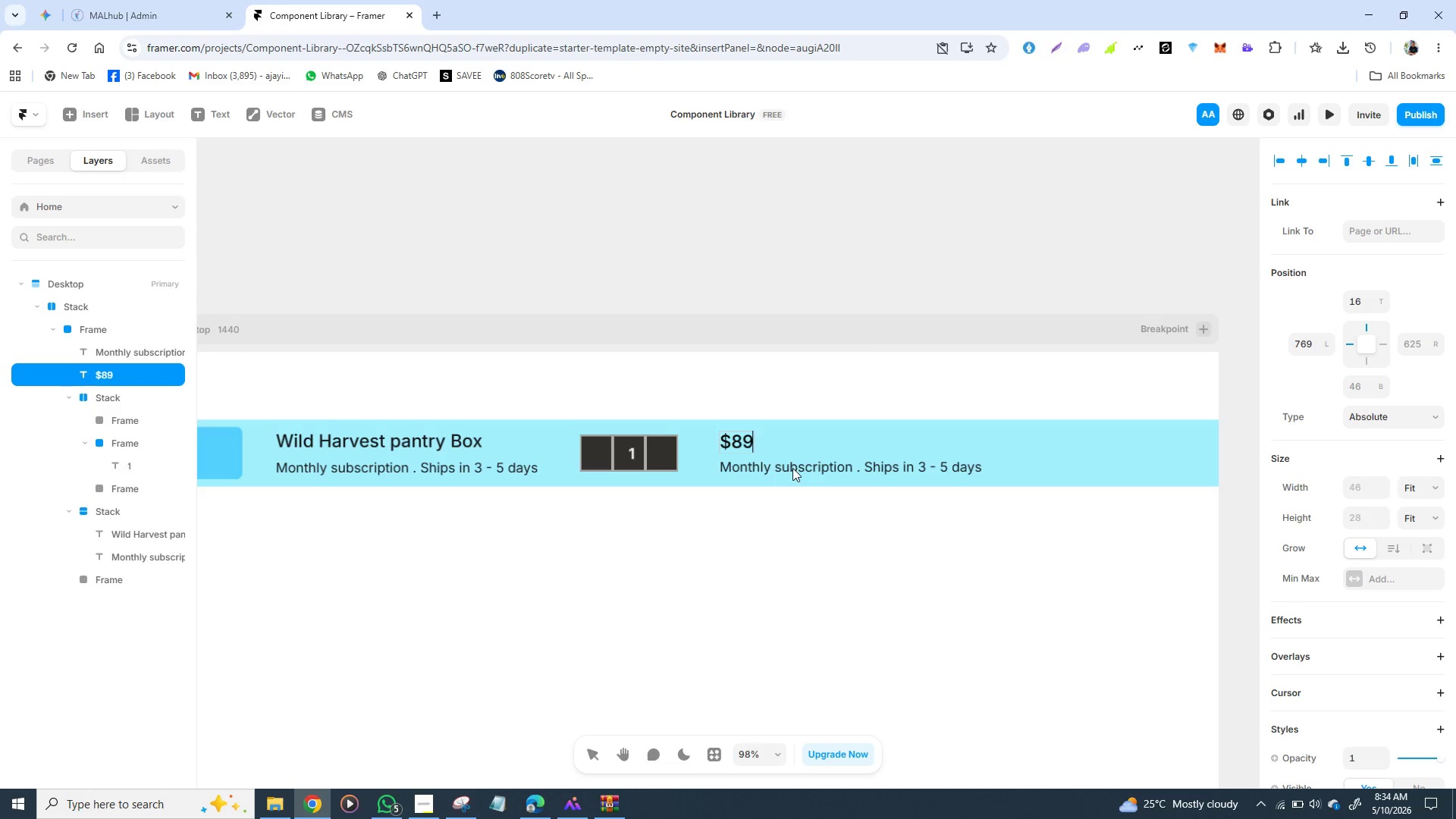 
double_click([792, 468])
 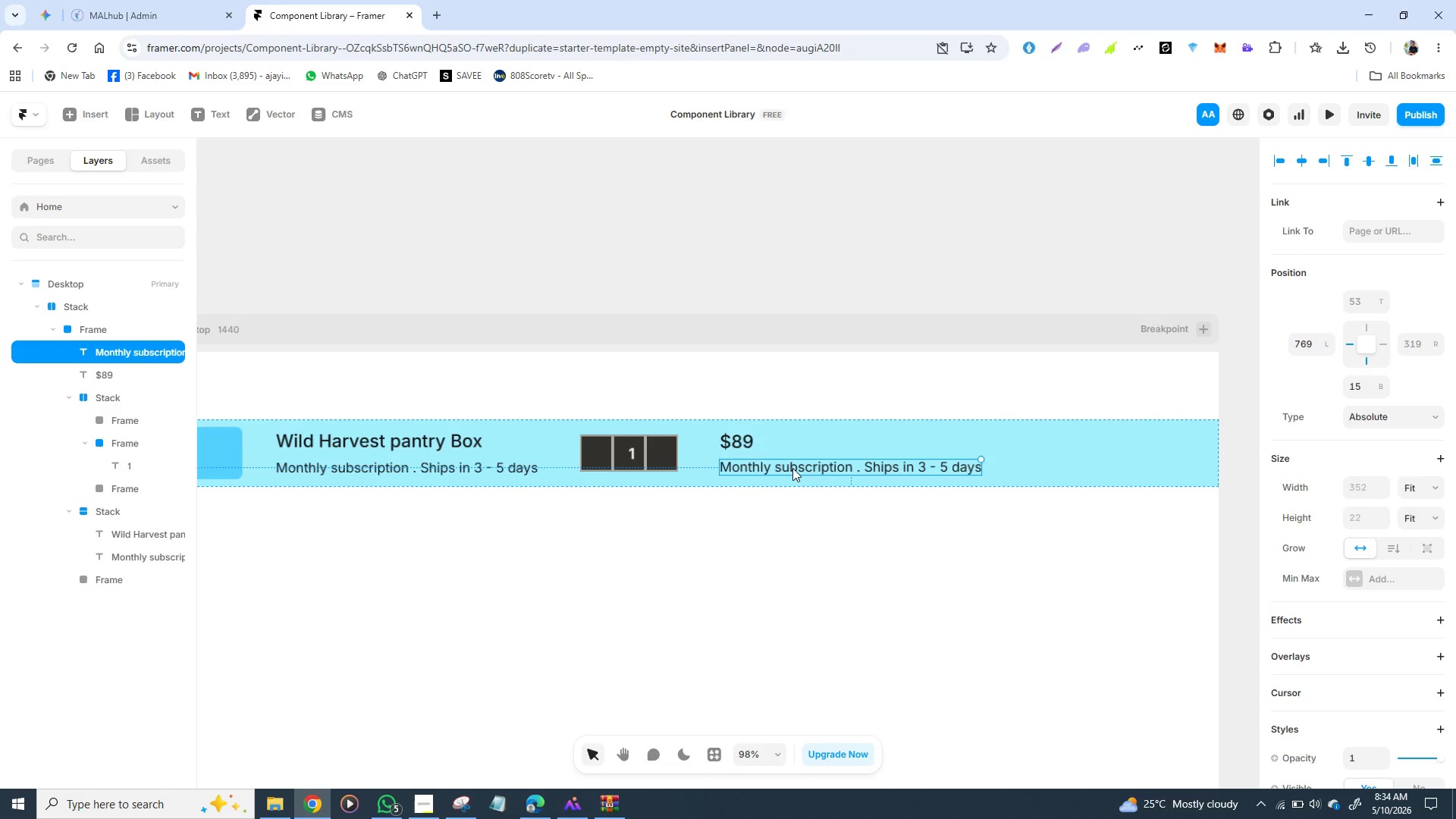 
triple_click([792, 468])
 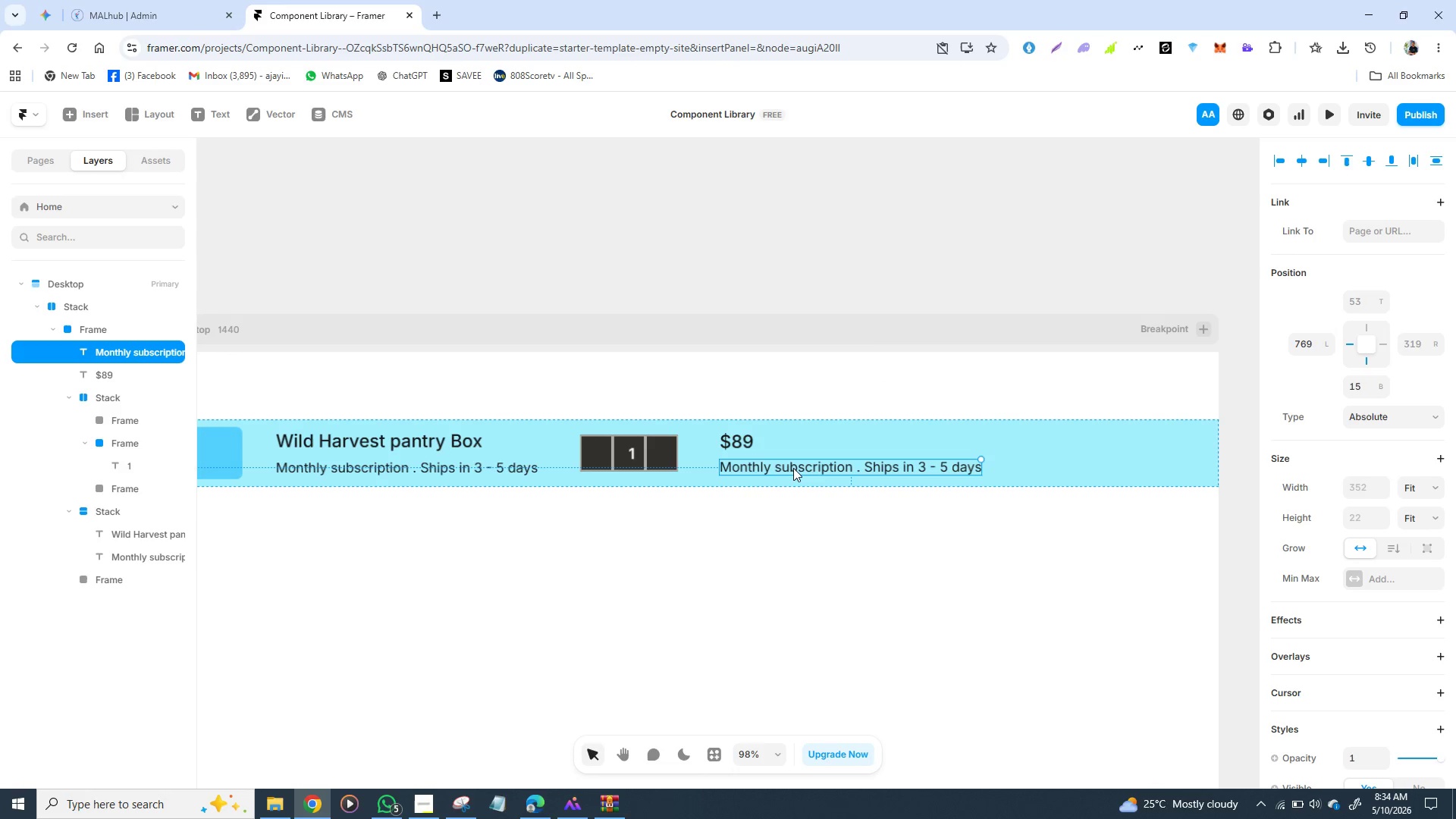 
triple_click([793, 468])
 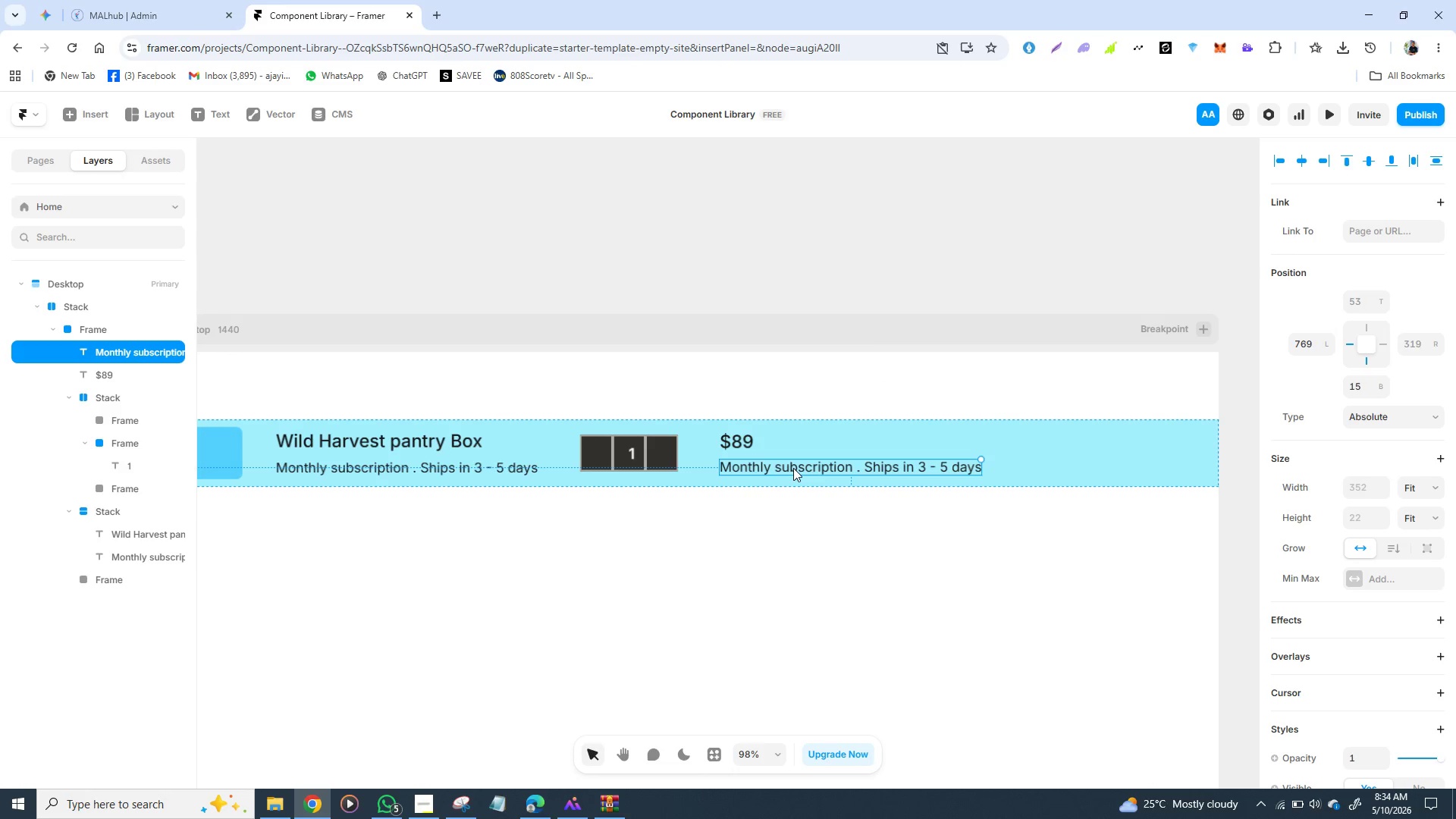 
triple_click([793, 468])
 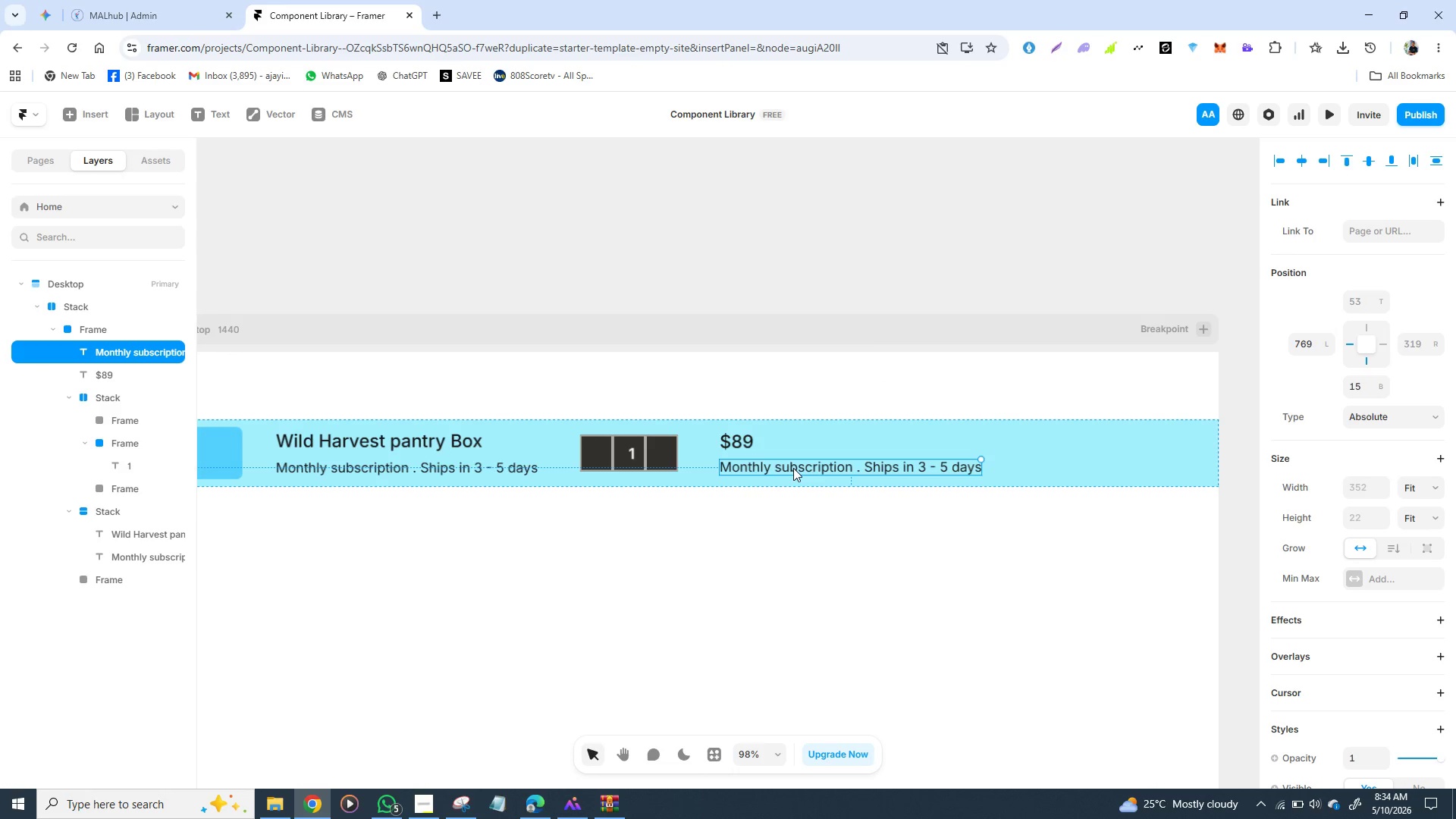 
triple_click([793, 468])
 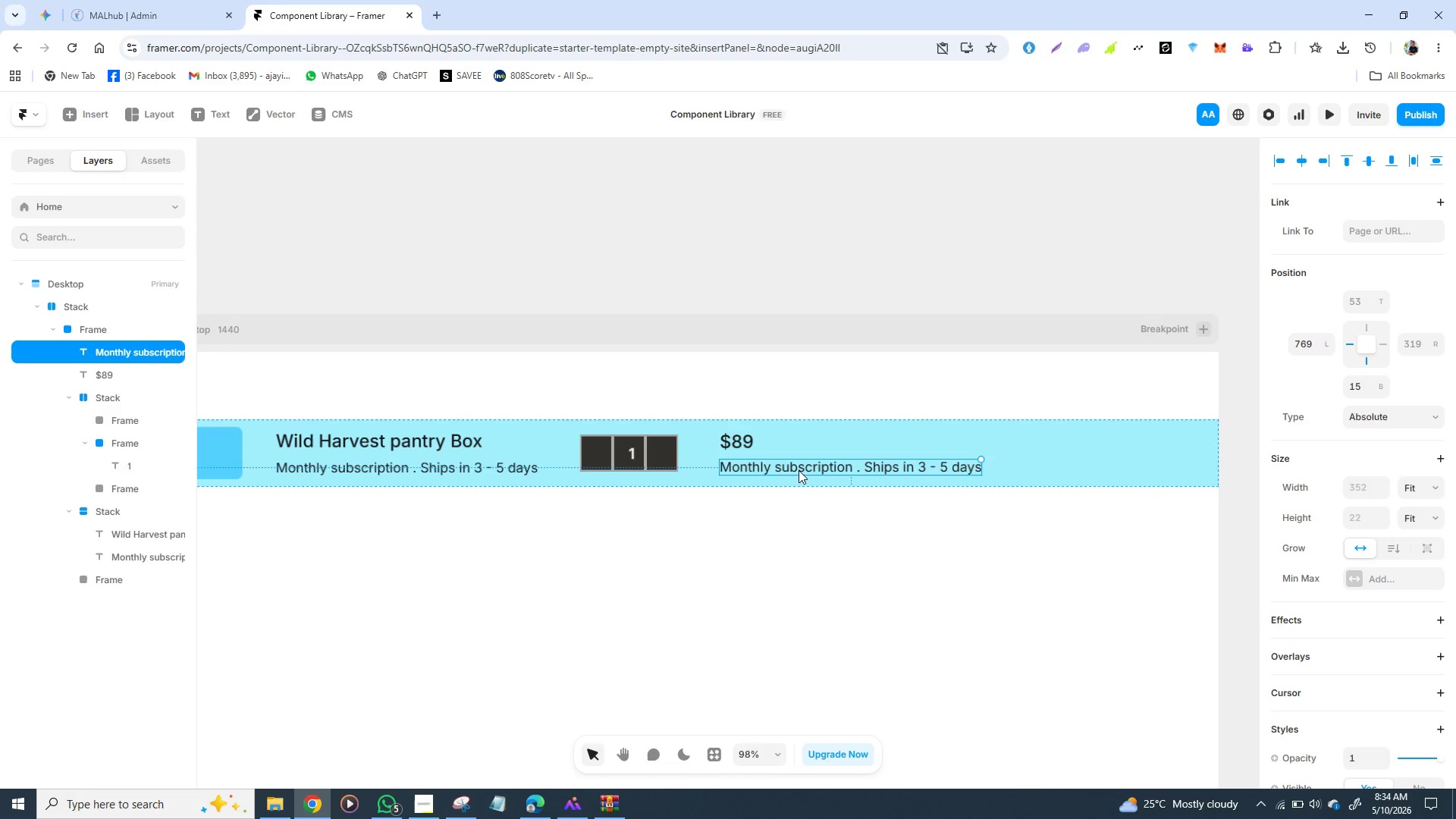 
double_click([799, 470])
 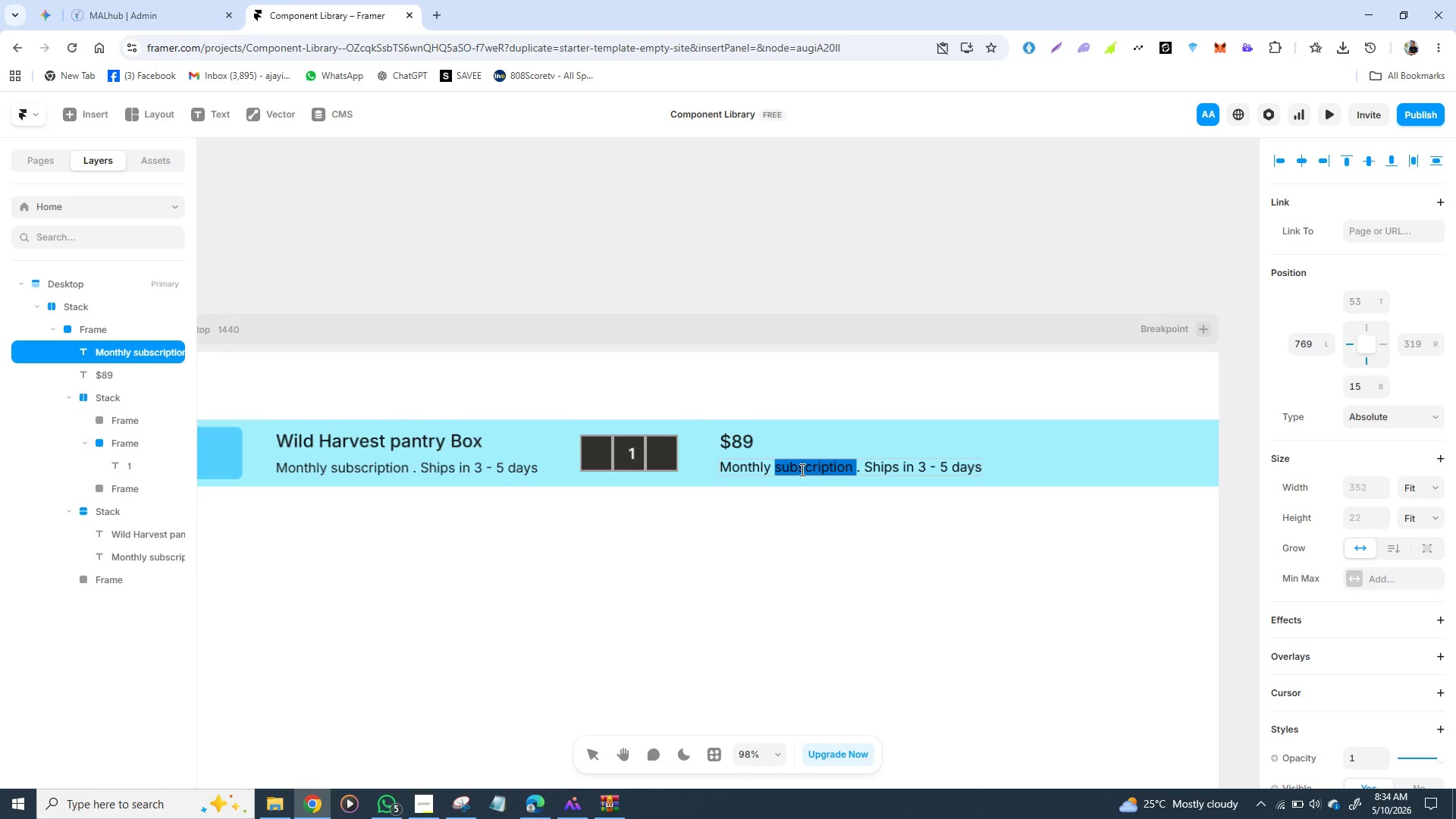 
double_click([801, 469])
 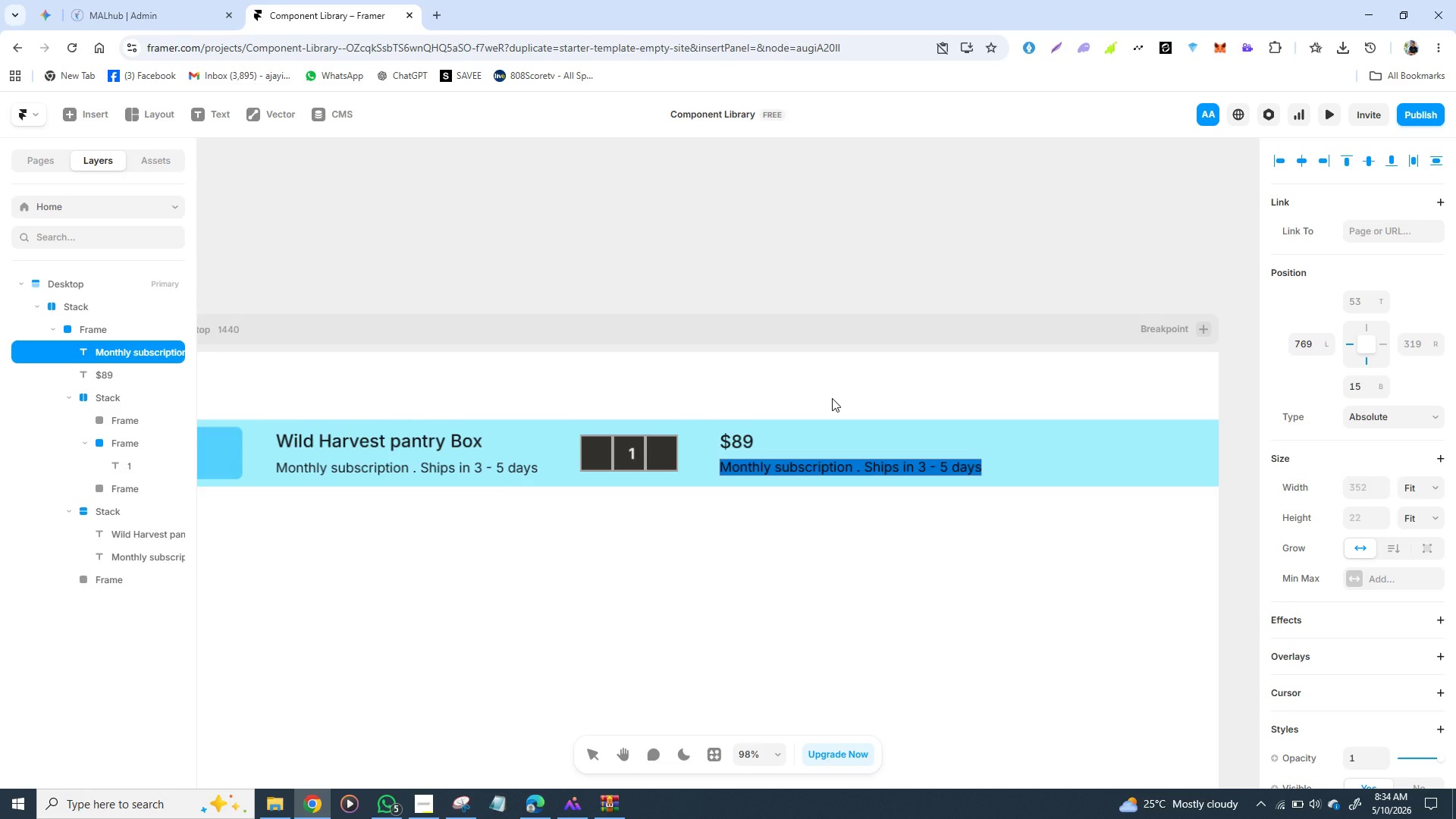 
key(Slash)
 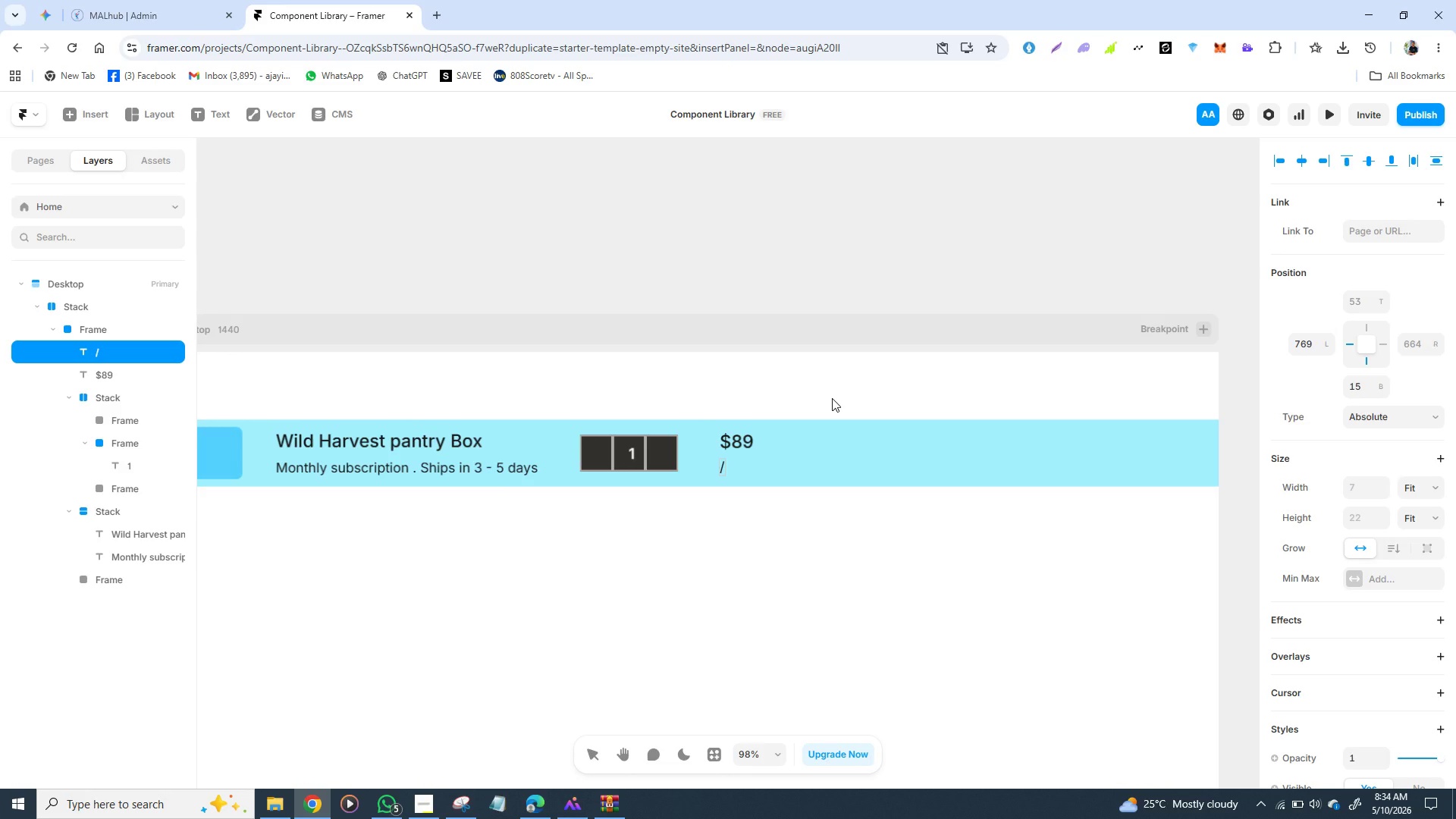 
type(mon)
 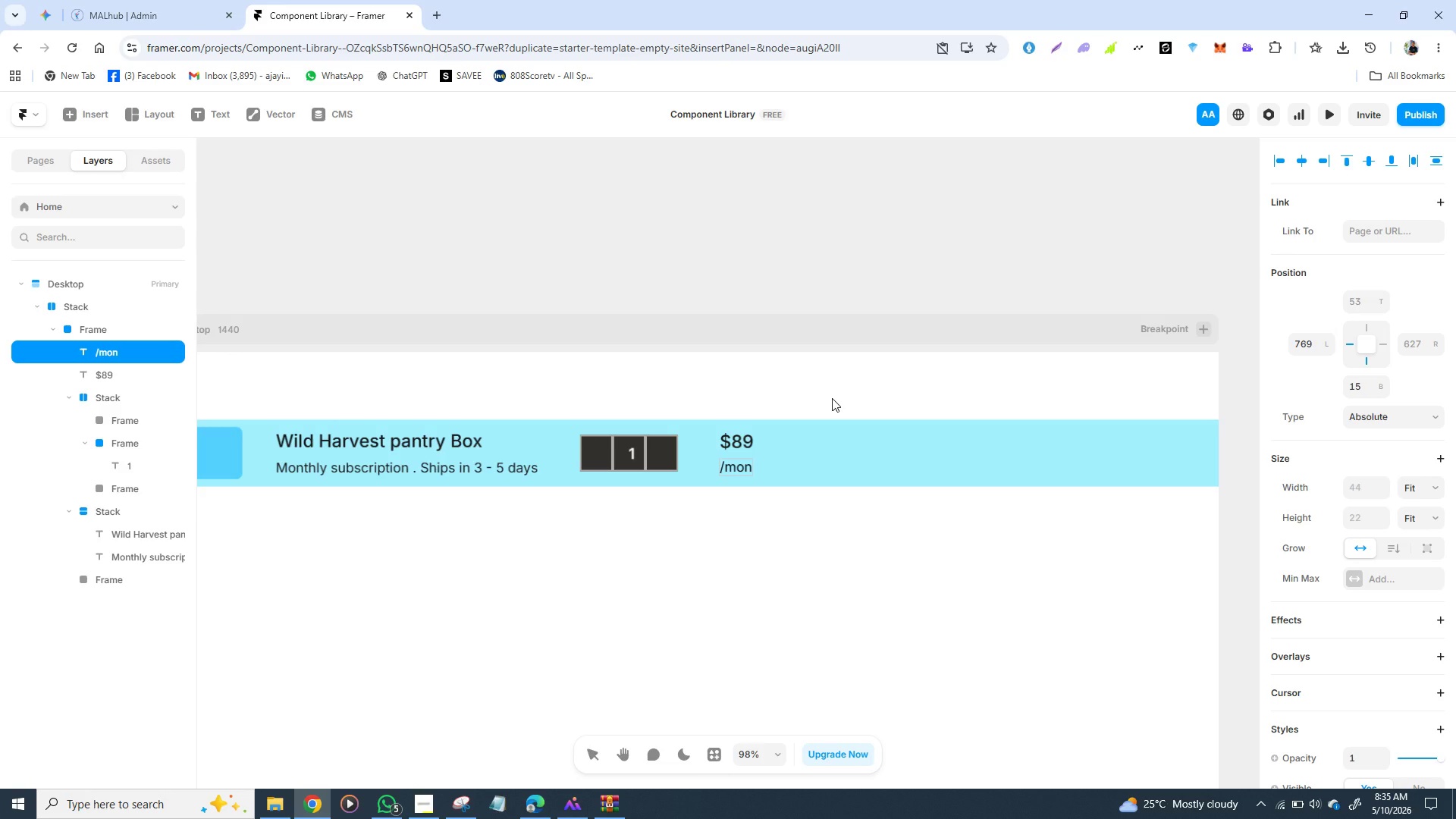 
type(th)
 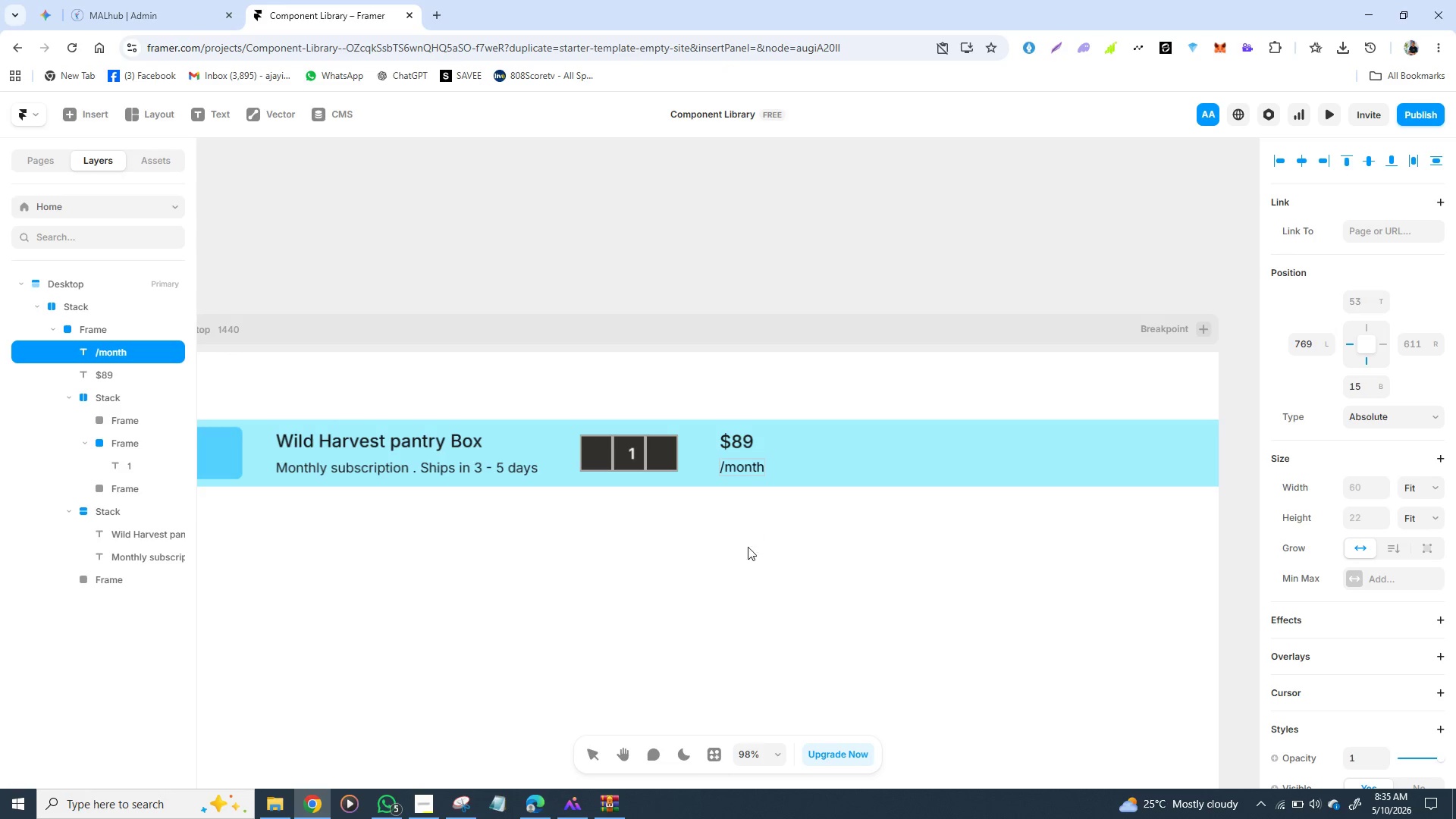 
left_click([693, 602])
 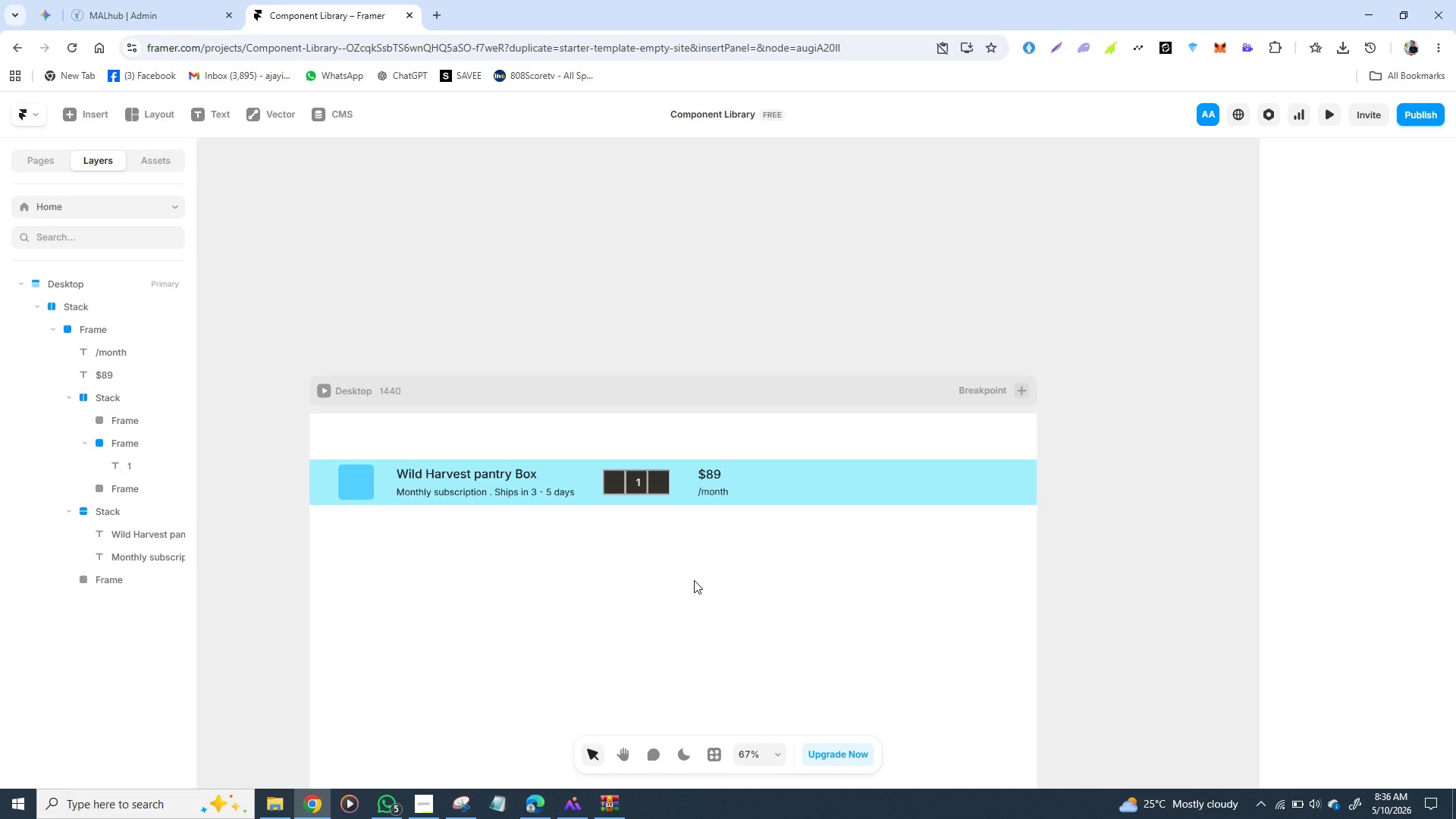 
wait(67.25)
 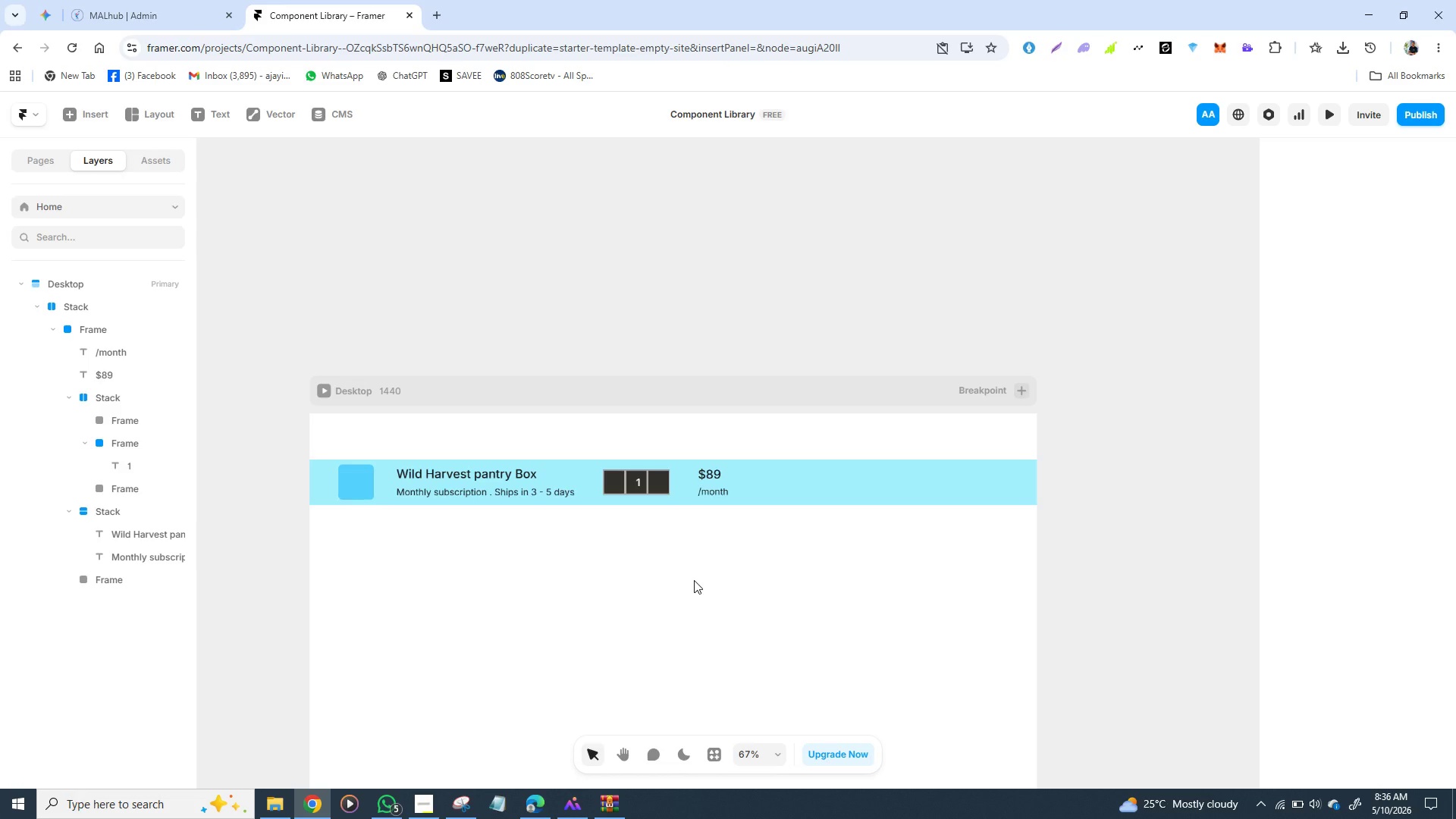 
left_click([368, 492])
 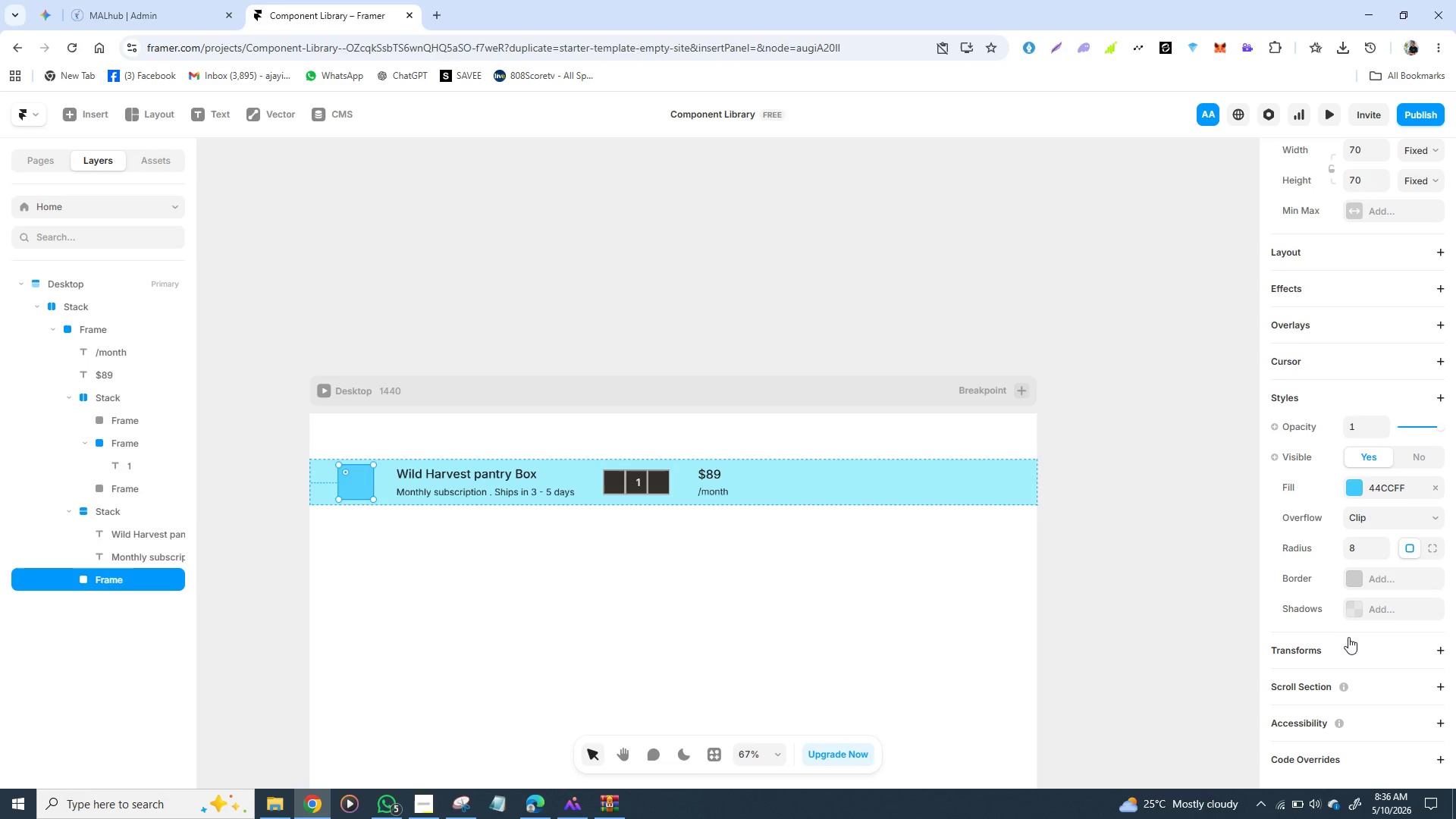 
scroll: coordinate [1348, 637], scroll_direction: down, amount: 2.0
 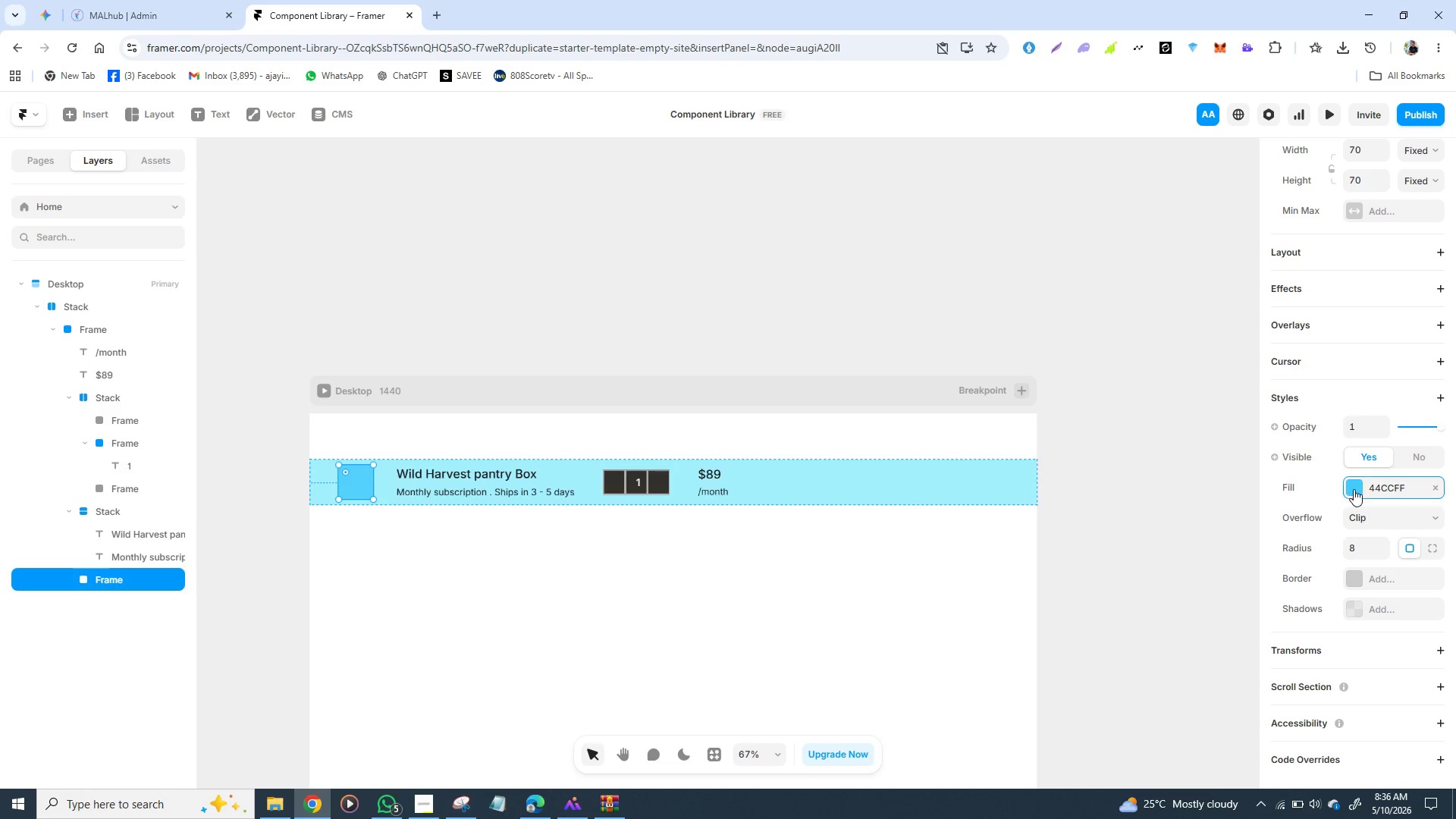 
left_click([1354, 489])
 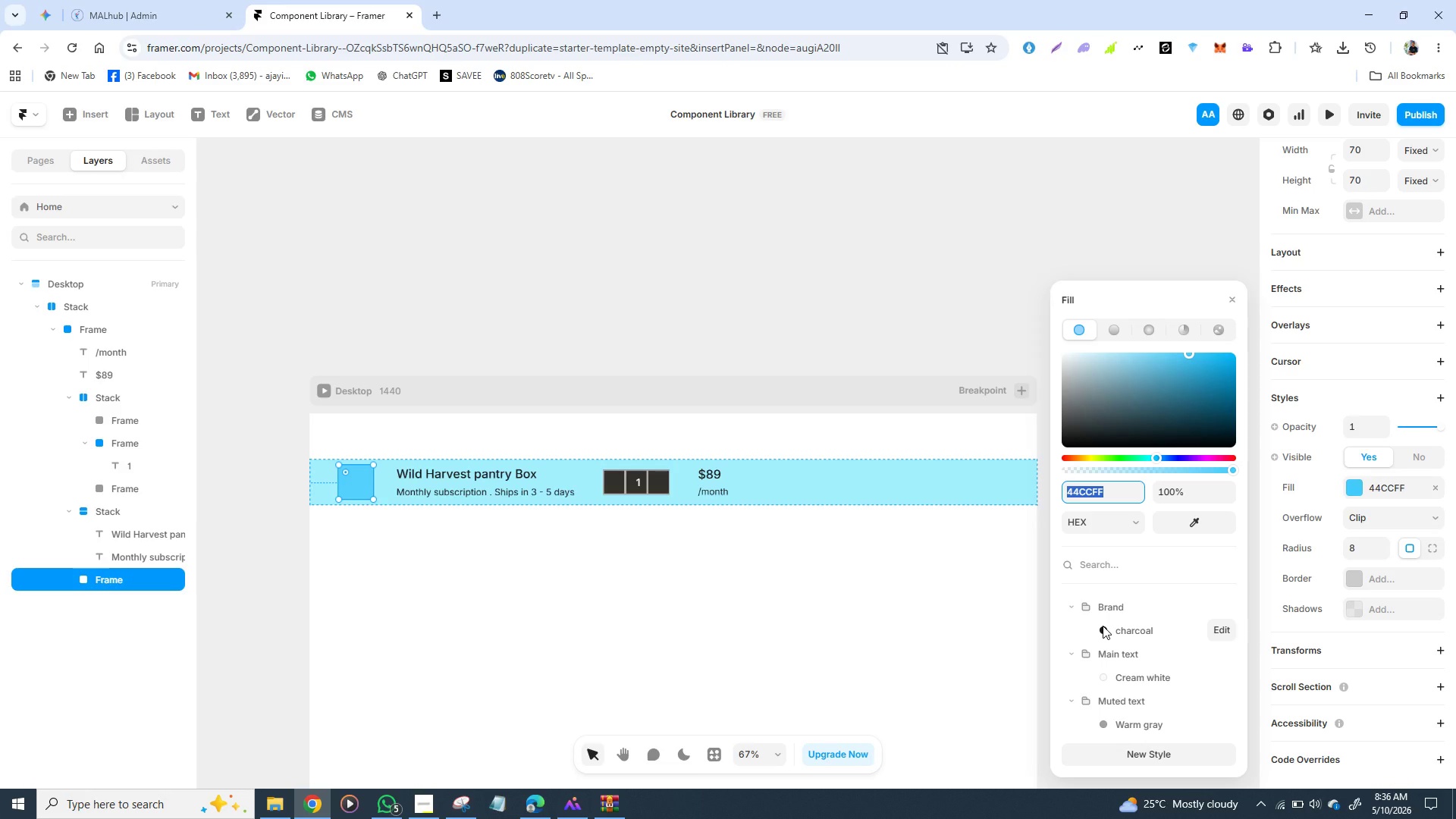 
left_click([1103, 626])
 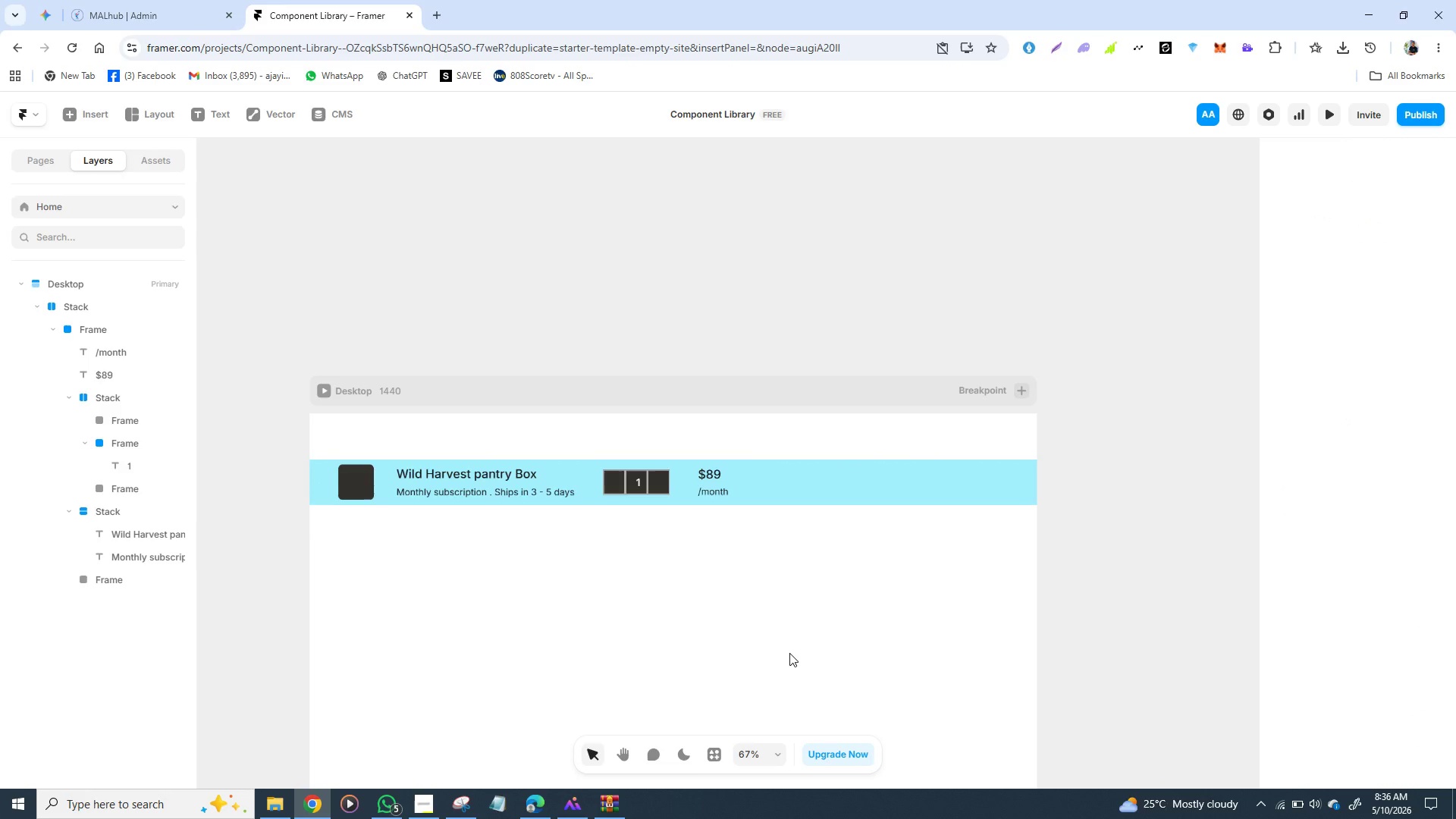 
left_click([789, 653])
 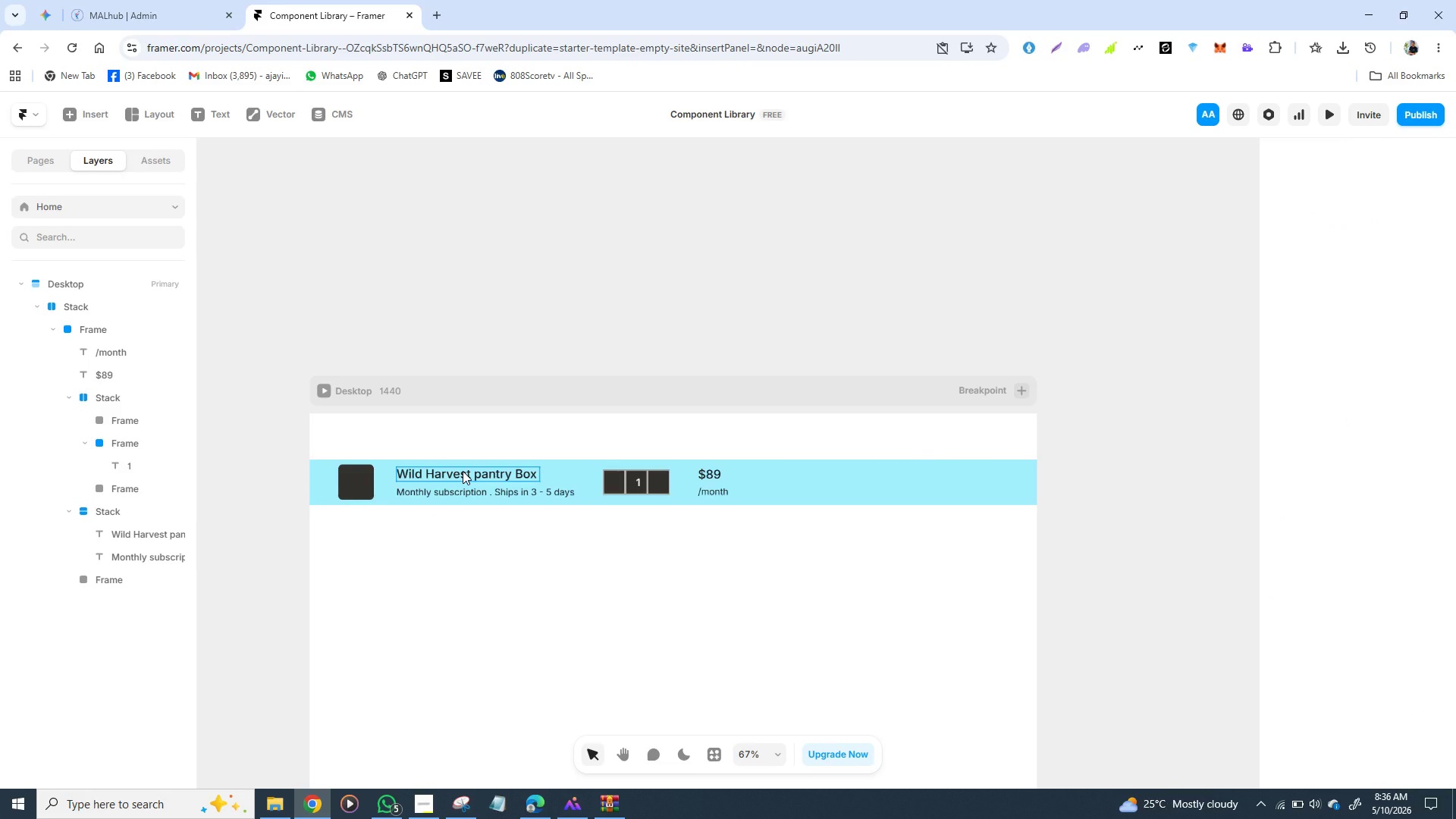 
left_click([463, 471])
 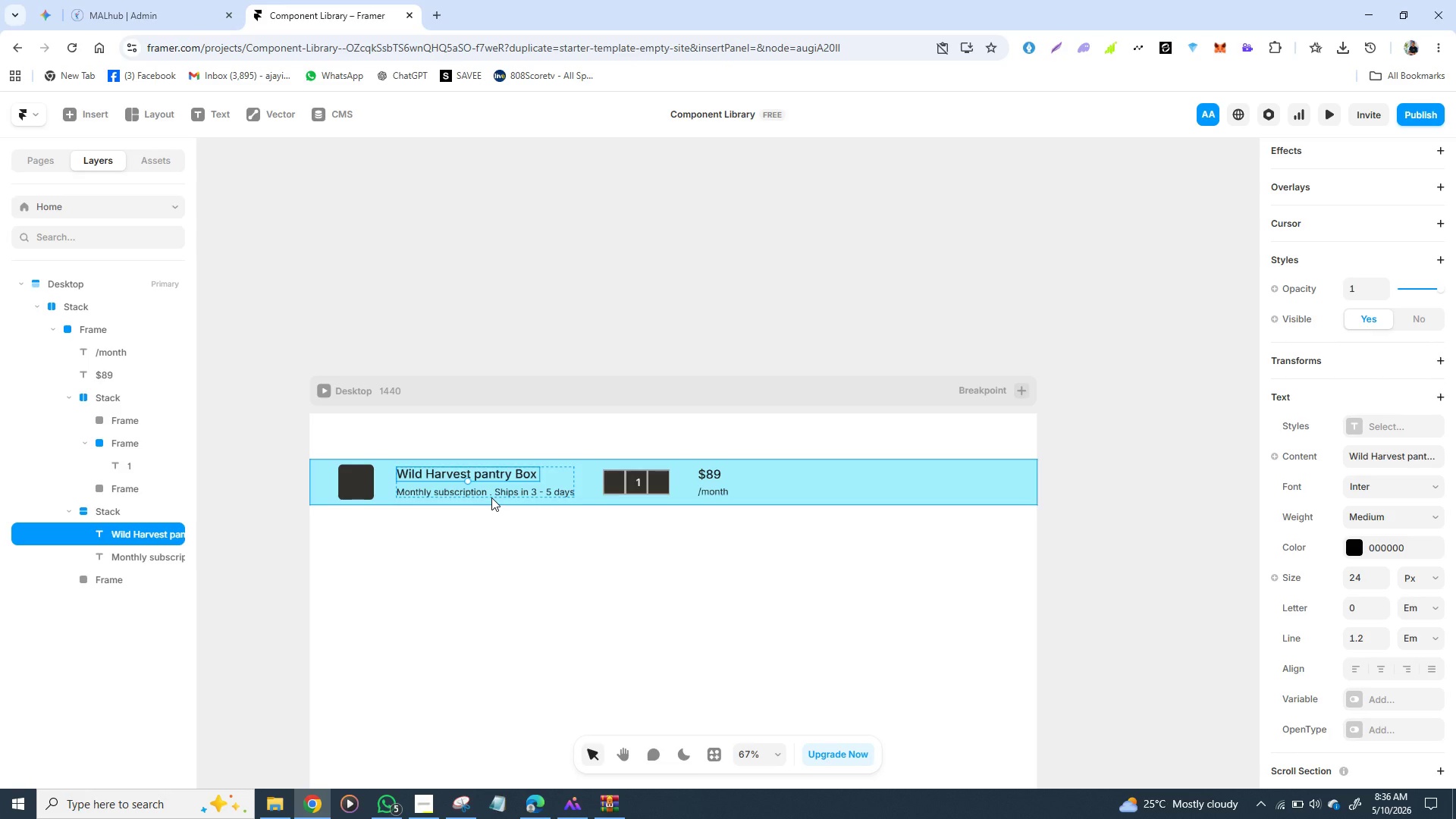 
hold_key(key=ShiftLeft, duration=0.59)
 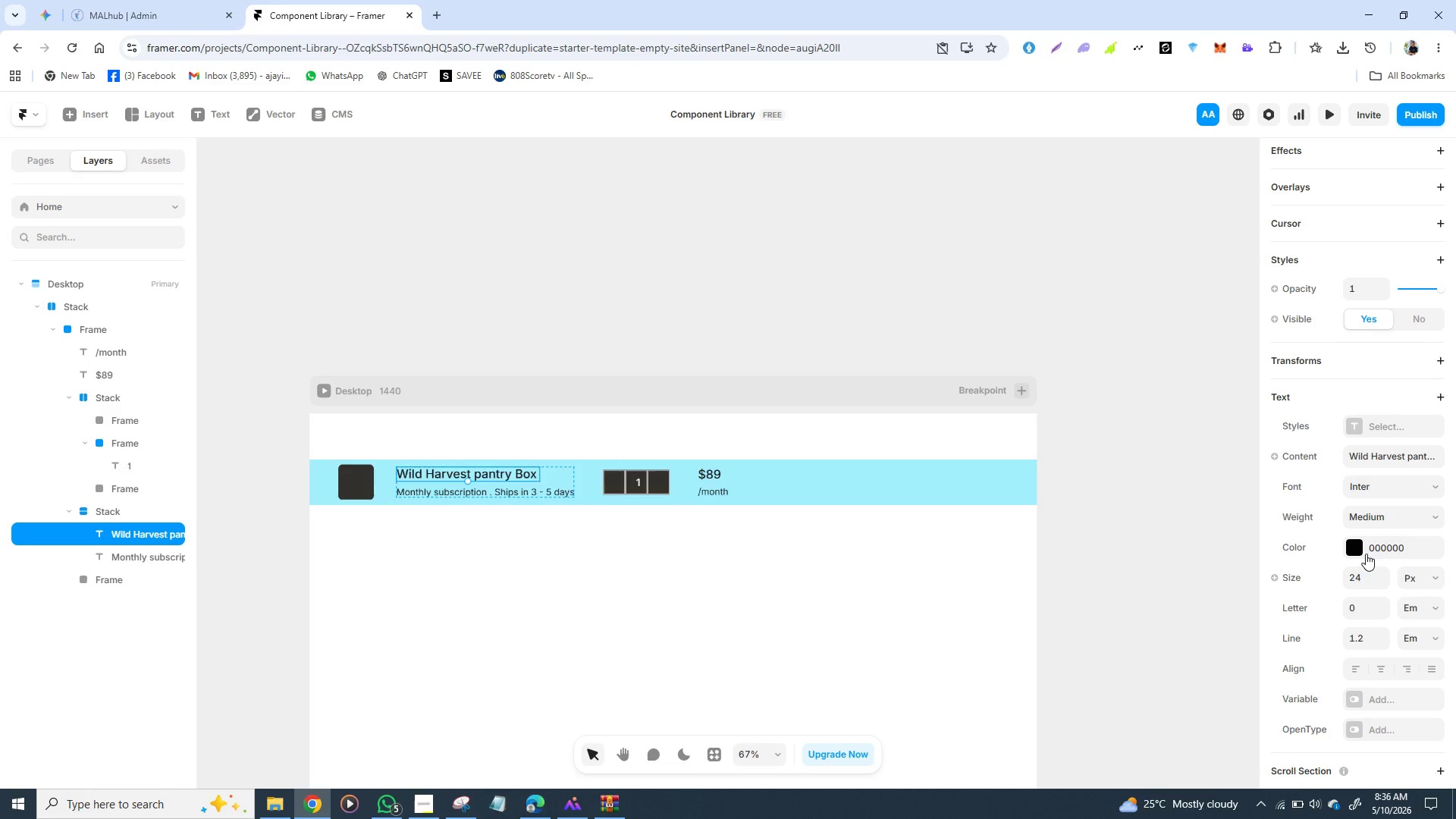 
left_click([1353, 546])
 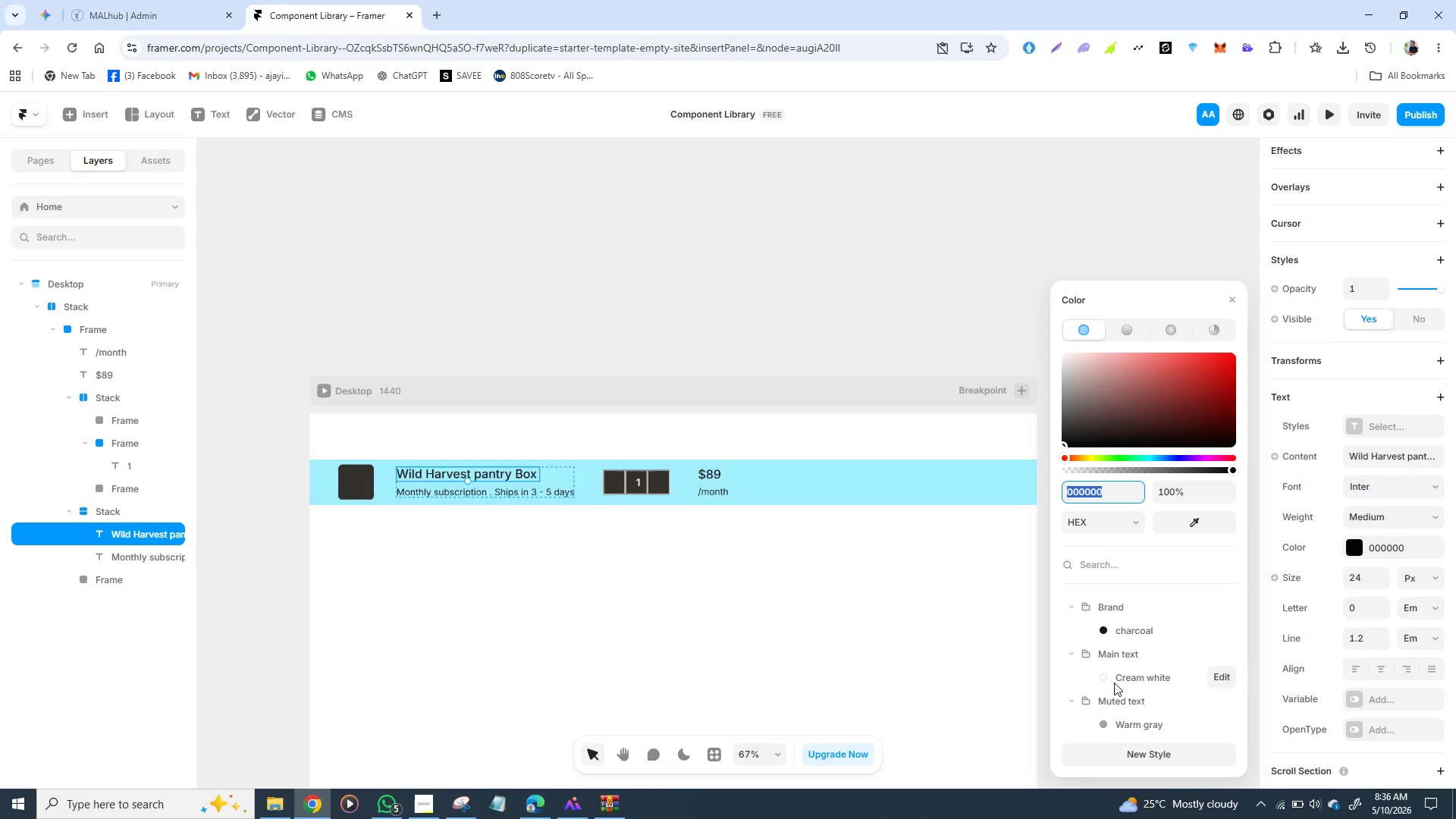 
scroll: coordinate [1114, 681], scroll_direction: down, amount: 1.0
 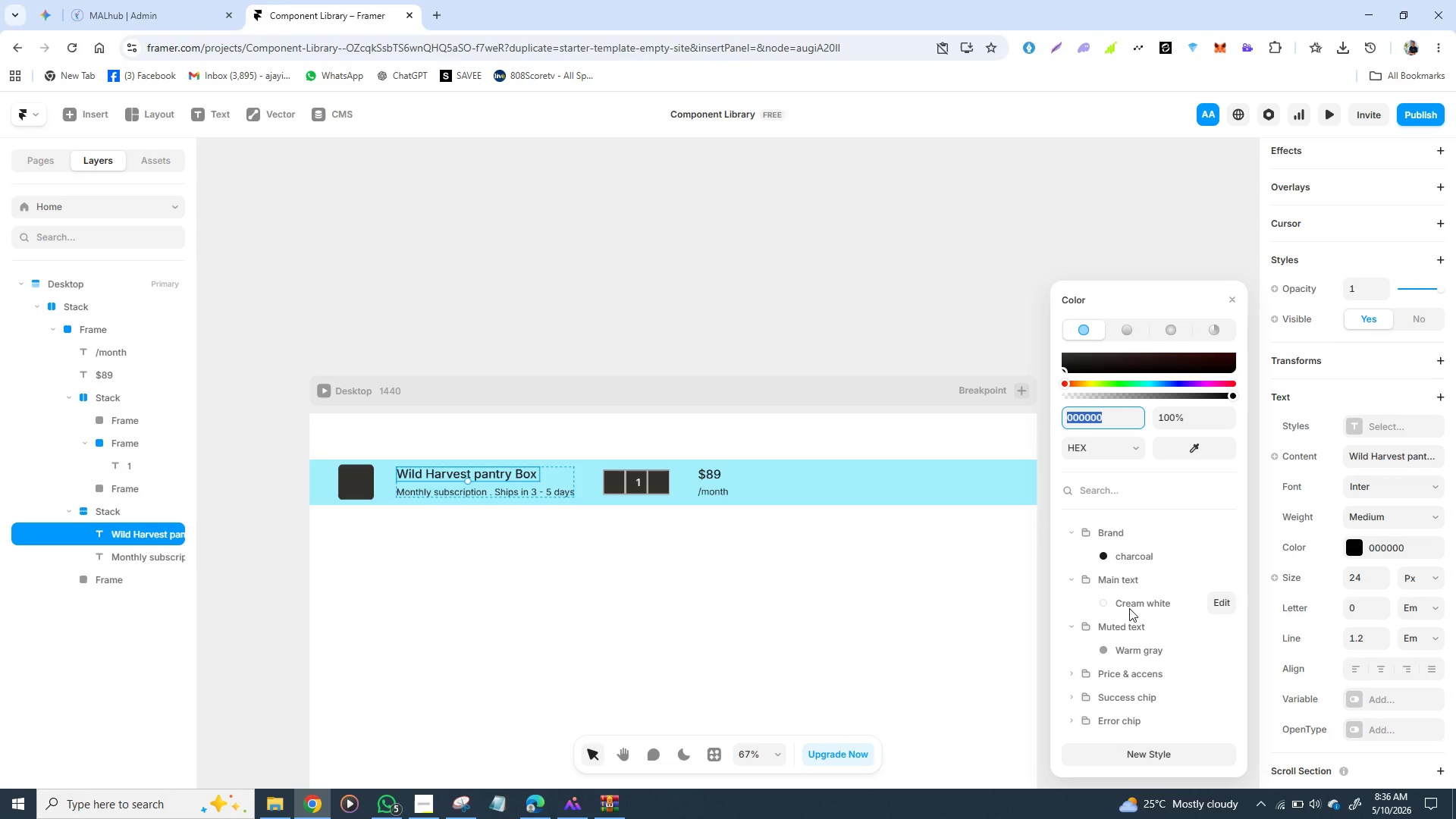 
wait(5.21)
 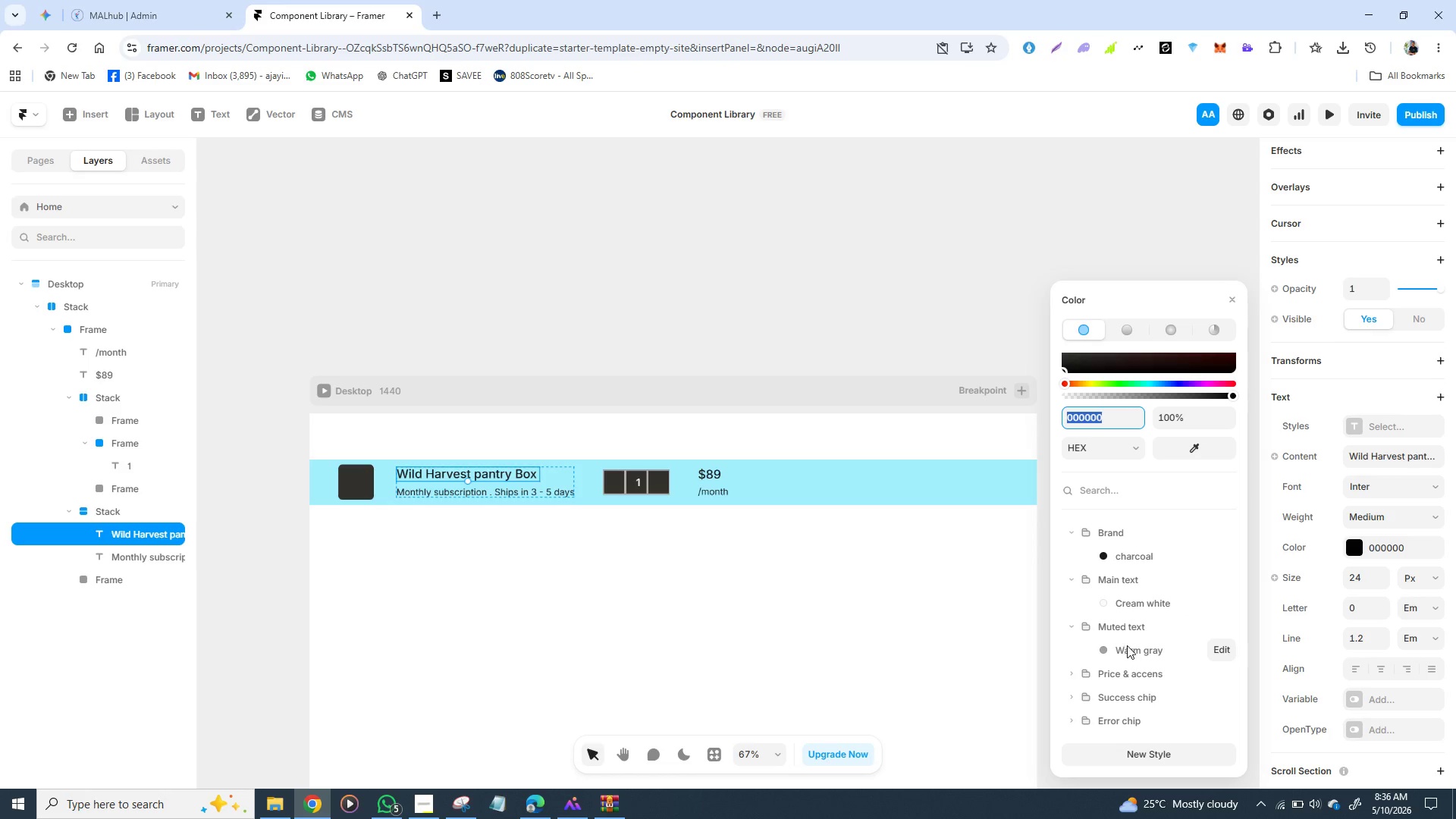 
left_click([1109, 608])
 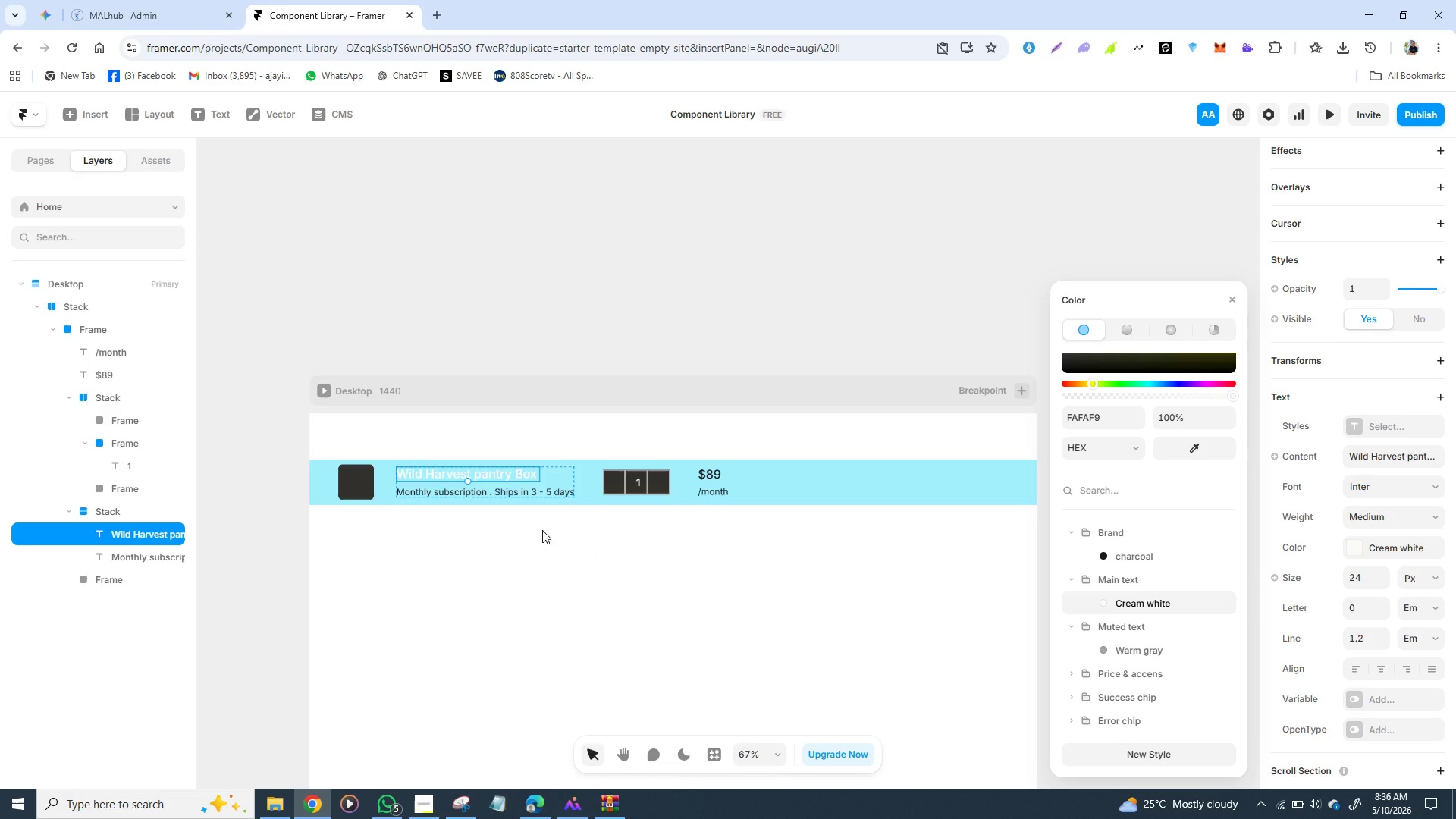 
wait(5.86)
 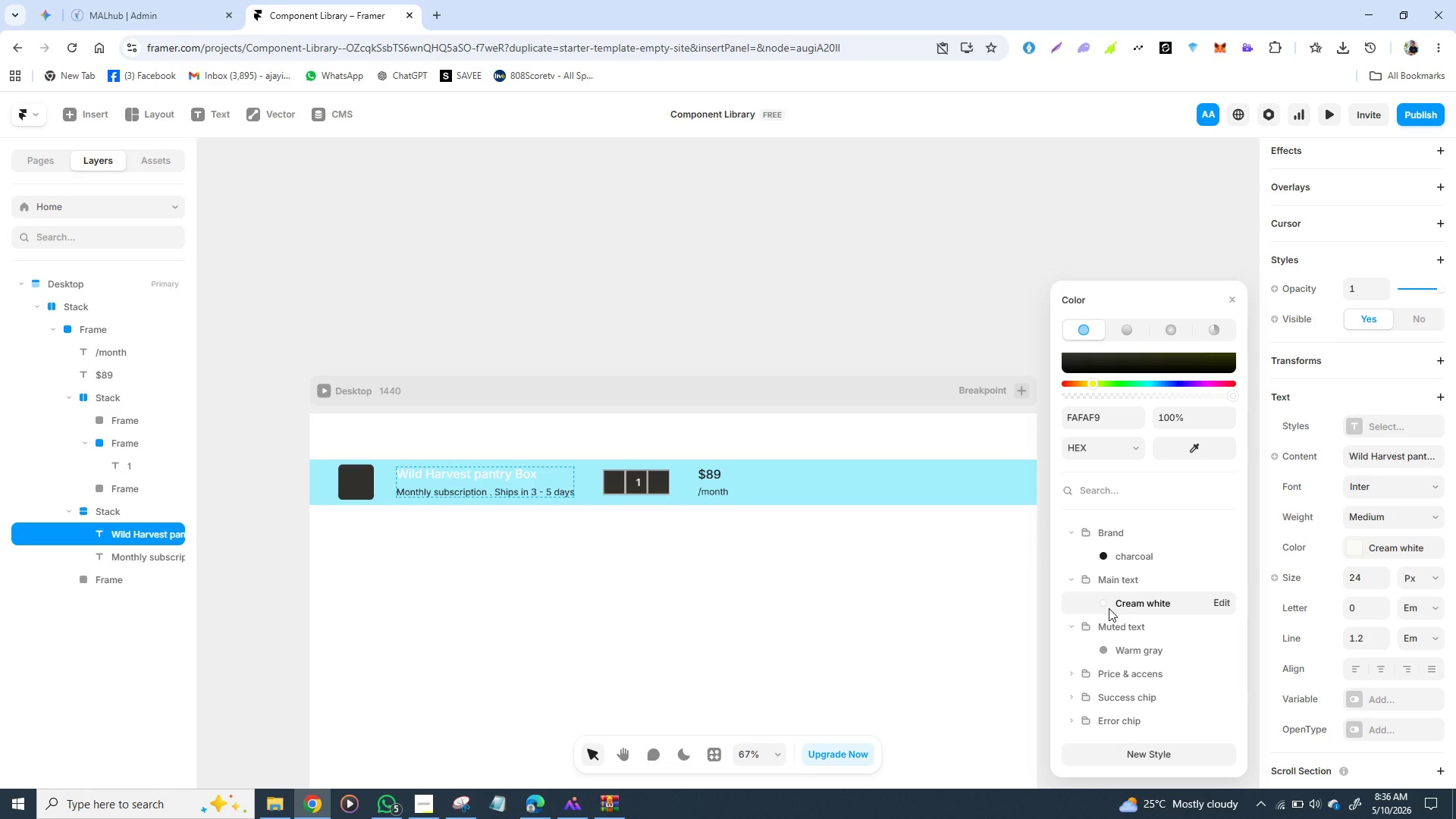 
left_click([508, 493])
 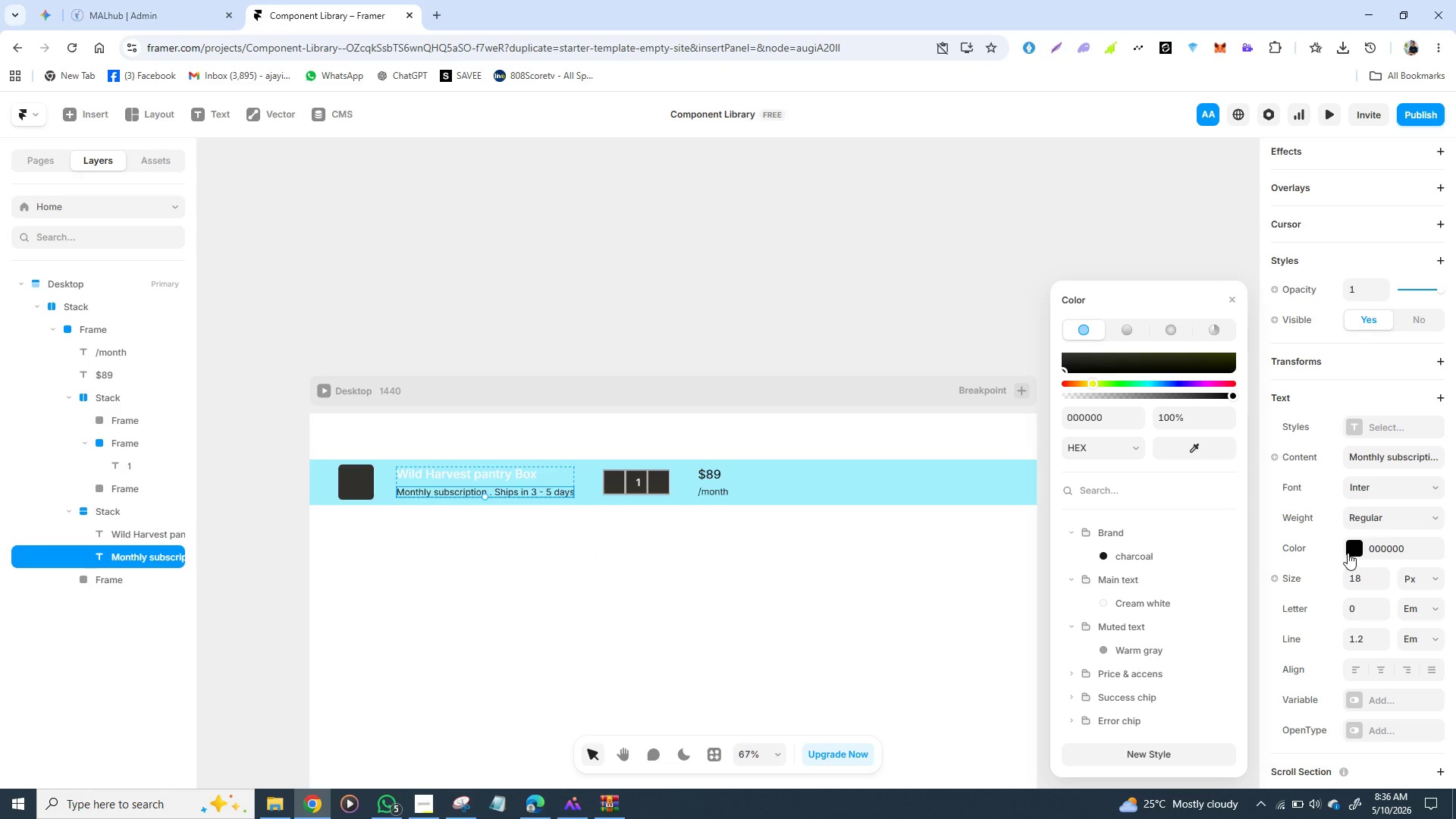 
left_click([1350, 552])
 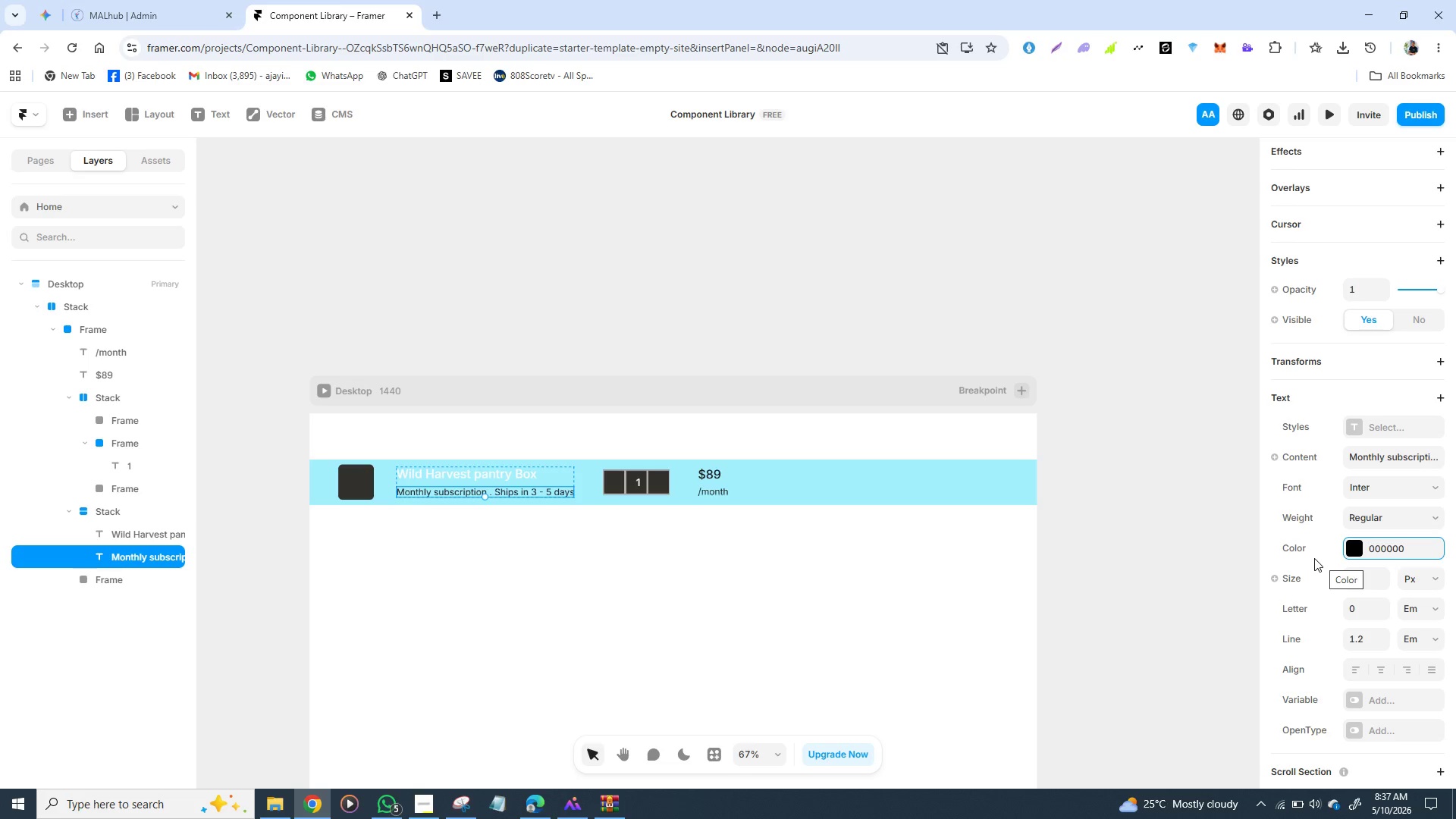 
wait(22.94)
 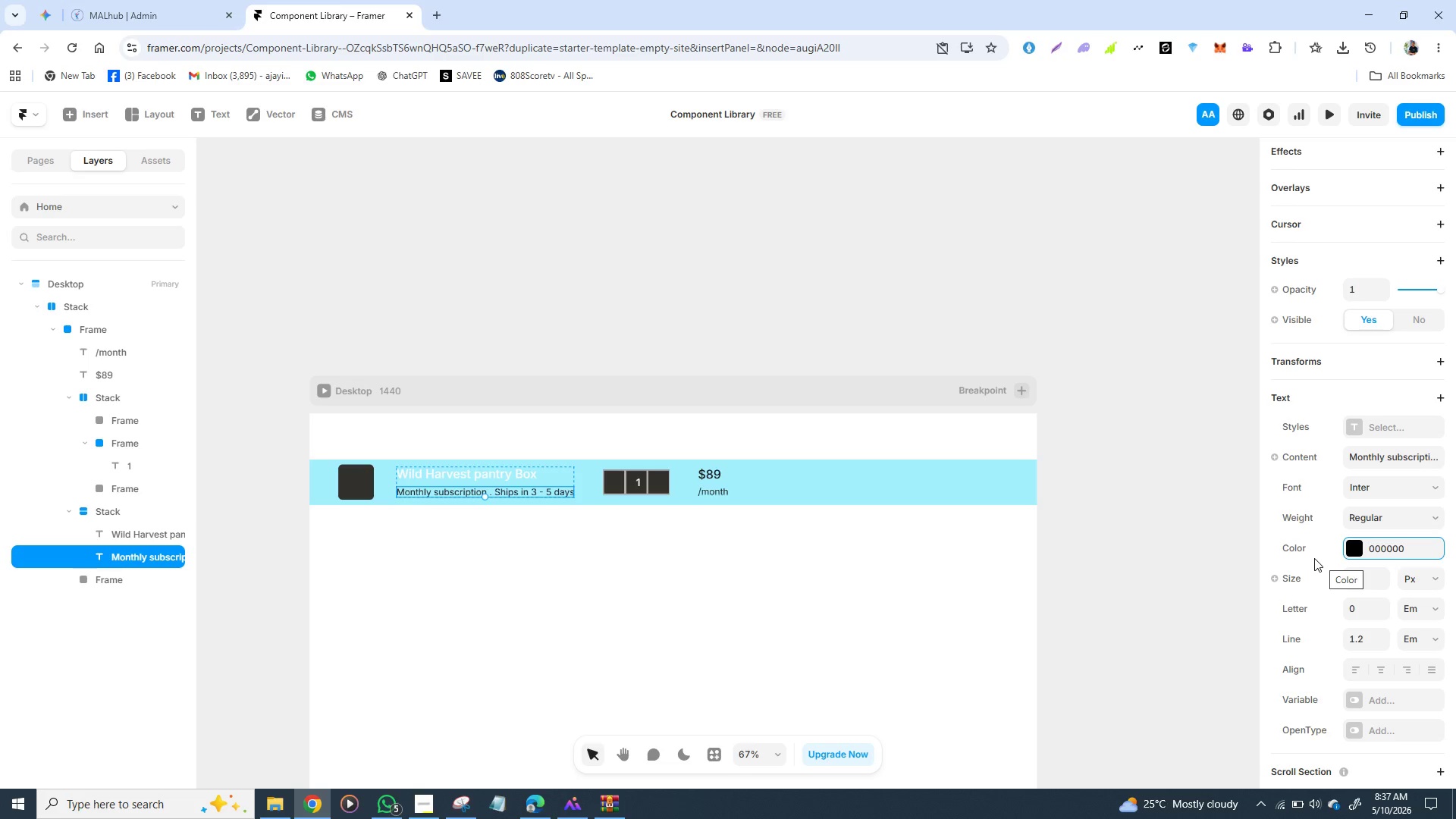 
left_click([1354, 549])
 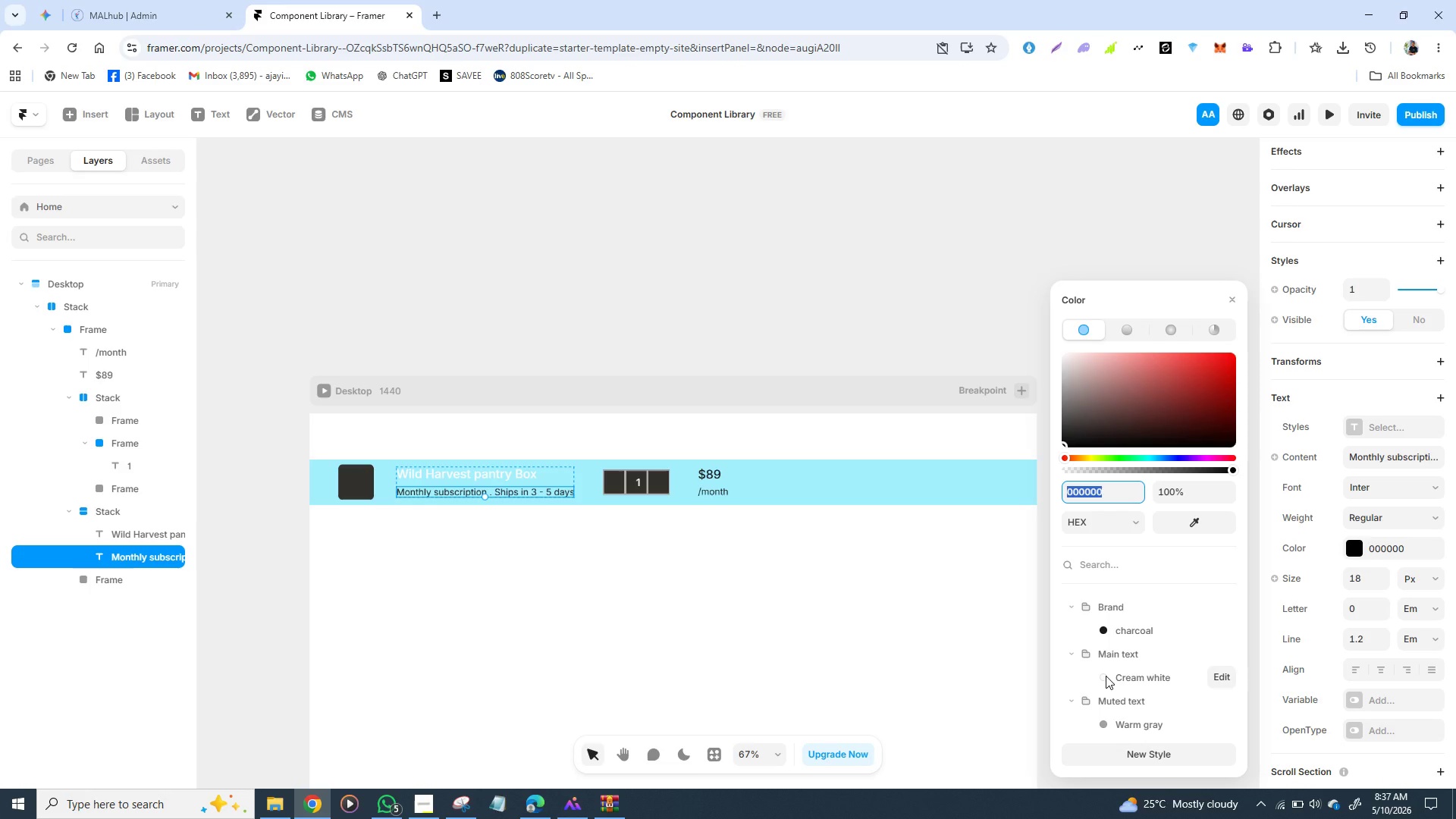 
left_click([1106, 676])
 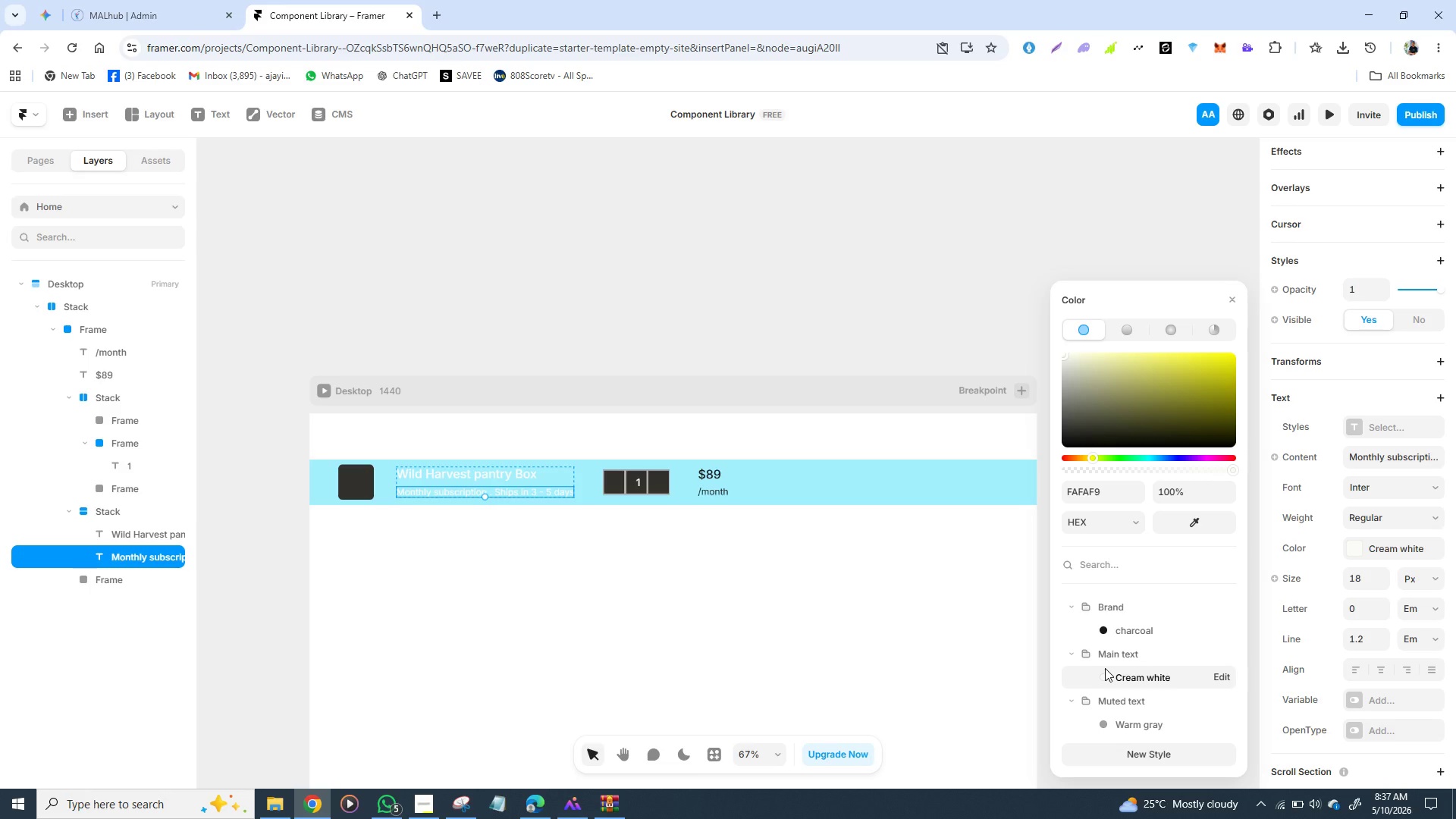 
wait(8.14)
 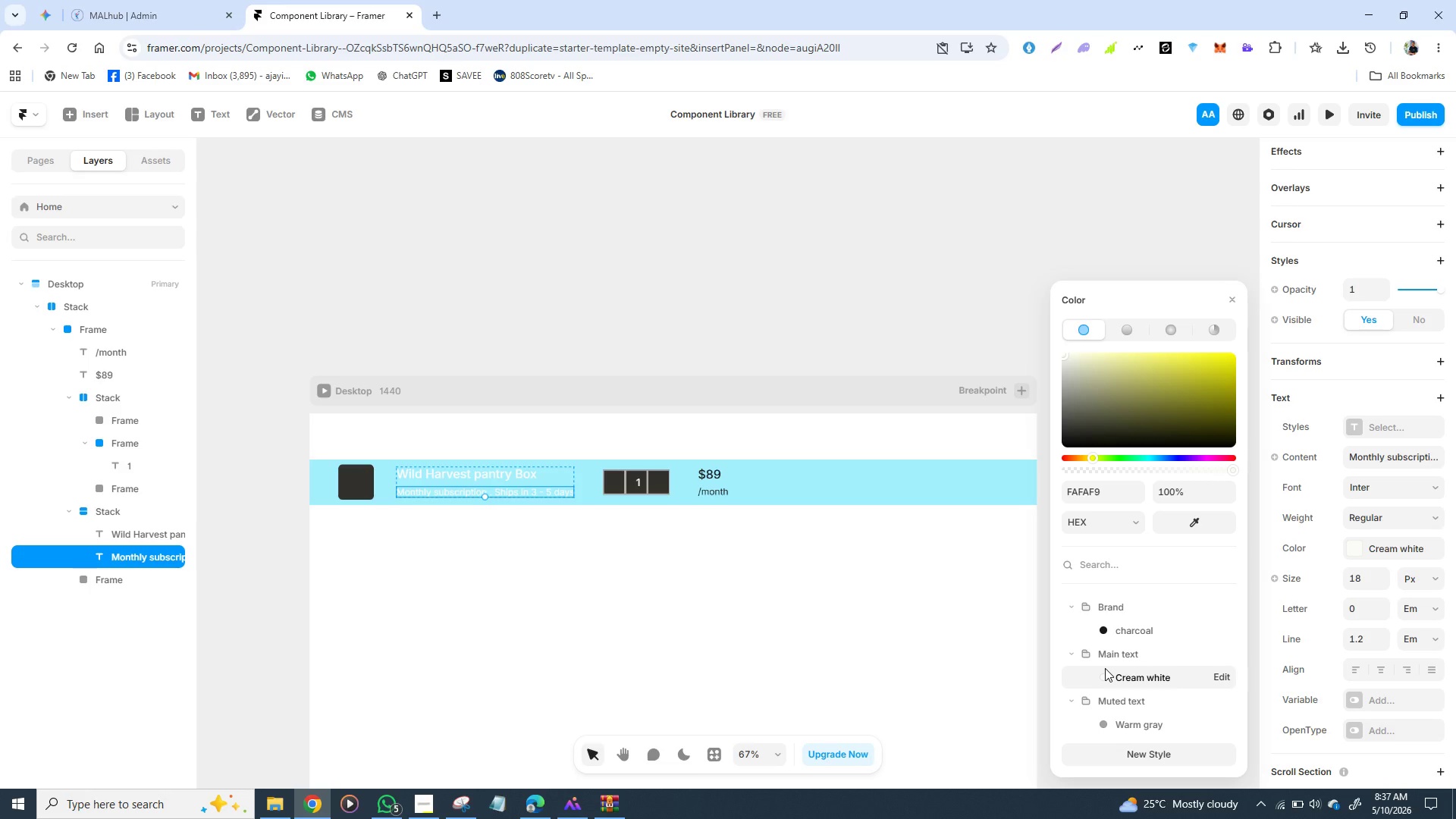 
left_click([711, 491])
 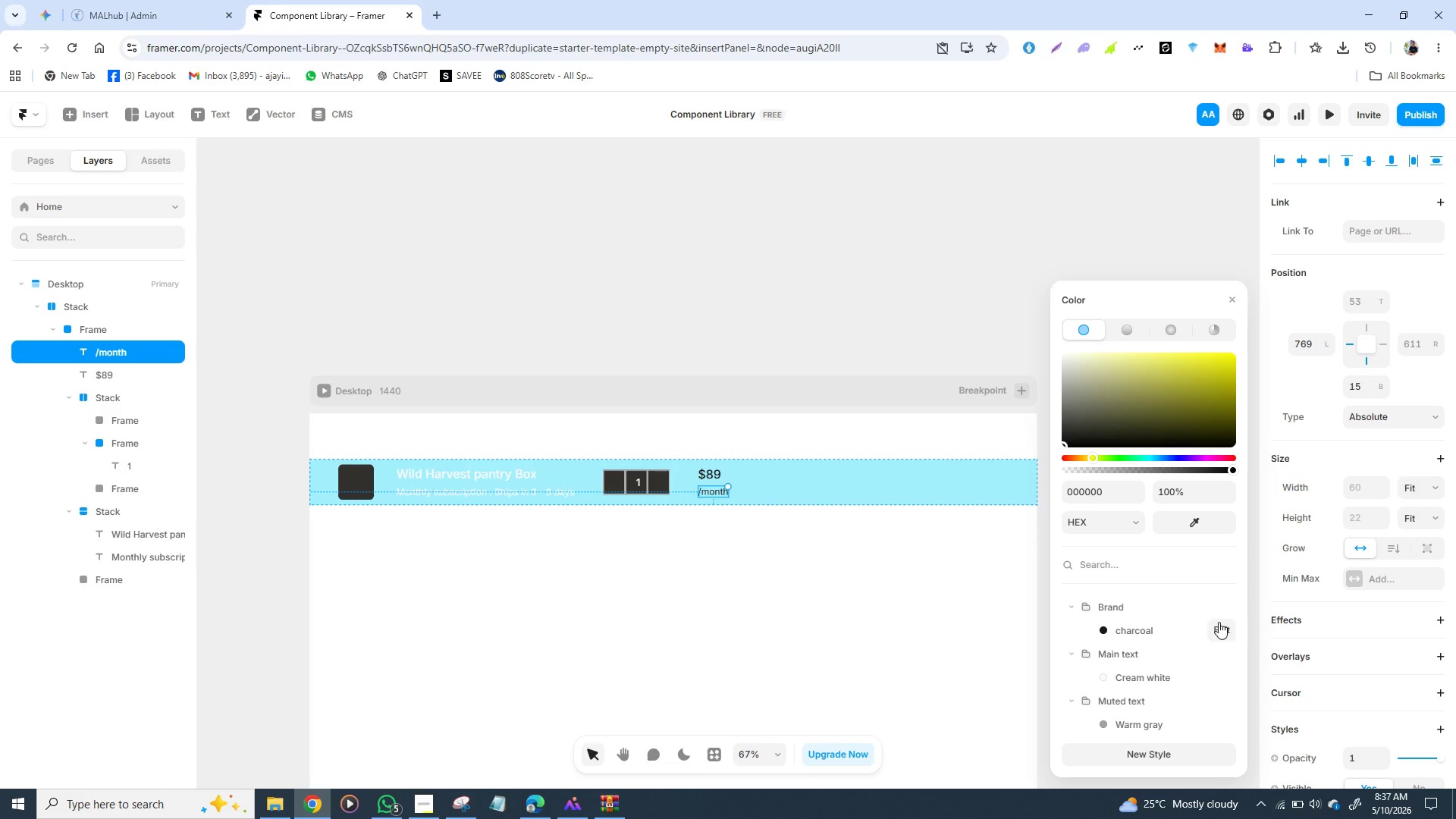 
wait(5.02)
 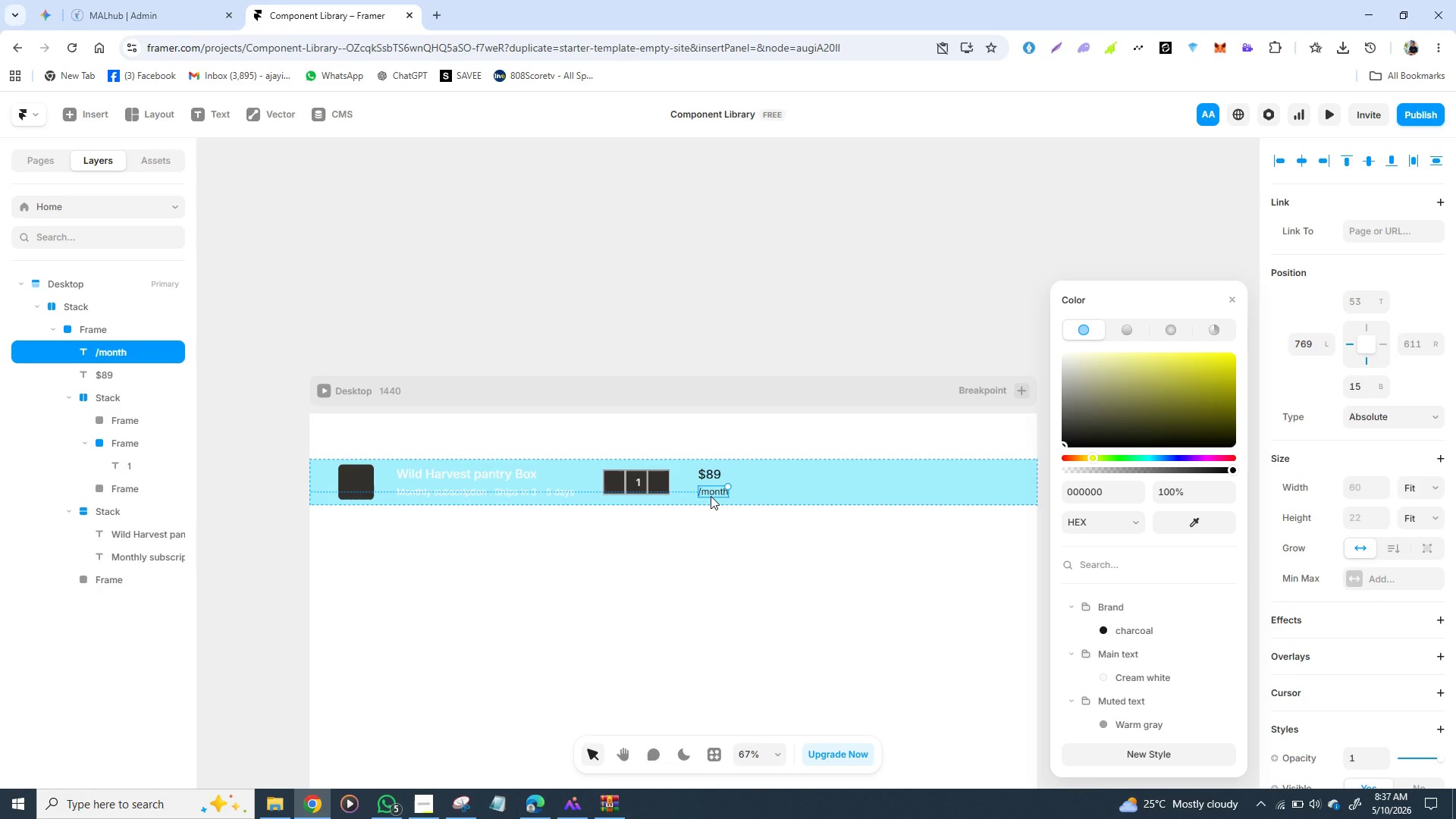 
left_click([1134, 676])
 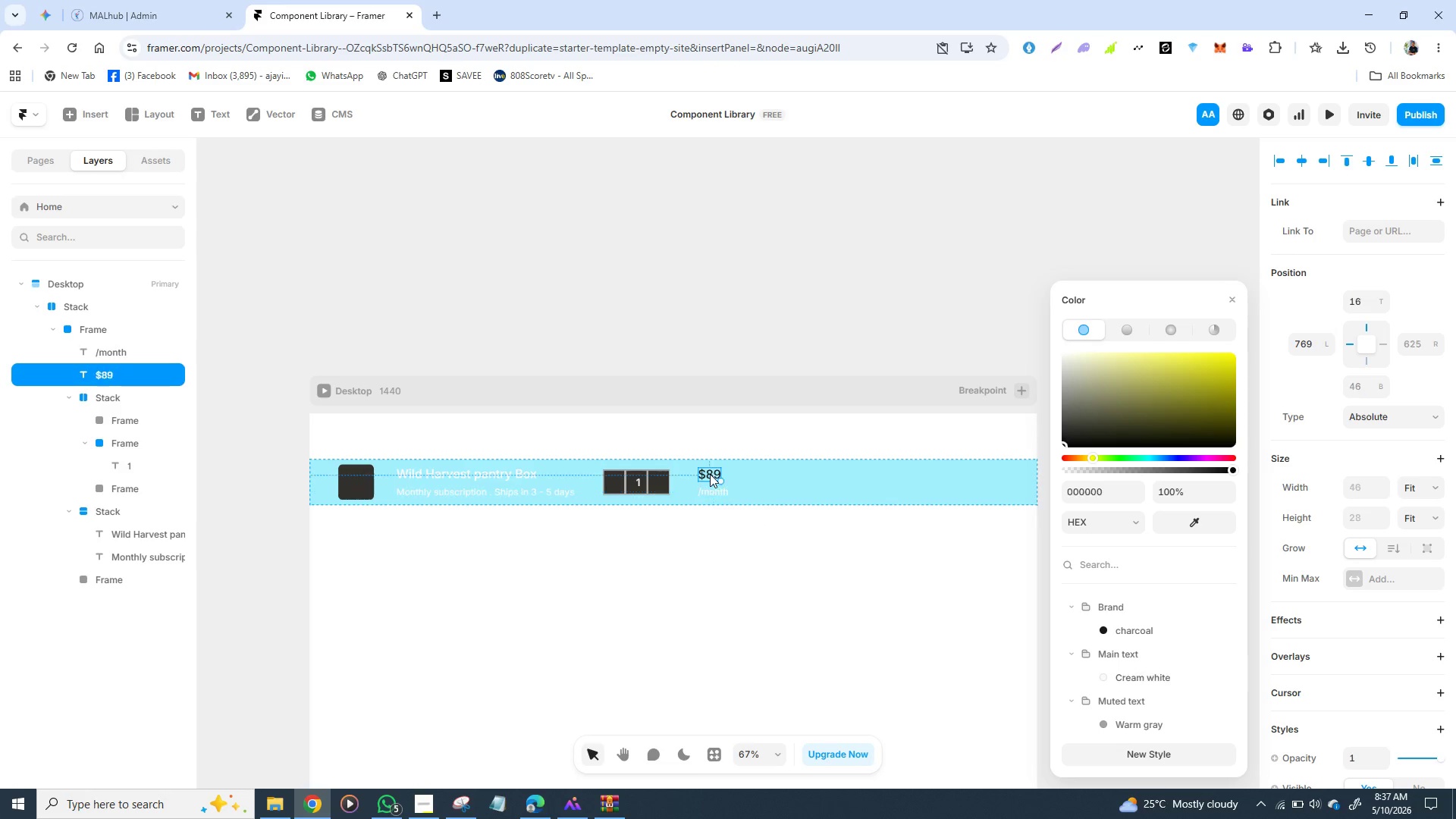 
left_click([710, 474])
 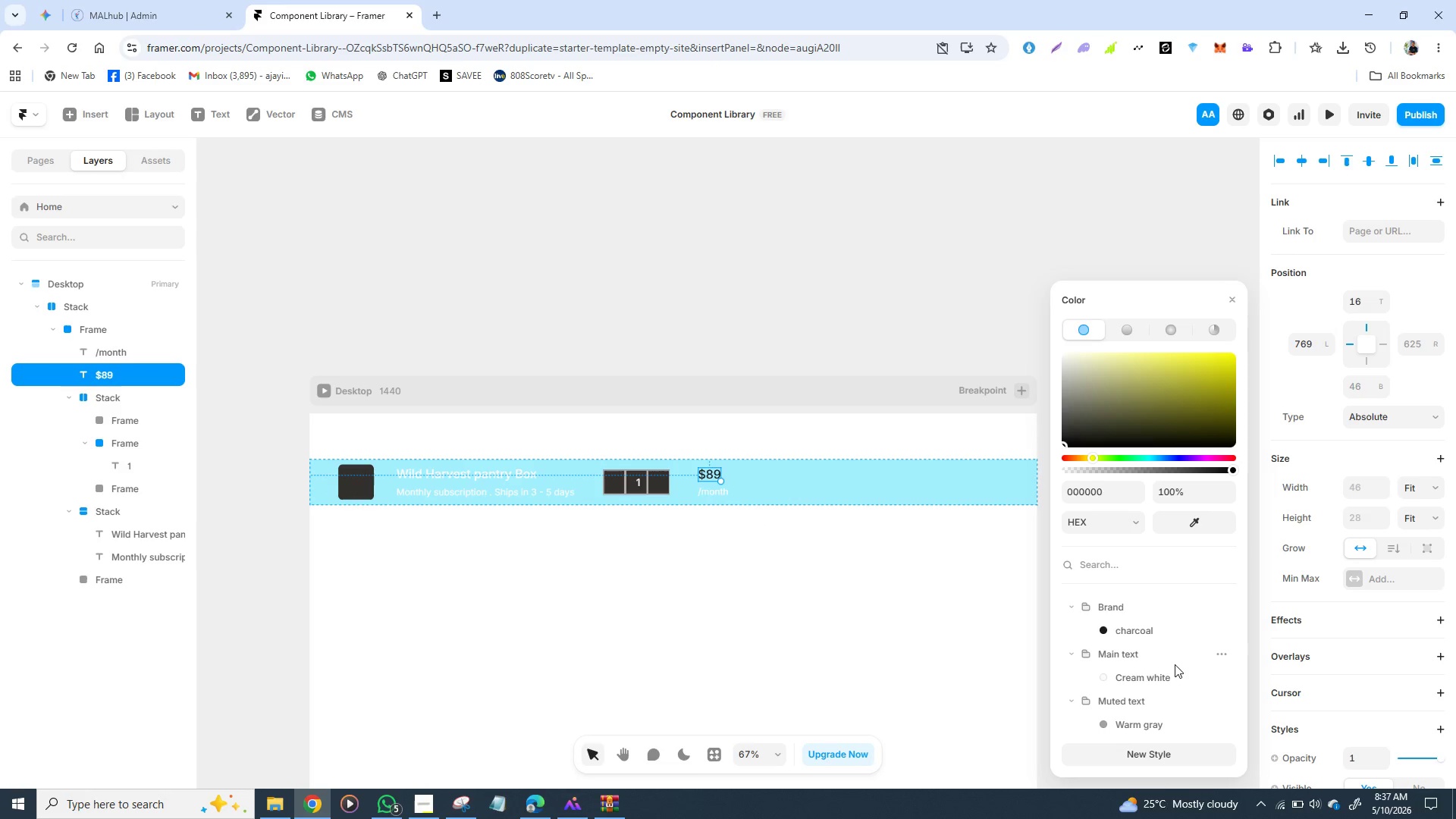 
scroll: coordinate [1175, 666], scroll_direction: down, amount: 1.0
 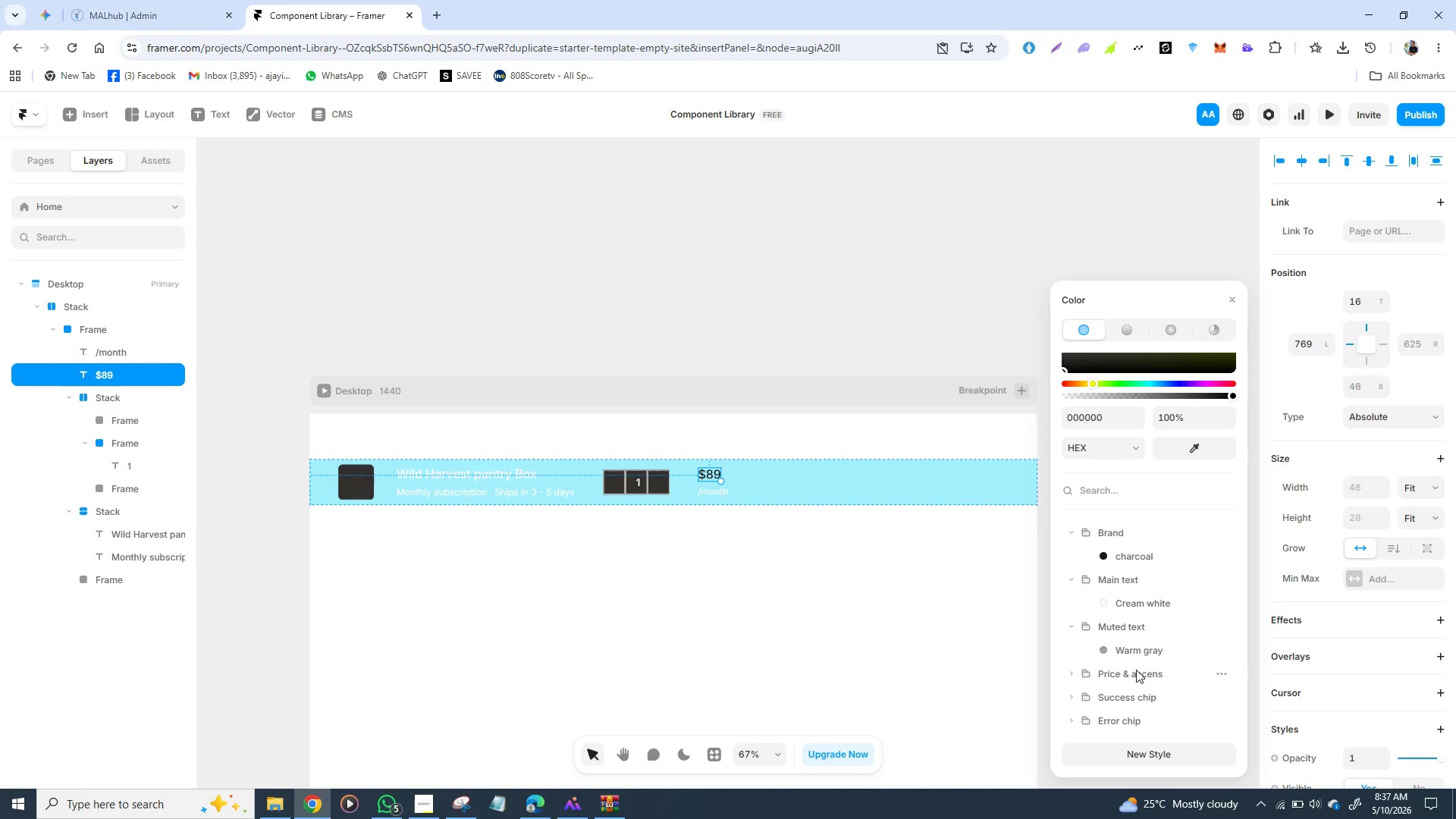 
wait(7.58)
 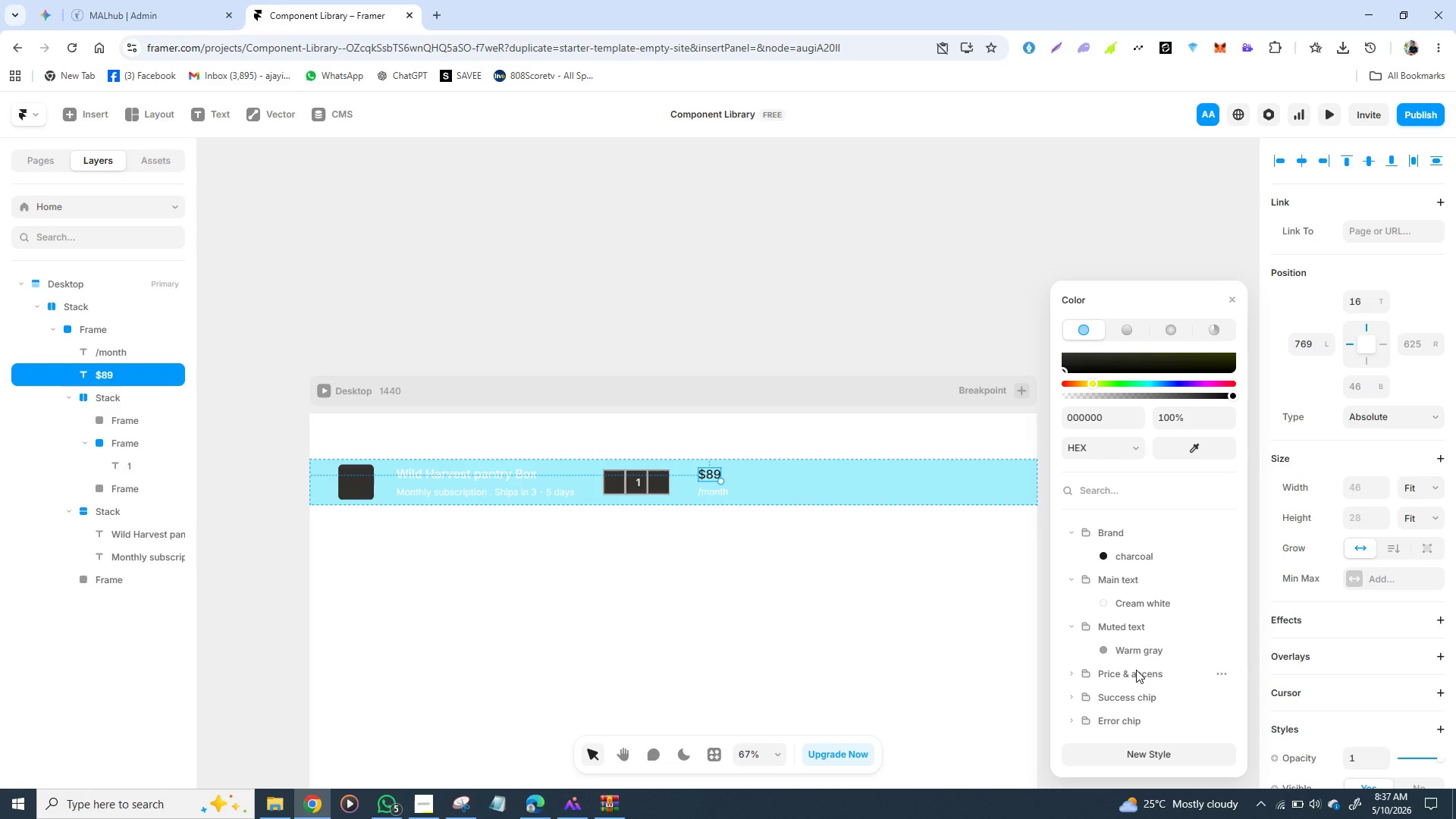 
left_click([1075, 673])
 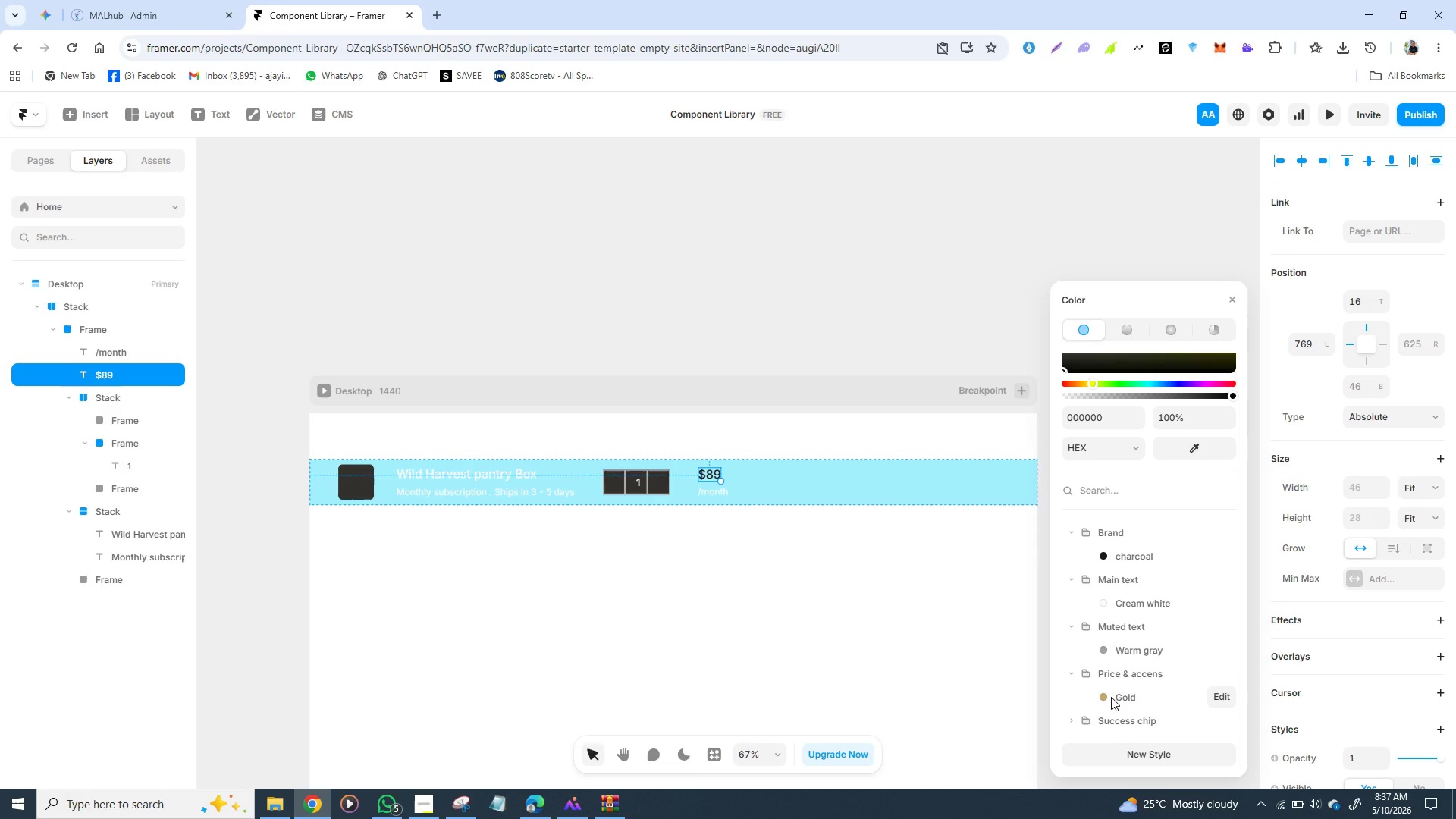 
left_click([1111, 697])
 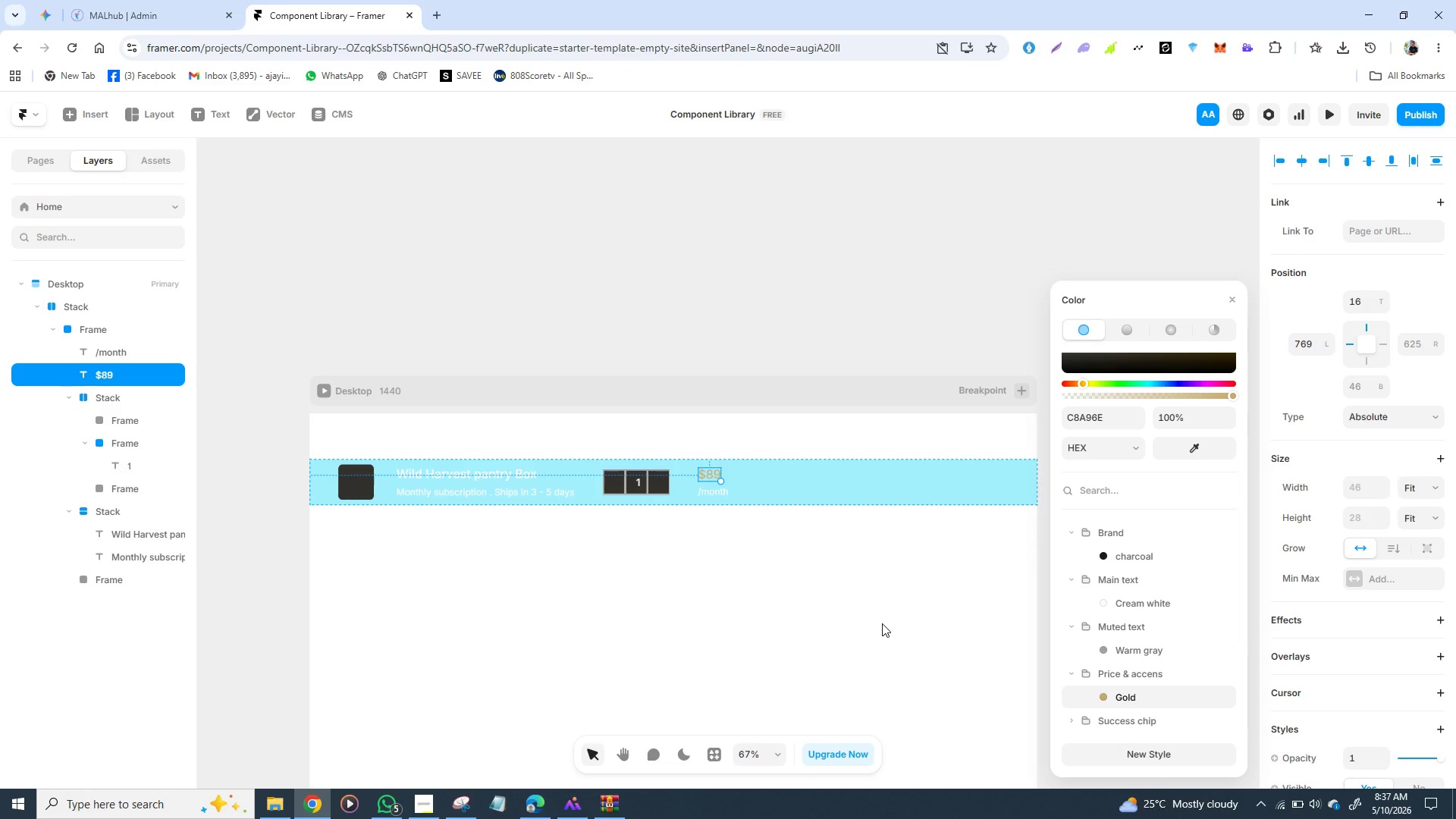 
left_click([882, 622])
 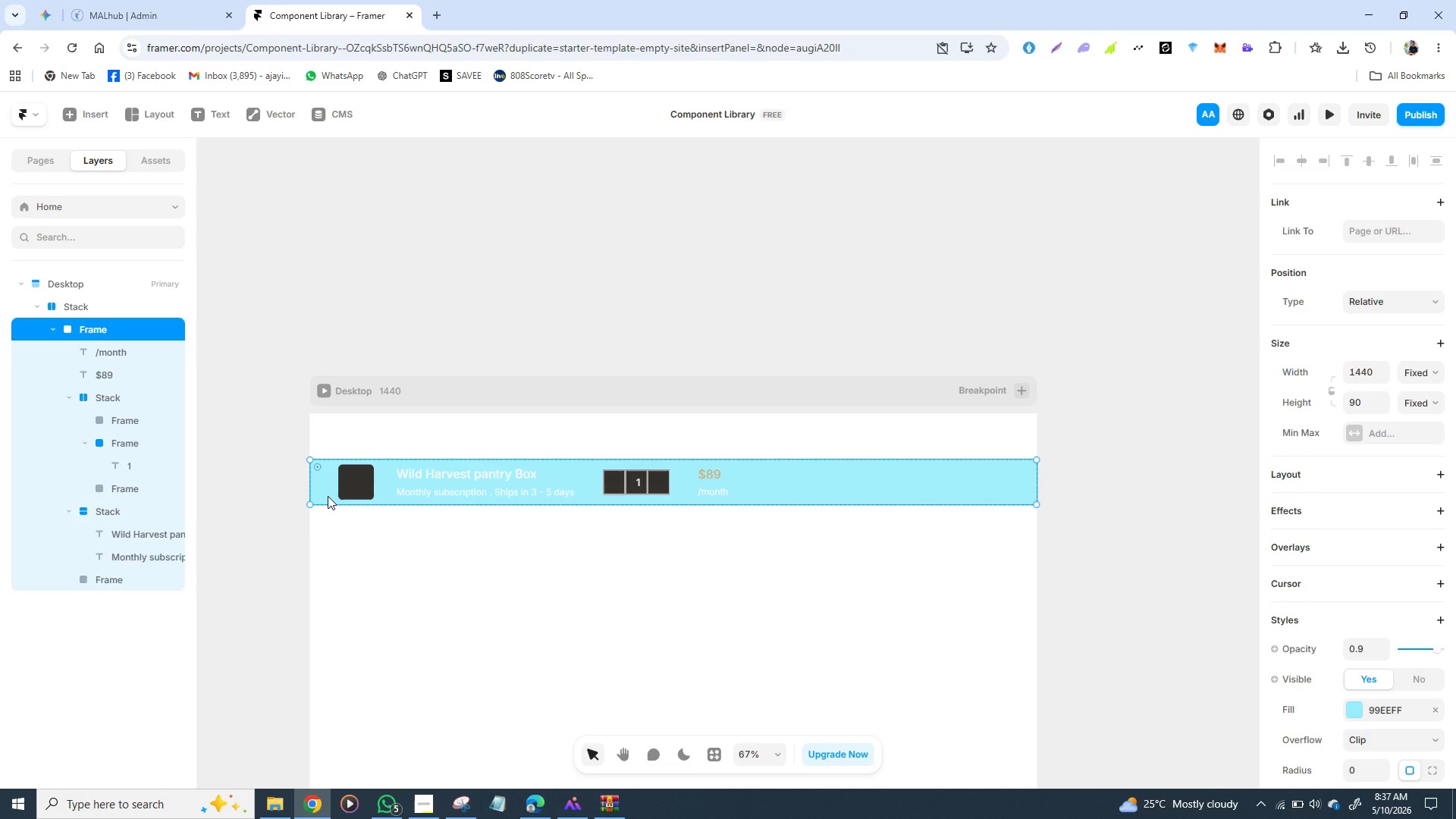 
left_click([328, 496])
 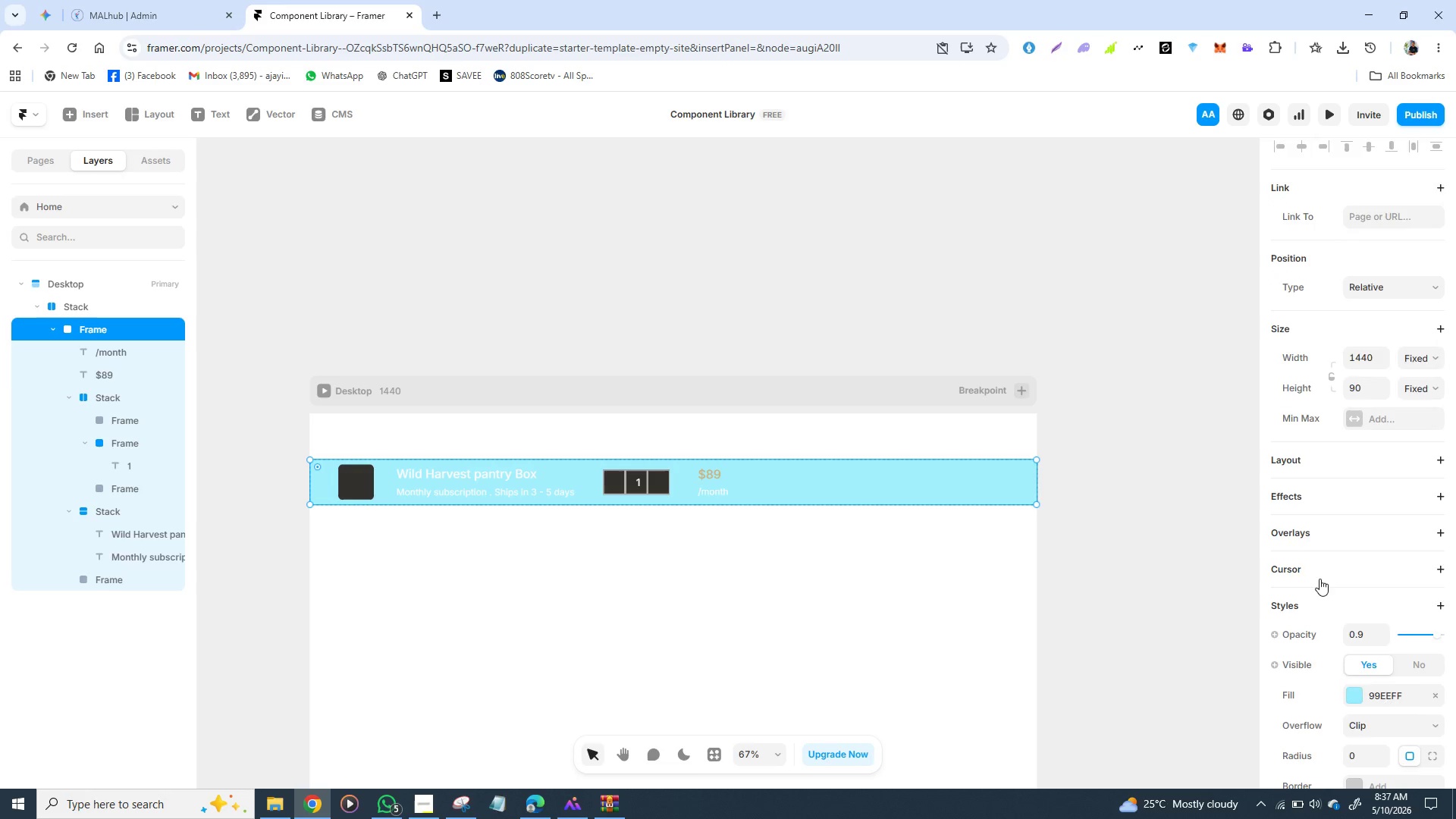 
scroll: coordinate [1322, 570], scroll_direction: down, amount: 2.0
 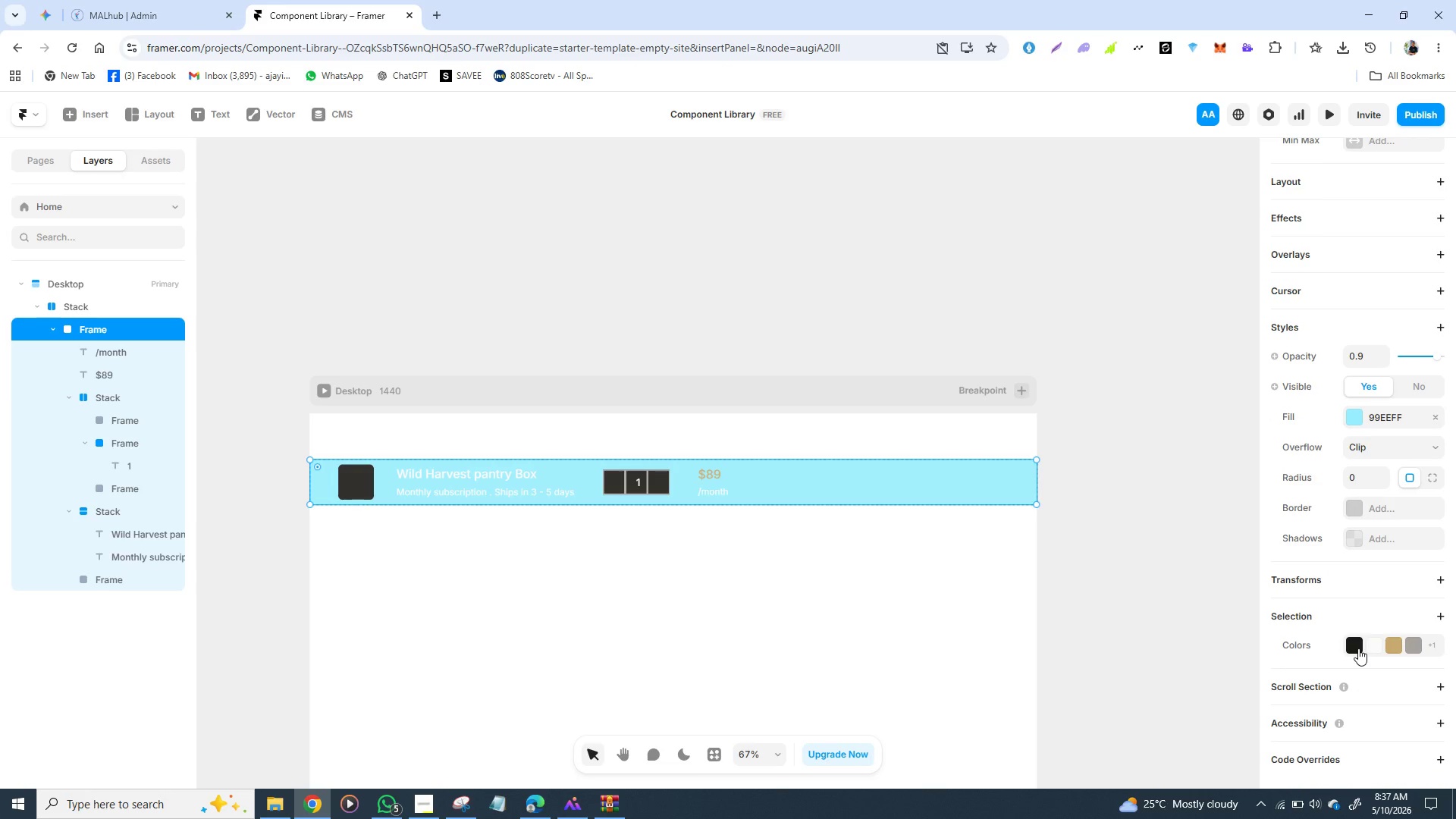 
left_click([1357, 648])
 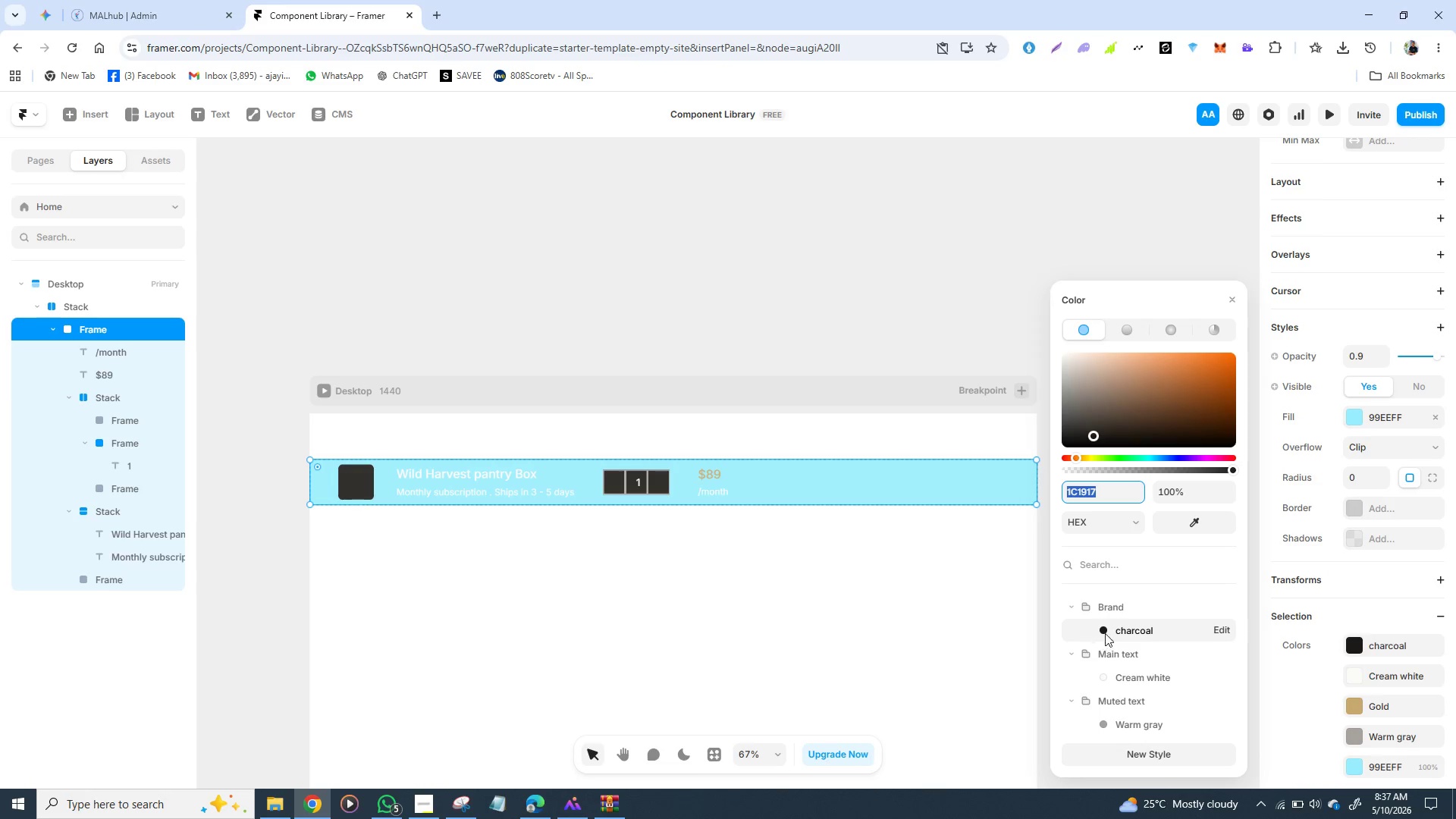 
left_click([1106, 632])
 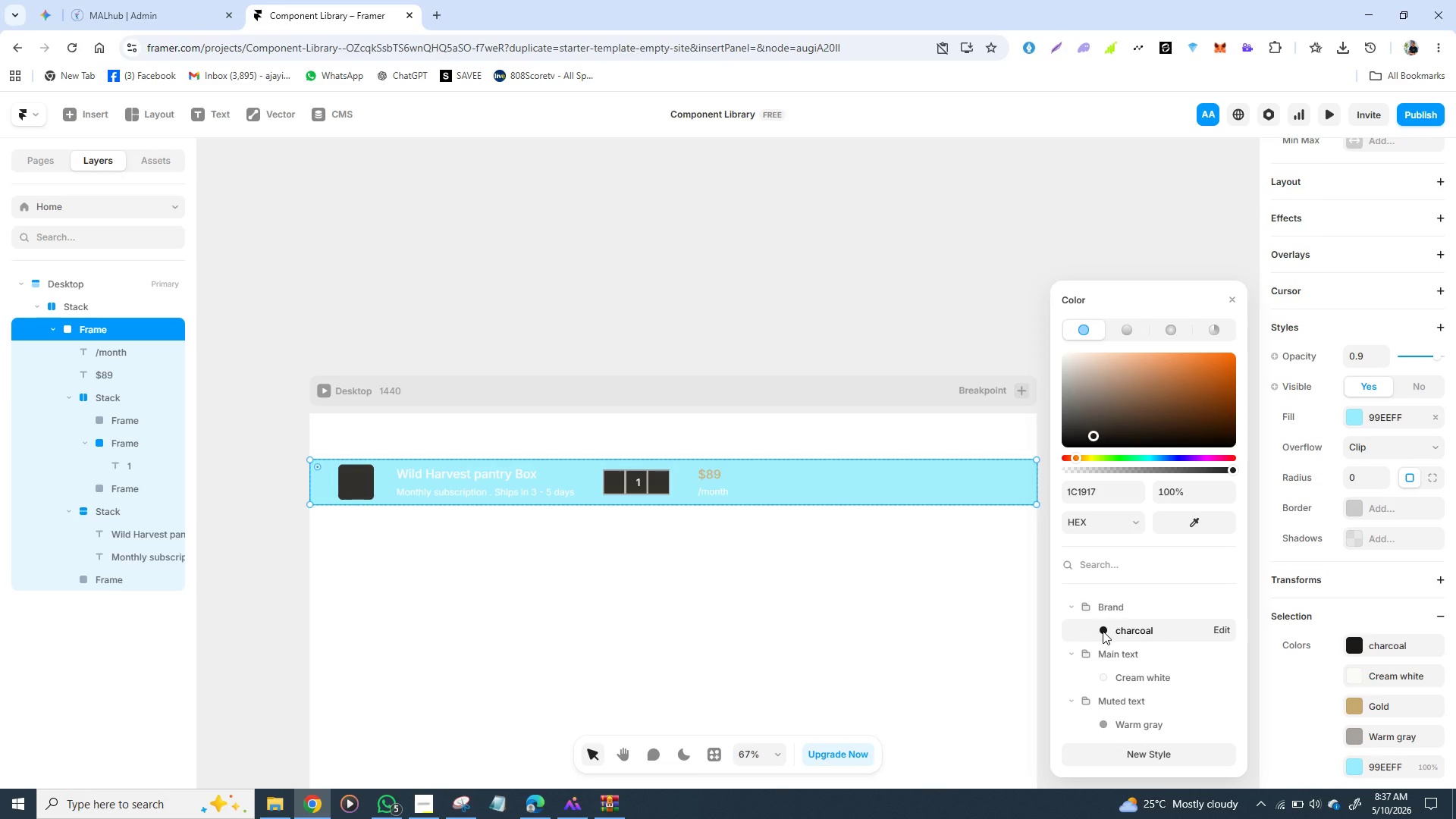 
left_click([1103, 631])
 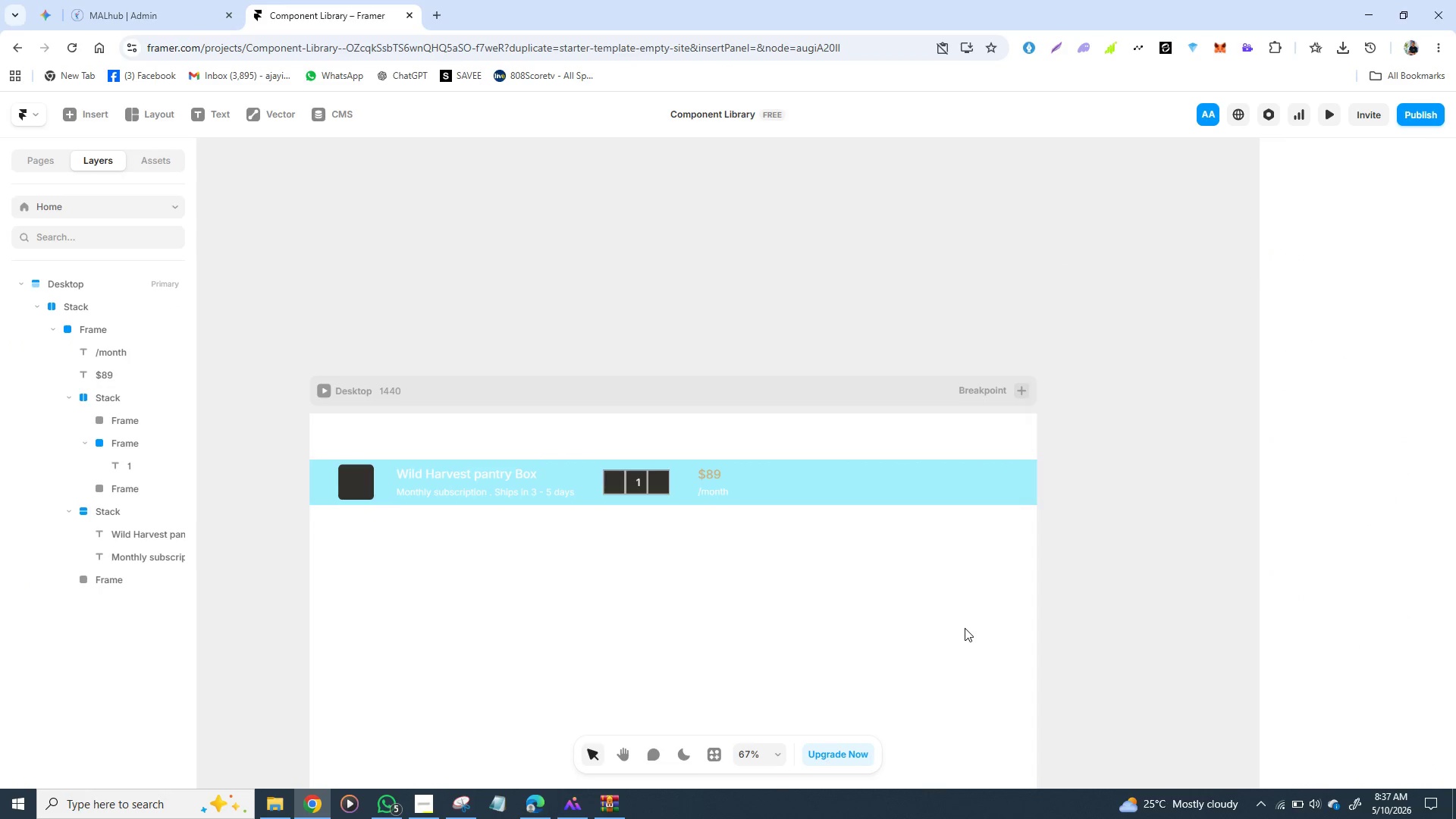 
left_click([965, 628])
 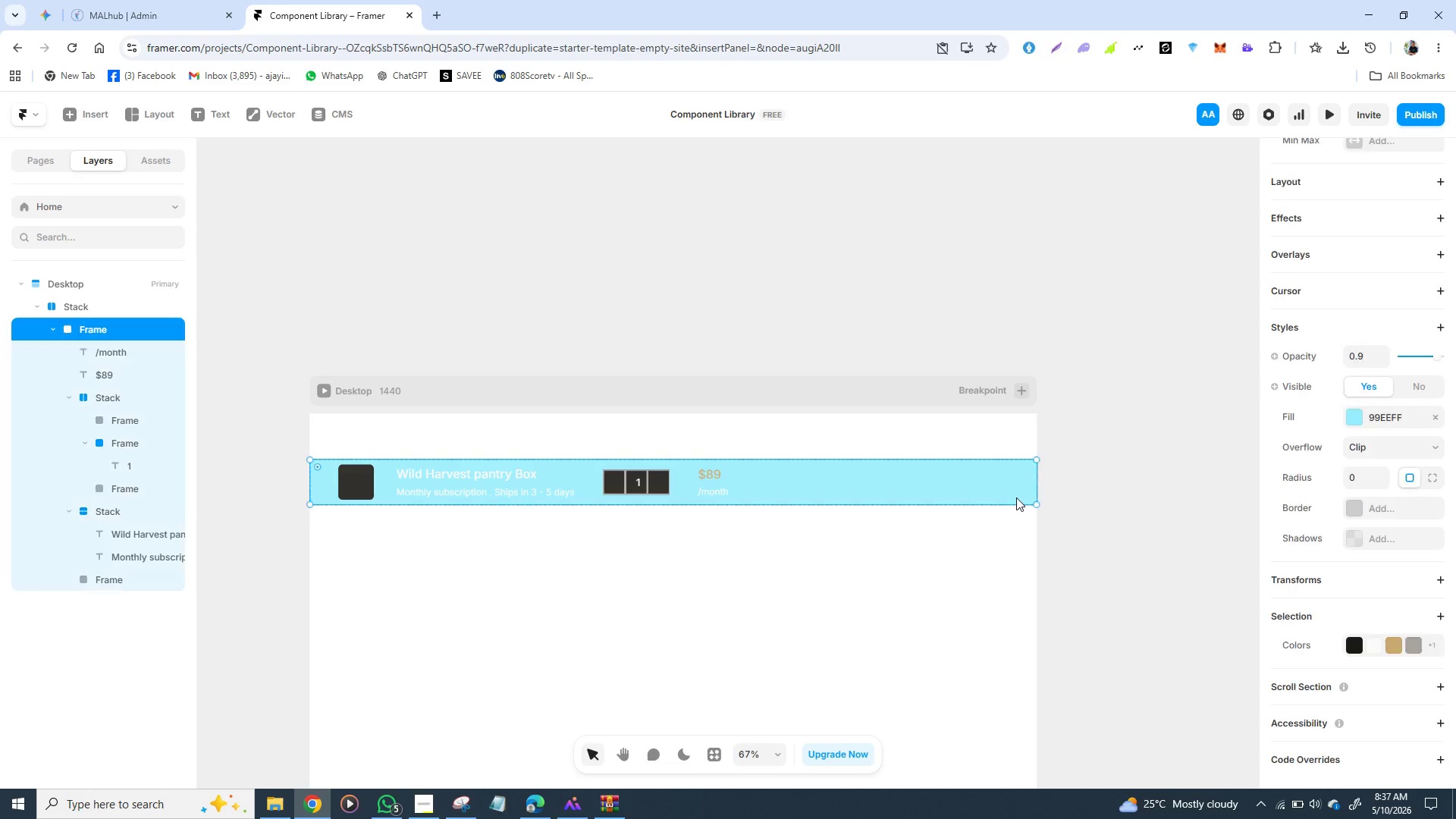 
left_click([1016, 497])
 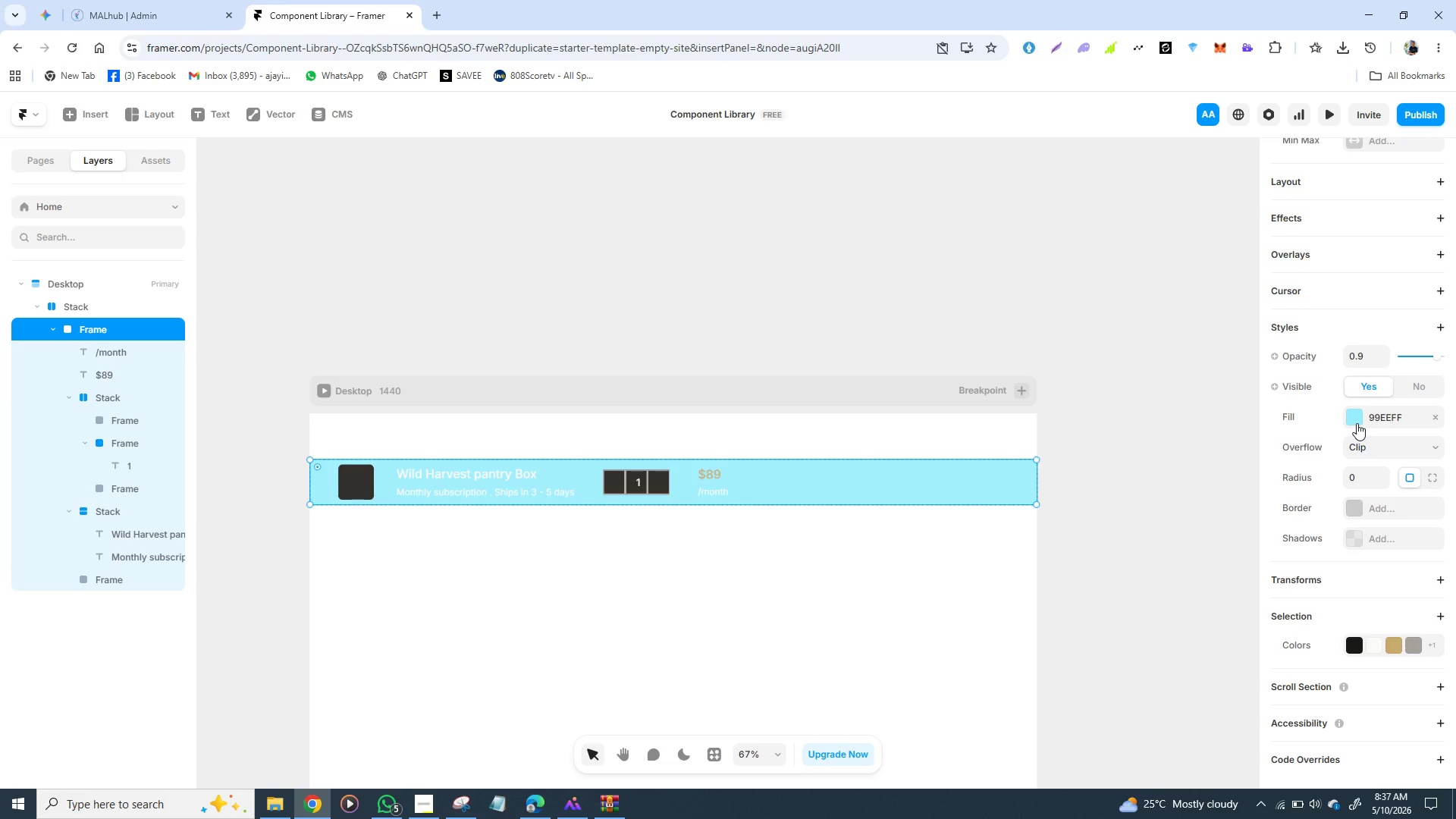 
left_click([1355, 420])
 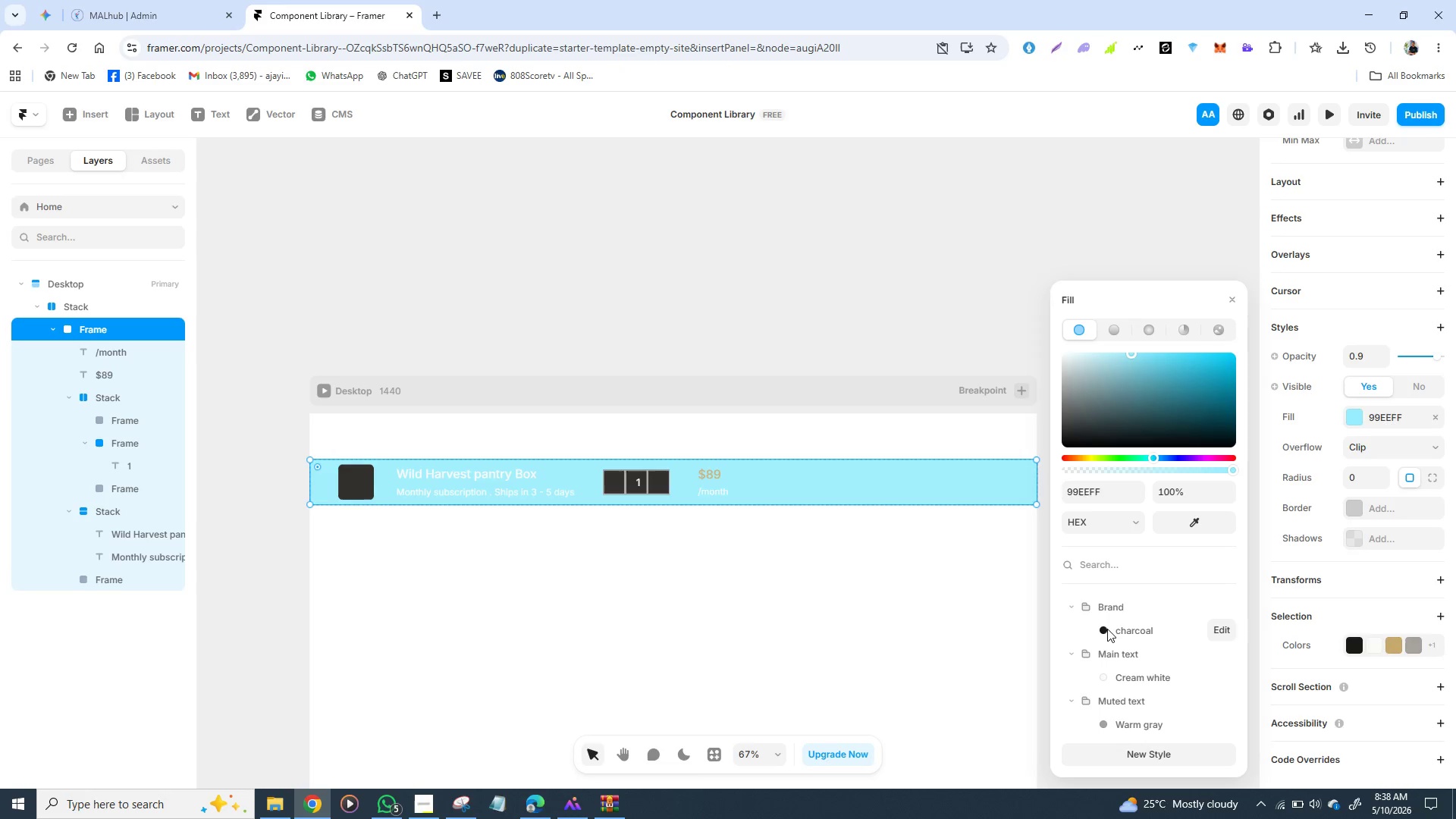 
left_click([1107, 629])
 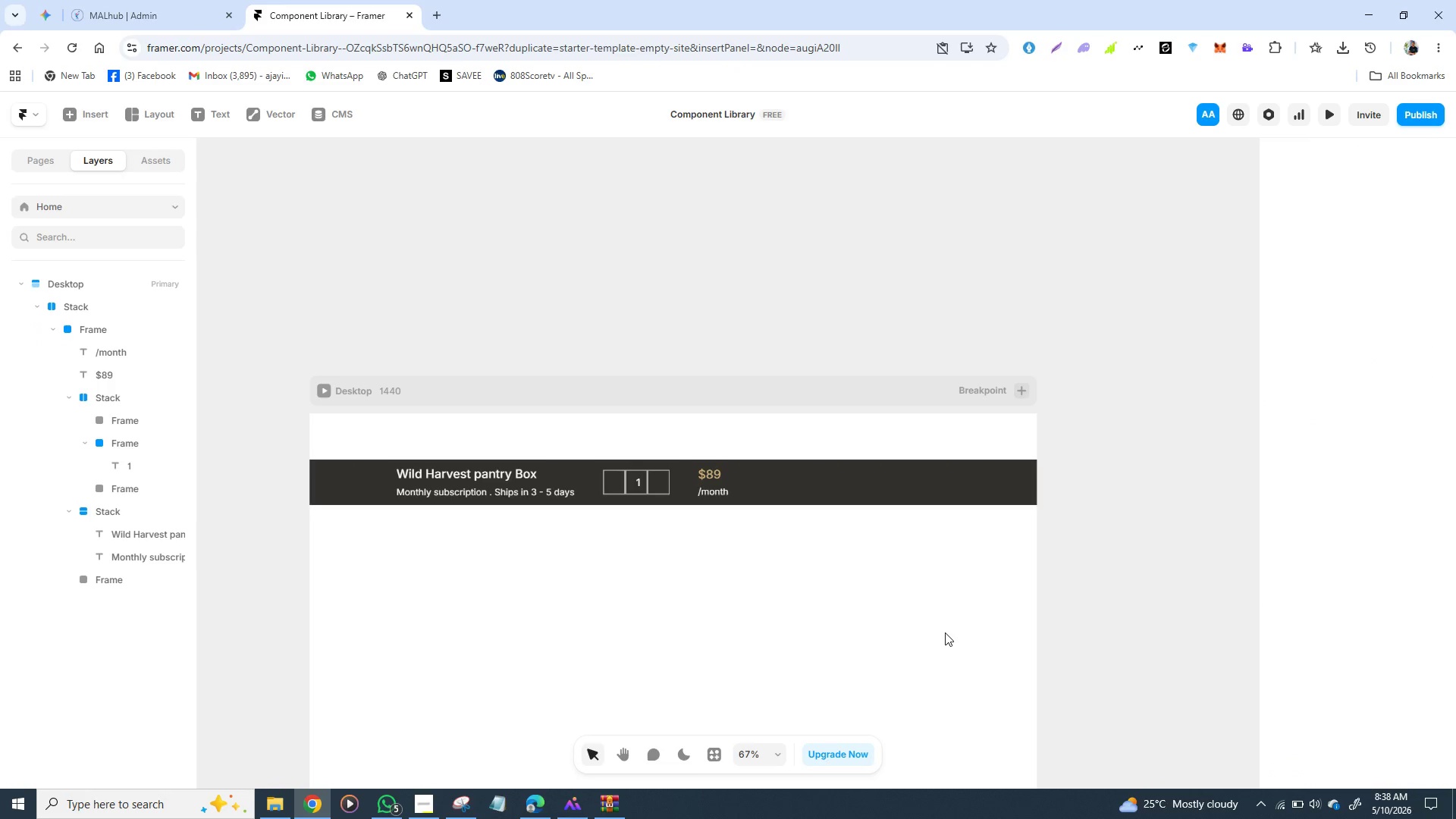 
left_click([945, 632])
 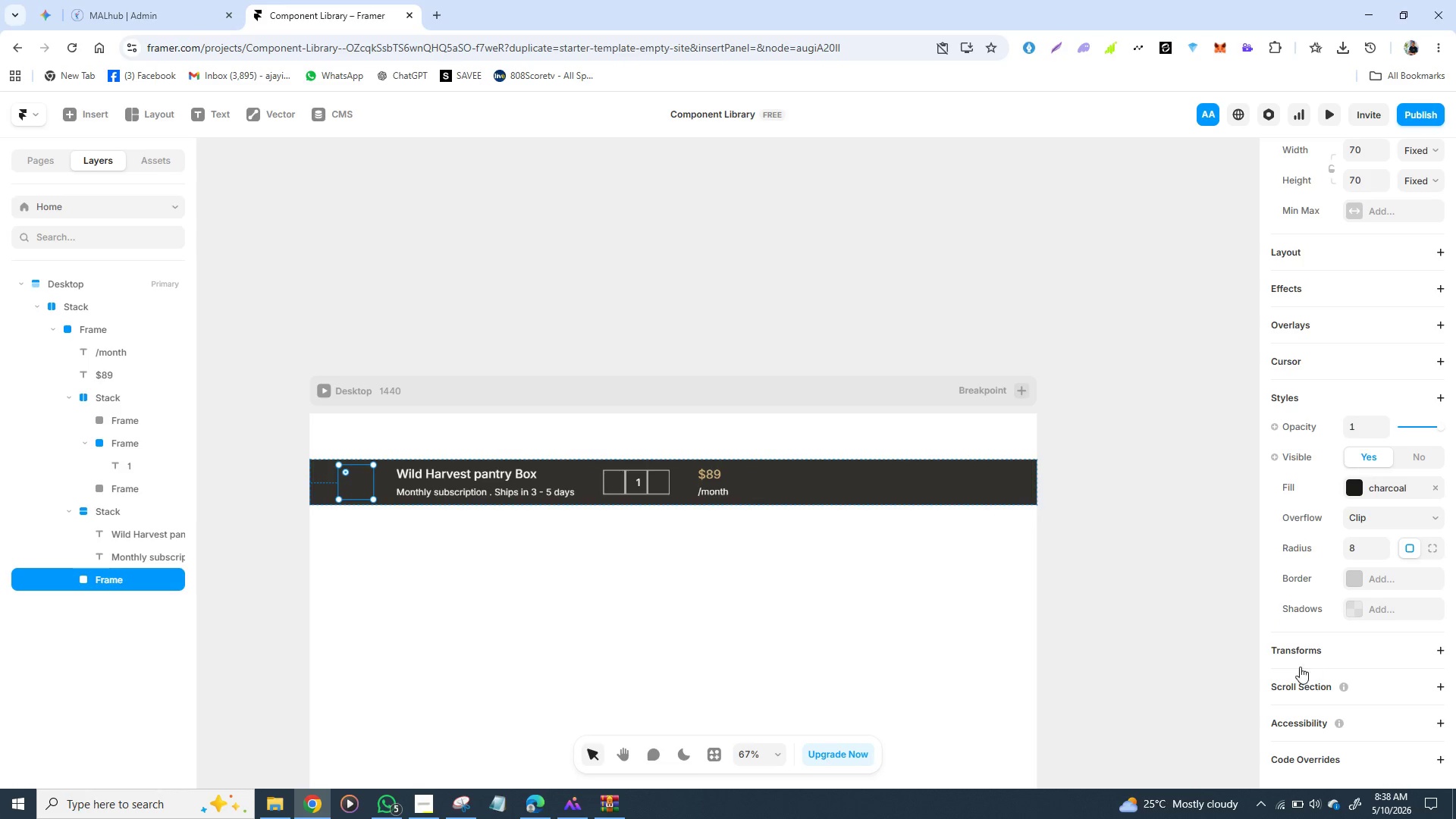 
wait(12.92)
 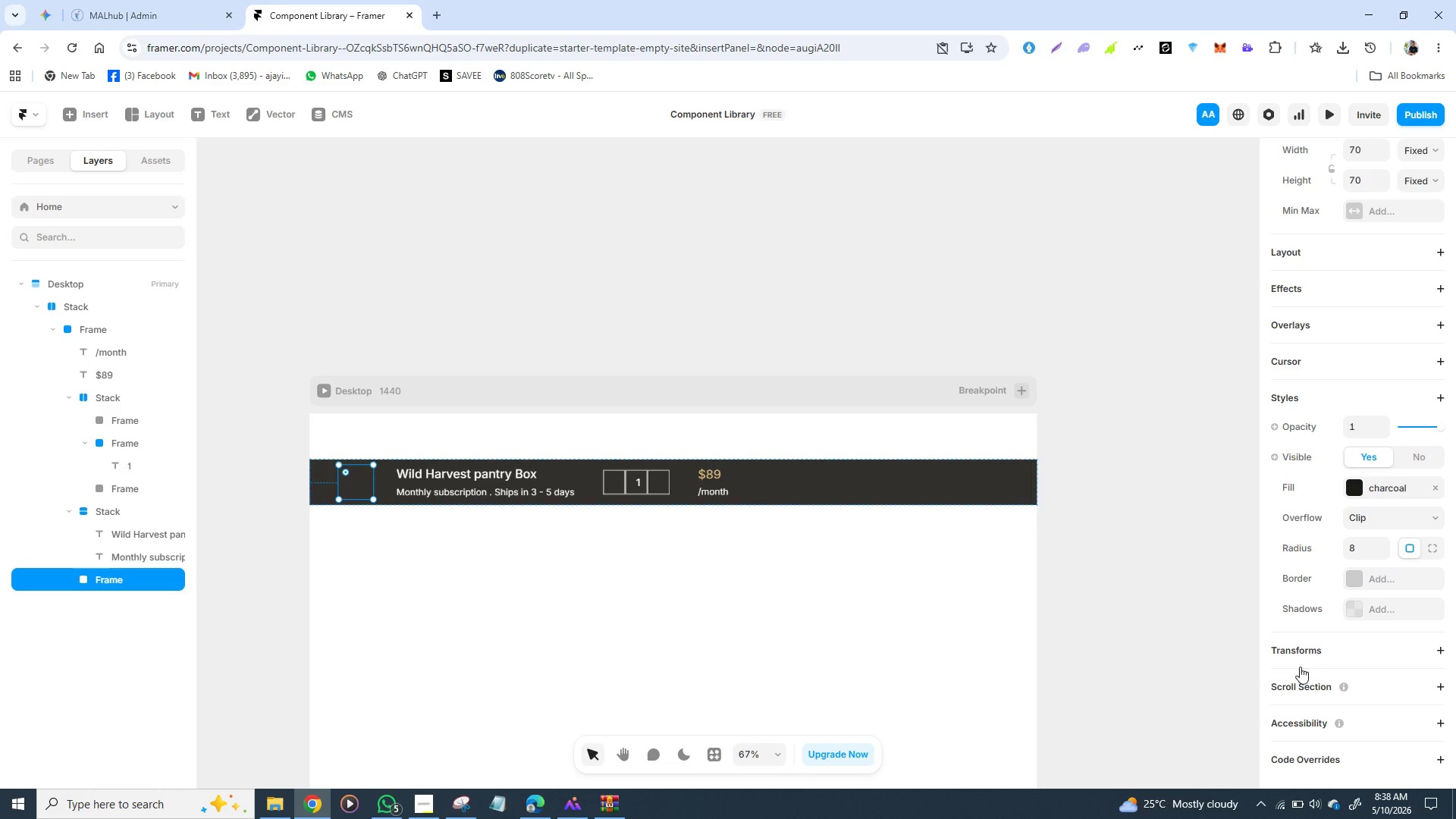 
left_click([1351, 491])
 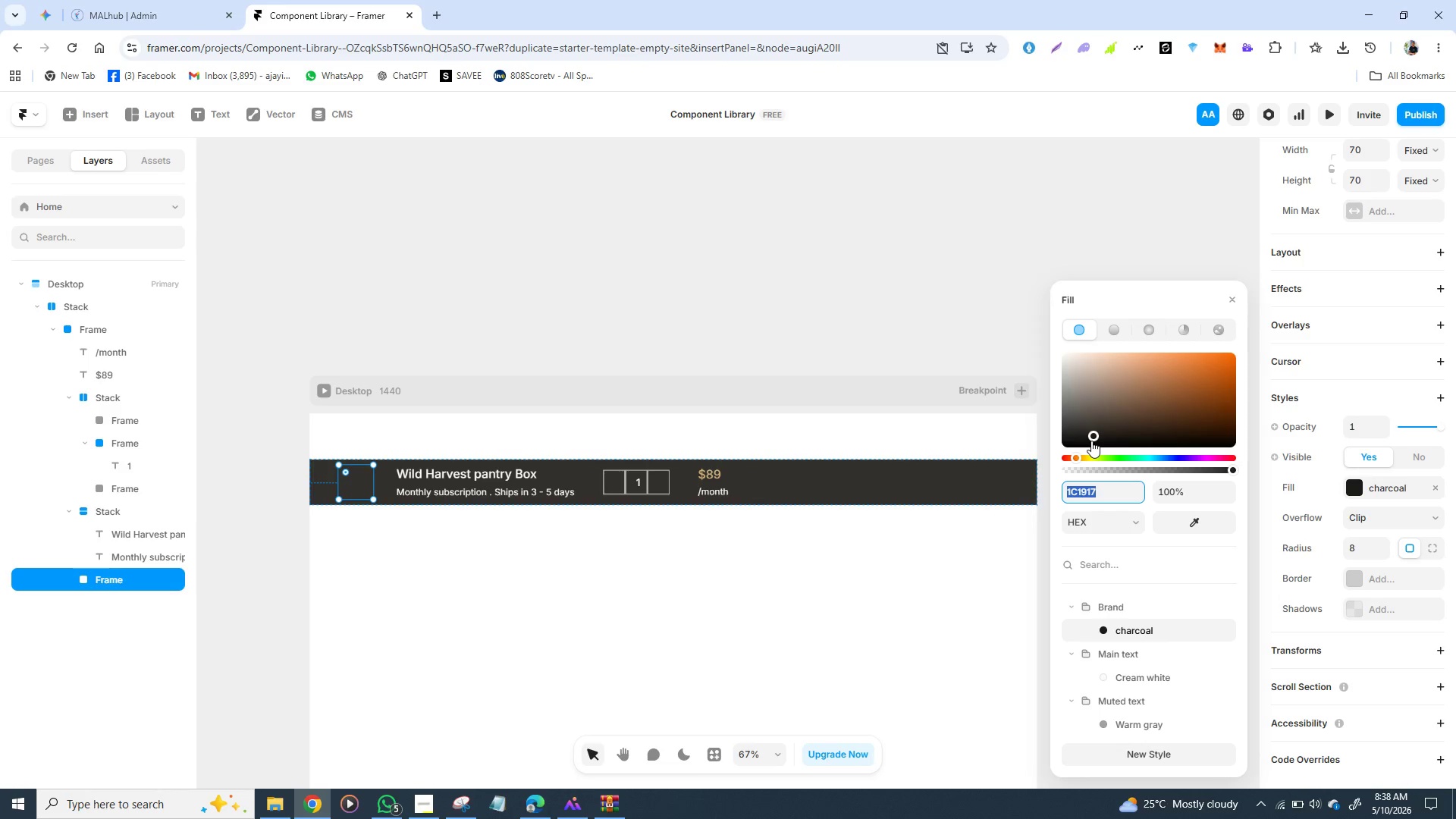 
left_click_drag(start_coordinate=[1091, 441], to_coordinate=[1093, 419])
 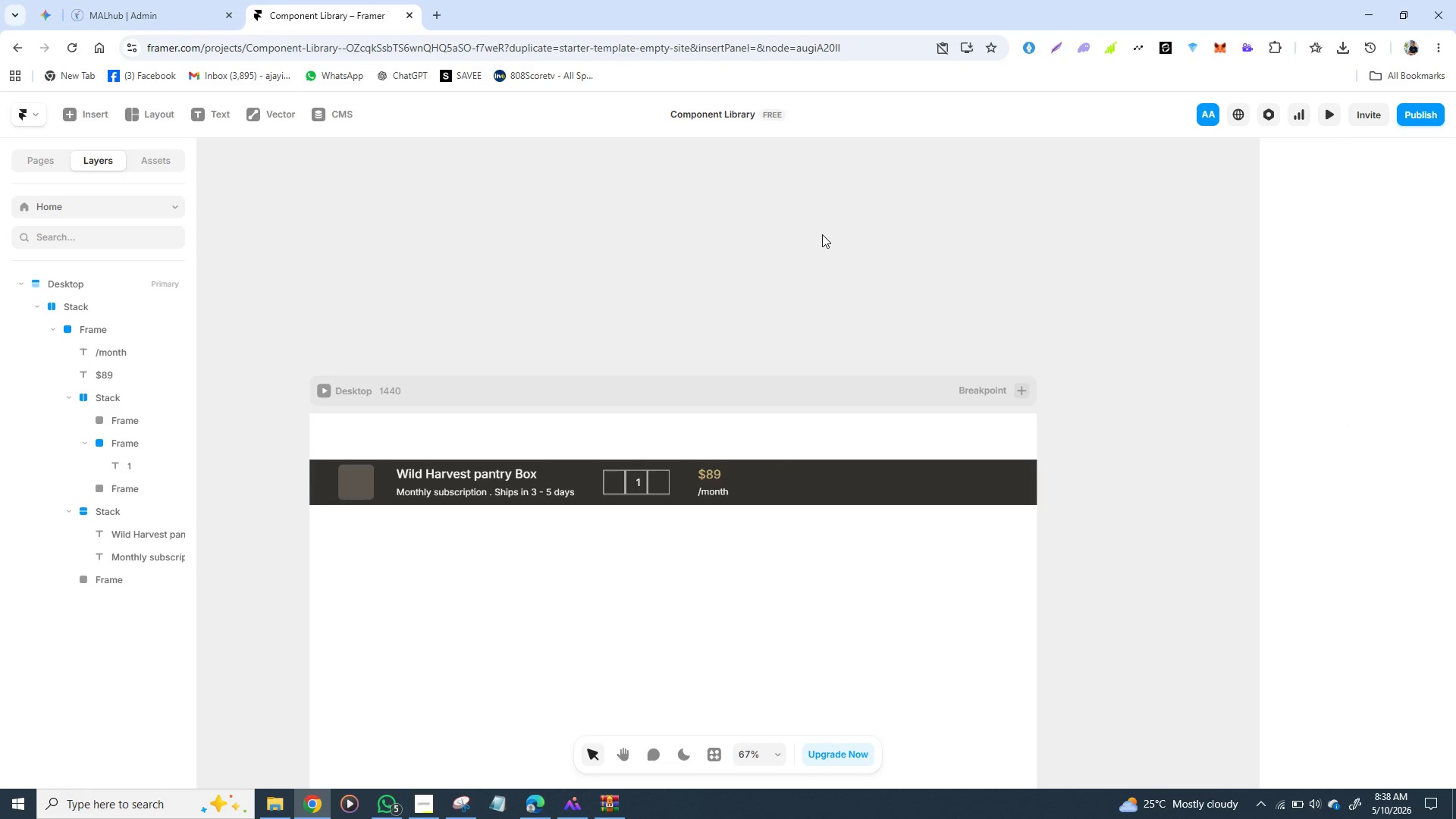 
mouse_move([842, 256])
 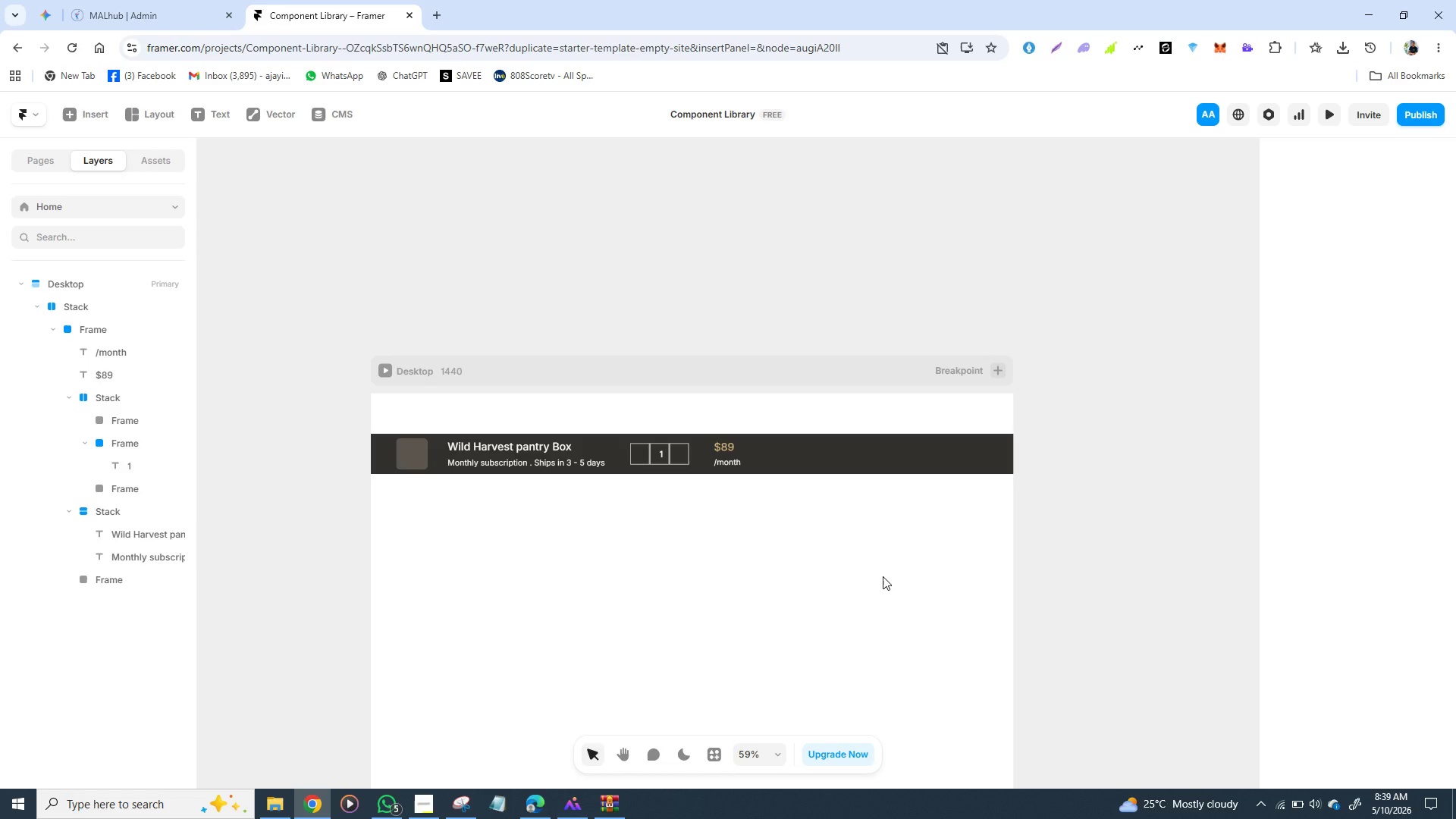 
wait(82.63)
 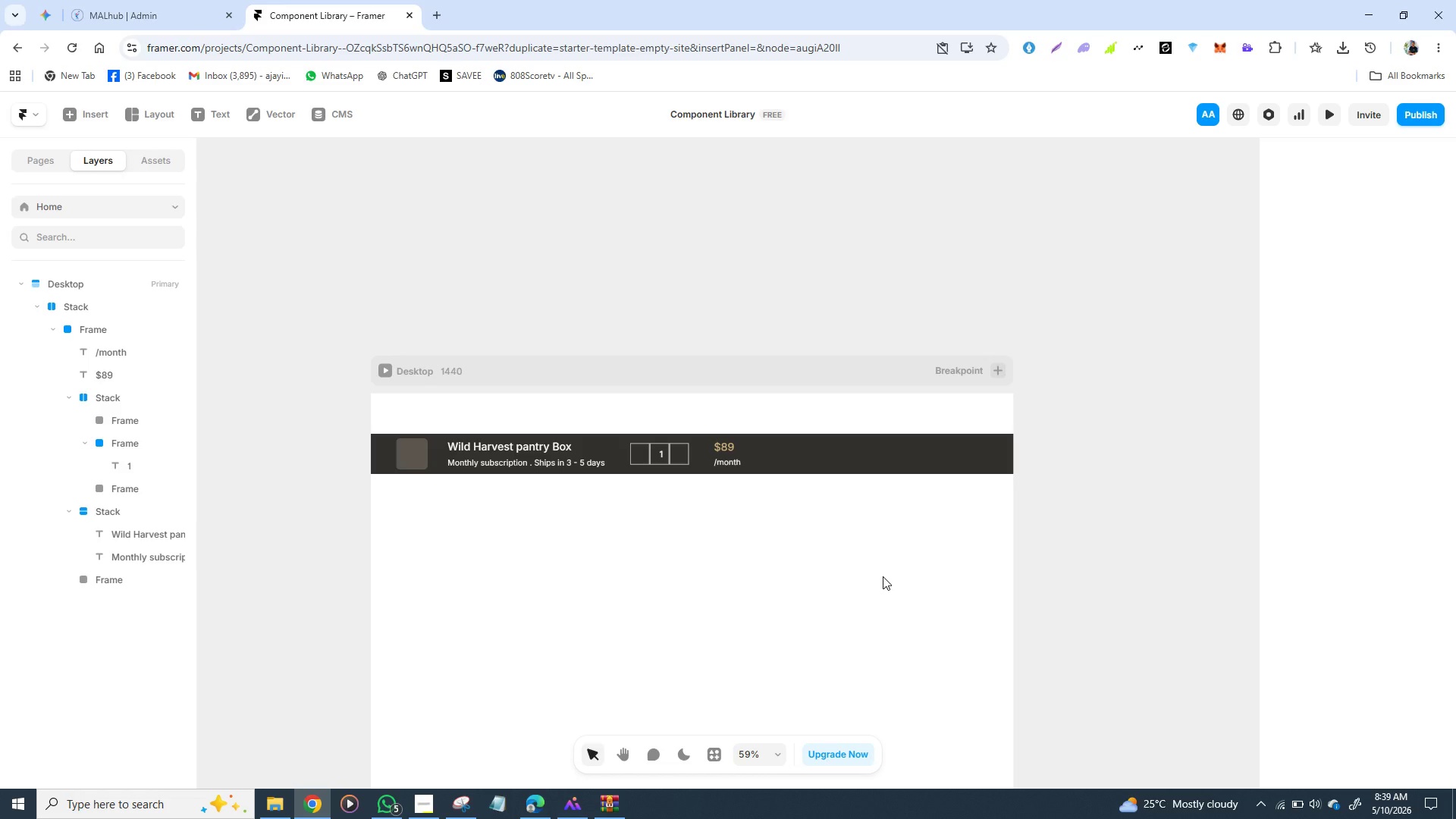 
key(Shift+A)
 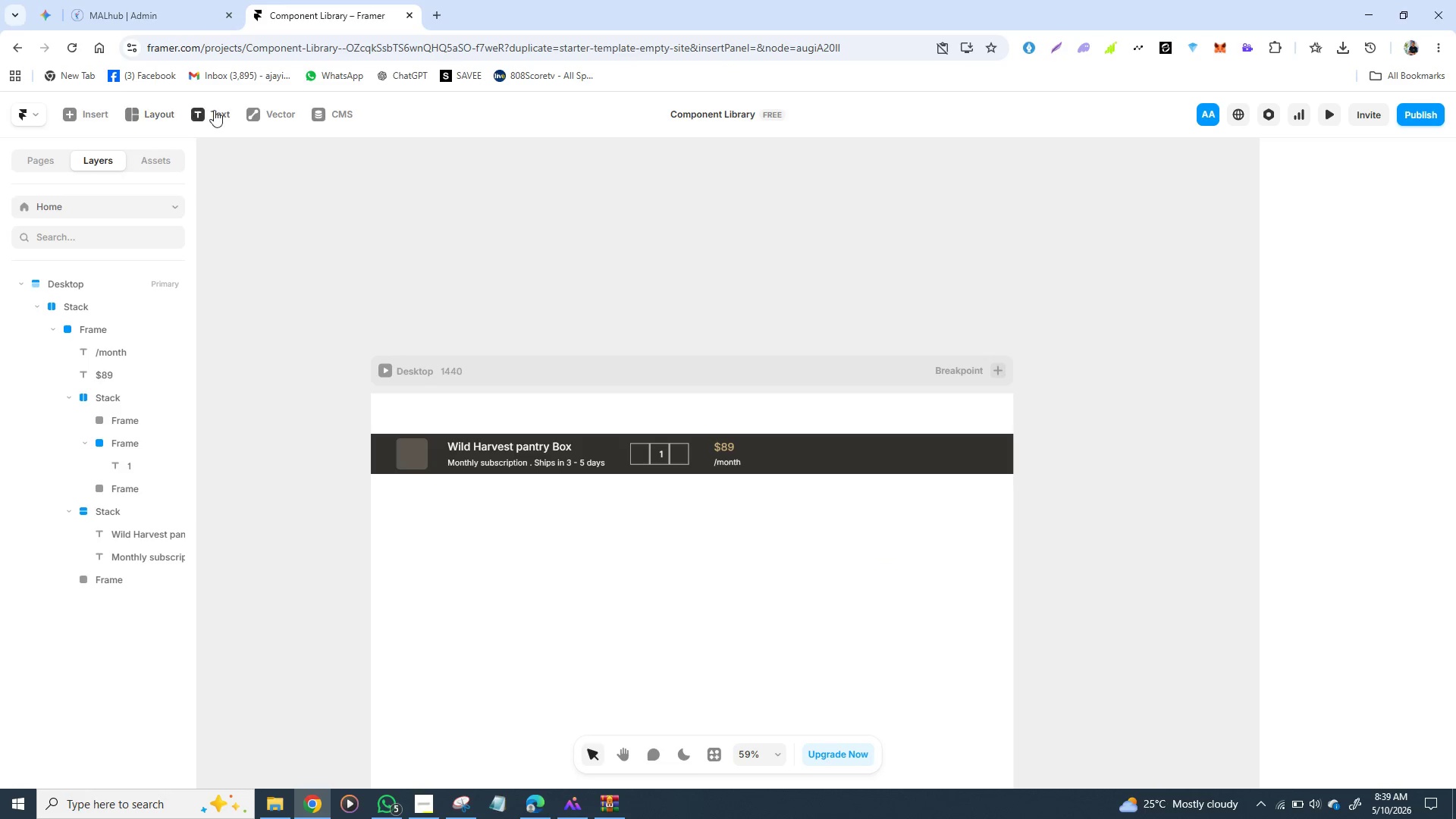 
left_click([226, 117])
 